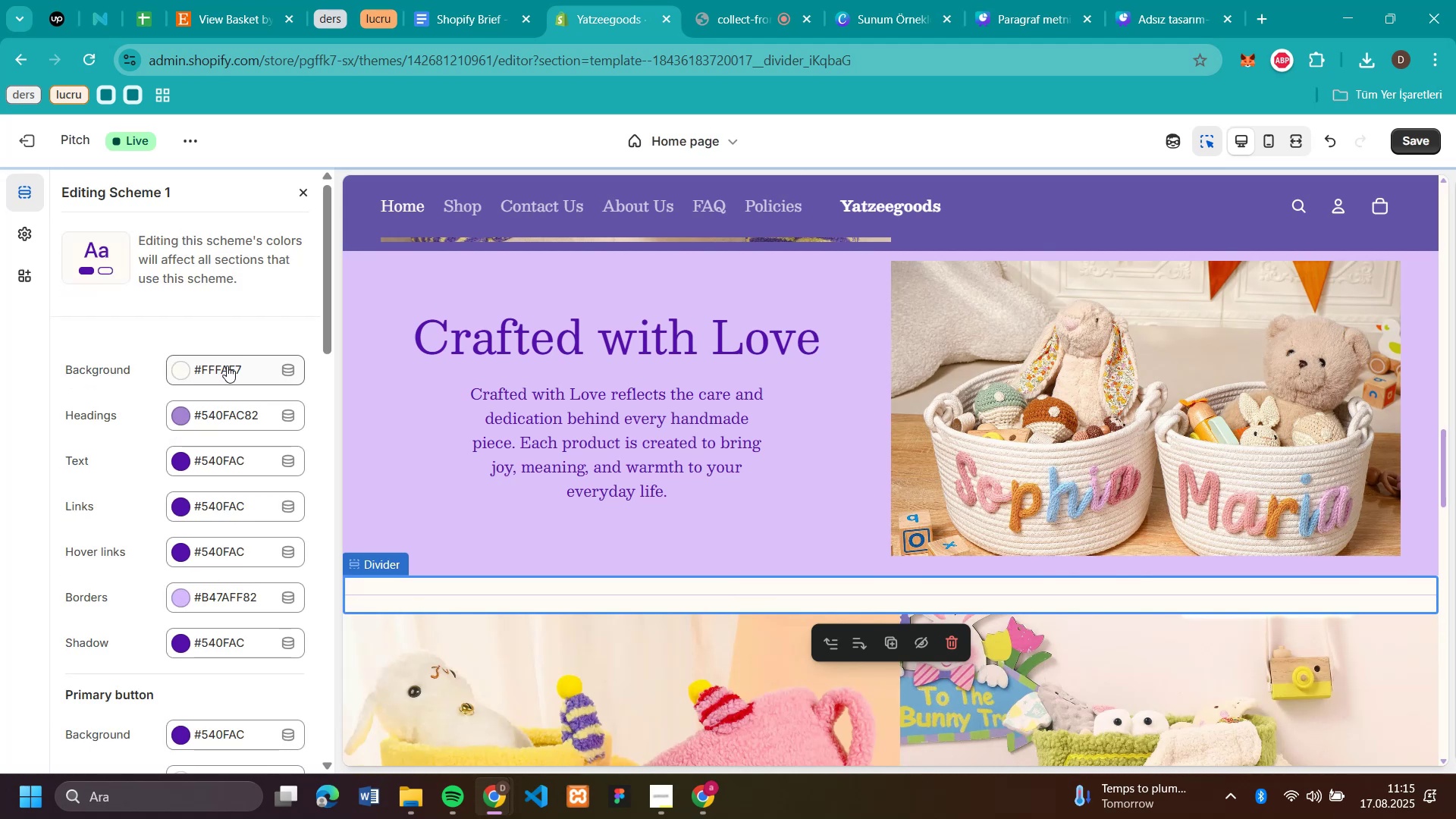 
left_click([227, 366])
 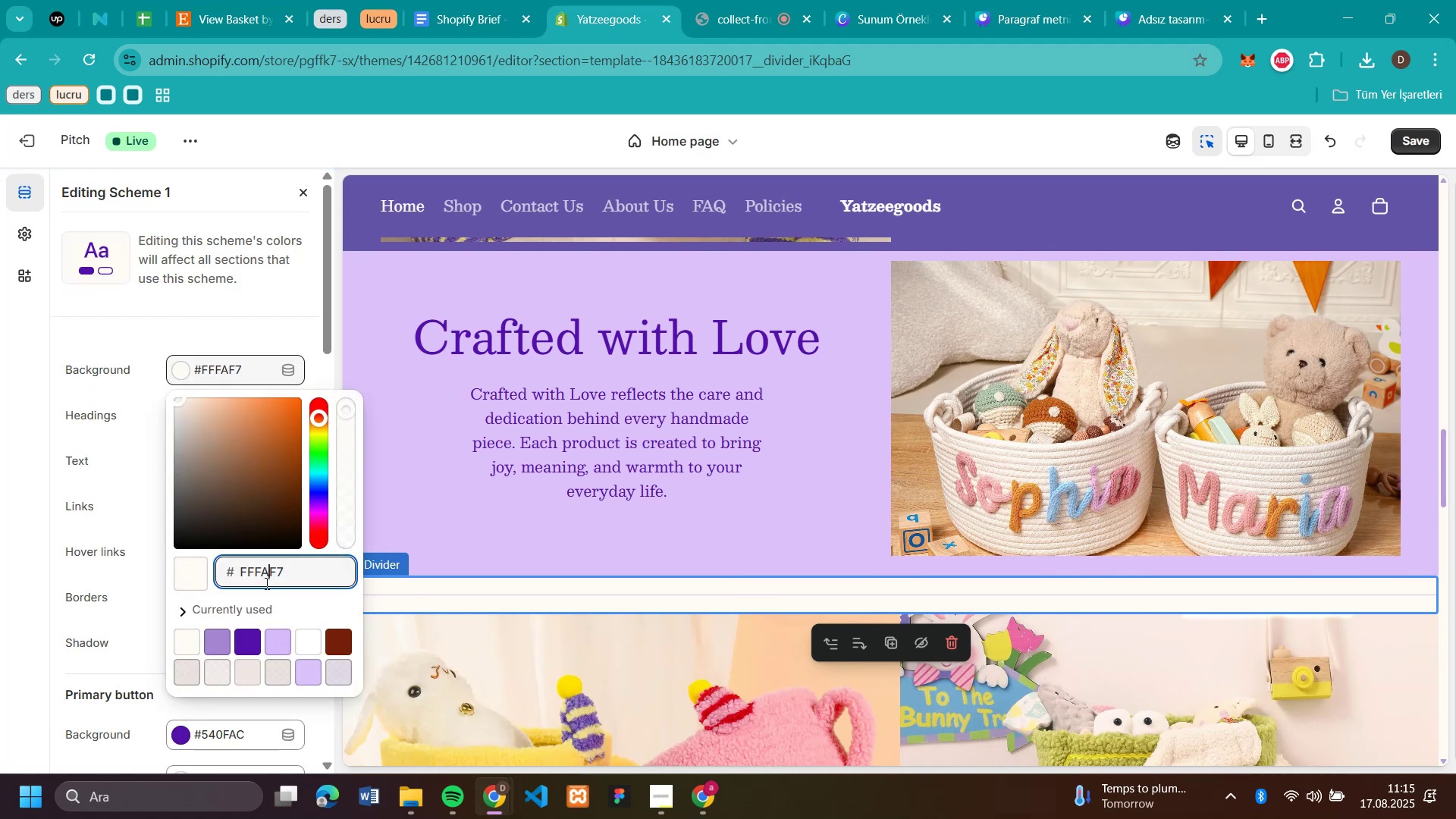 
double_click([265, 583])
 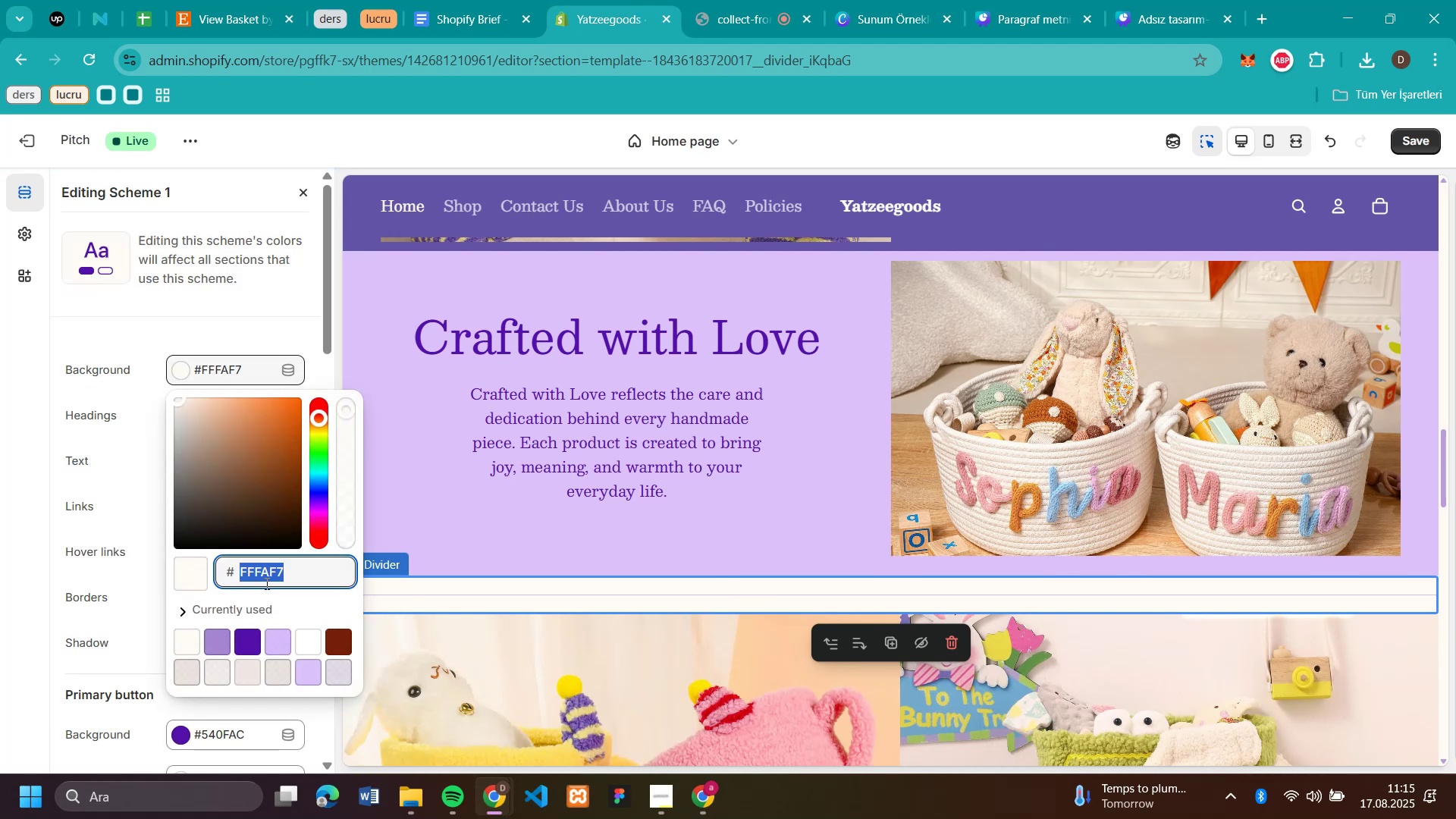 
key(Control+C)
 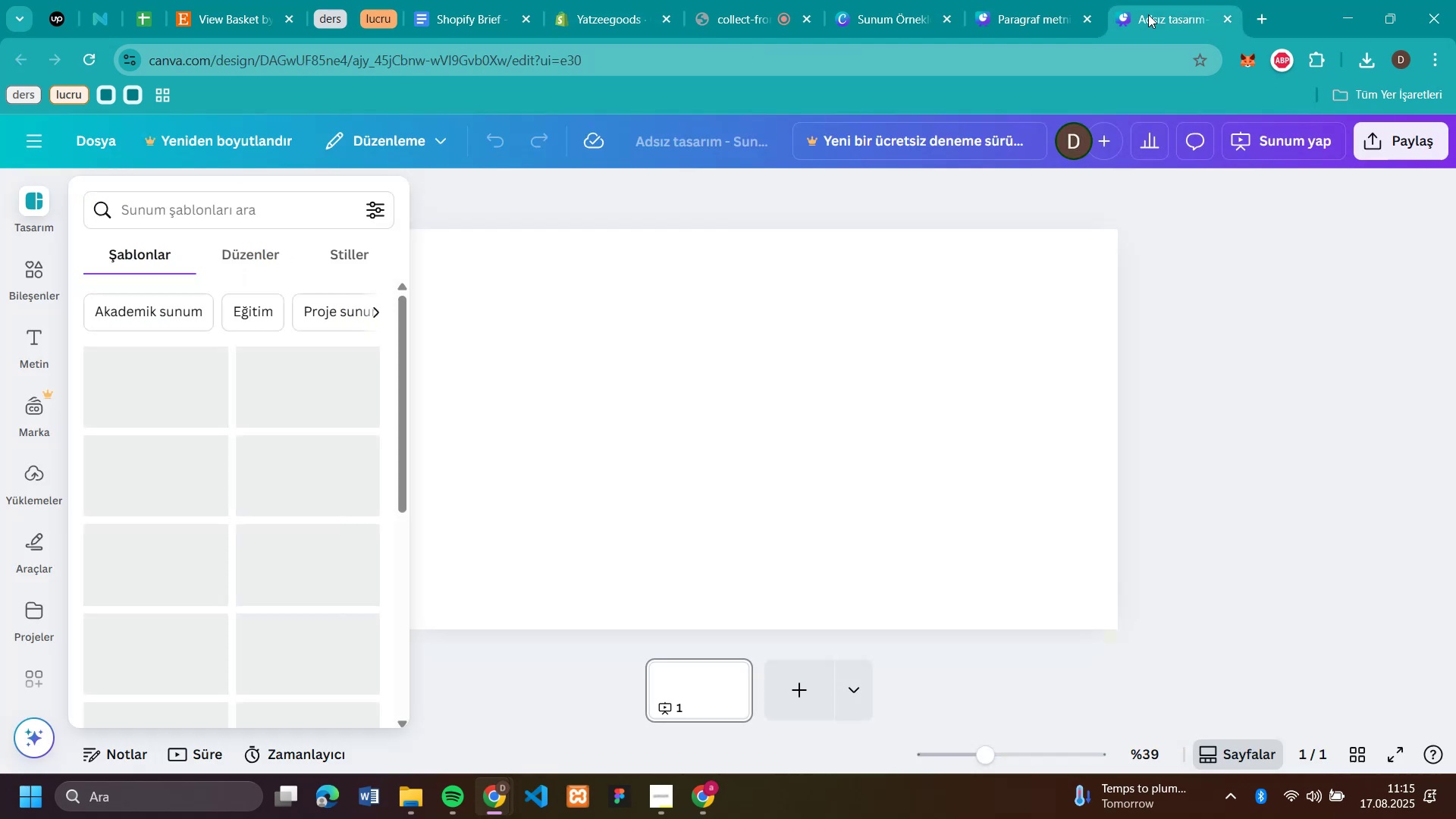 
left_click([1148, 14])
 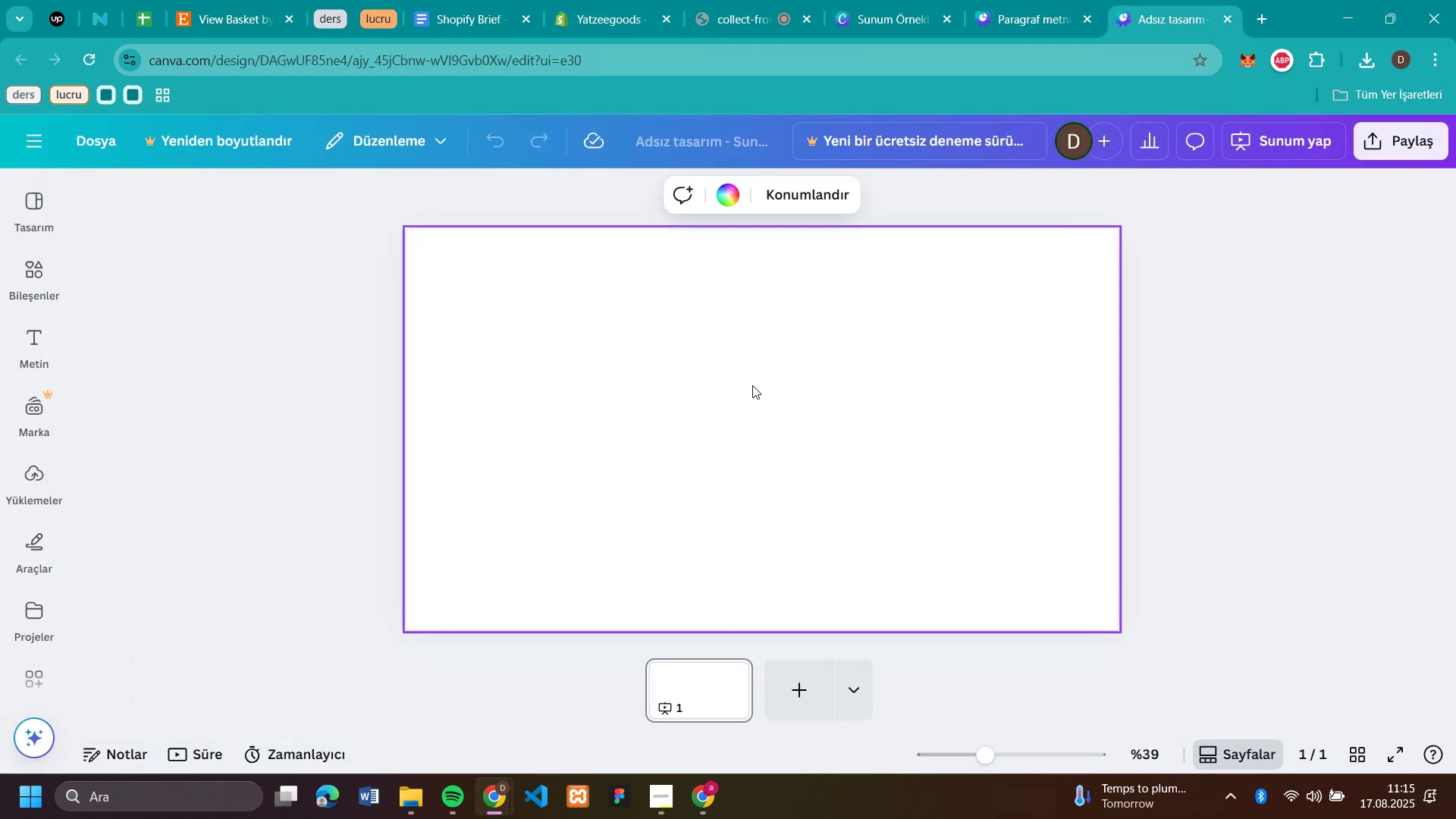 
left_click([752, 384])
 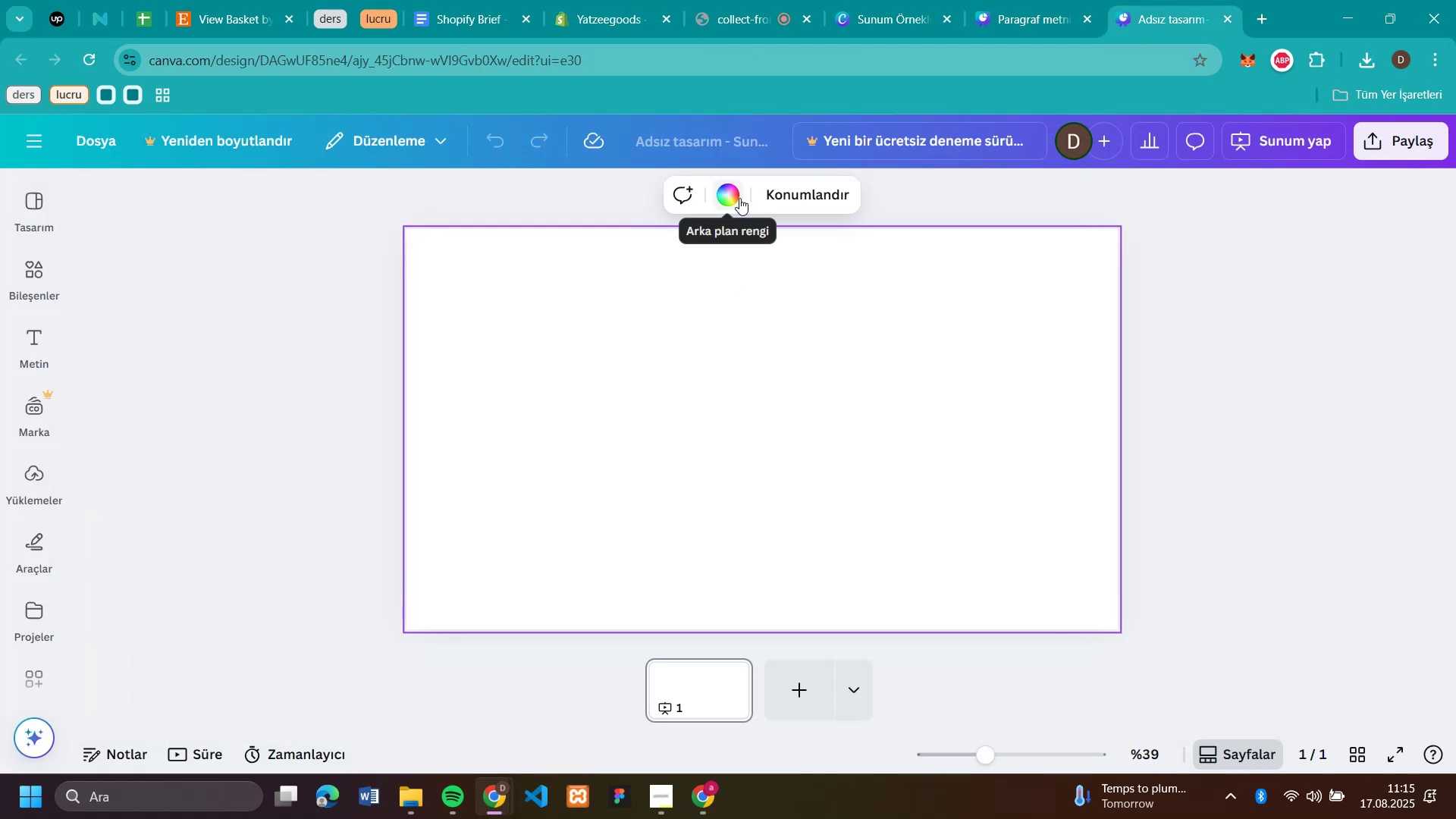 
left_click([739, 198])
 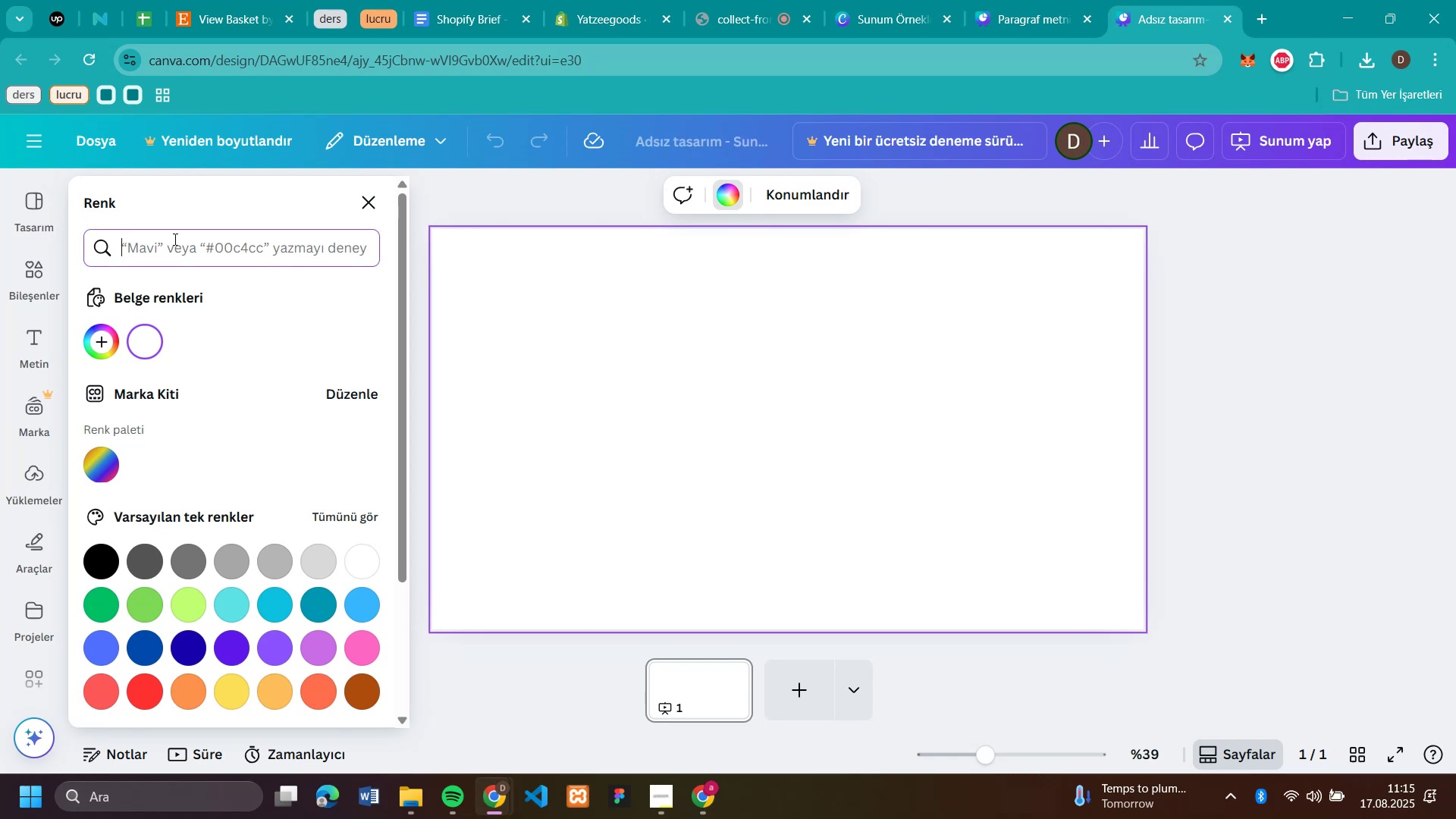 
left_click([174, 239])
 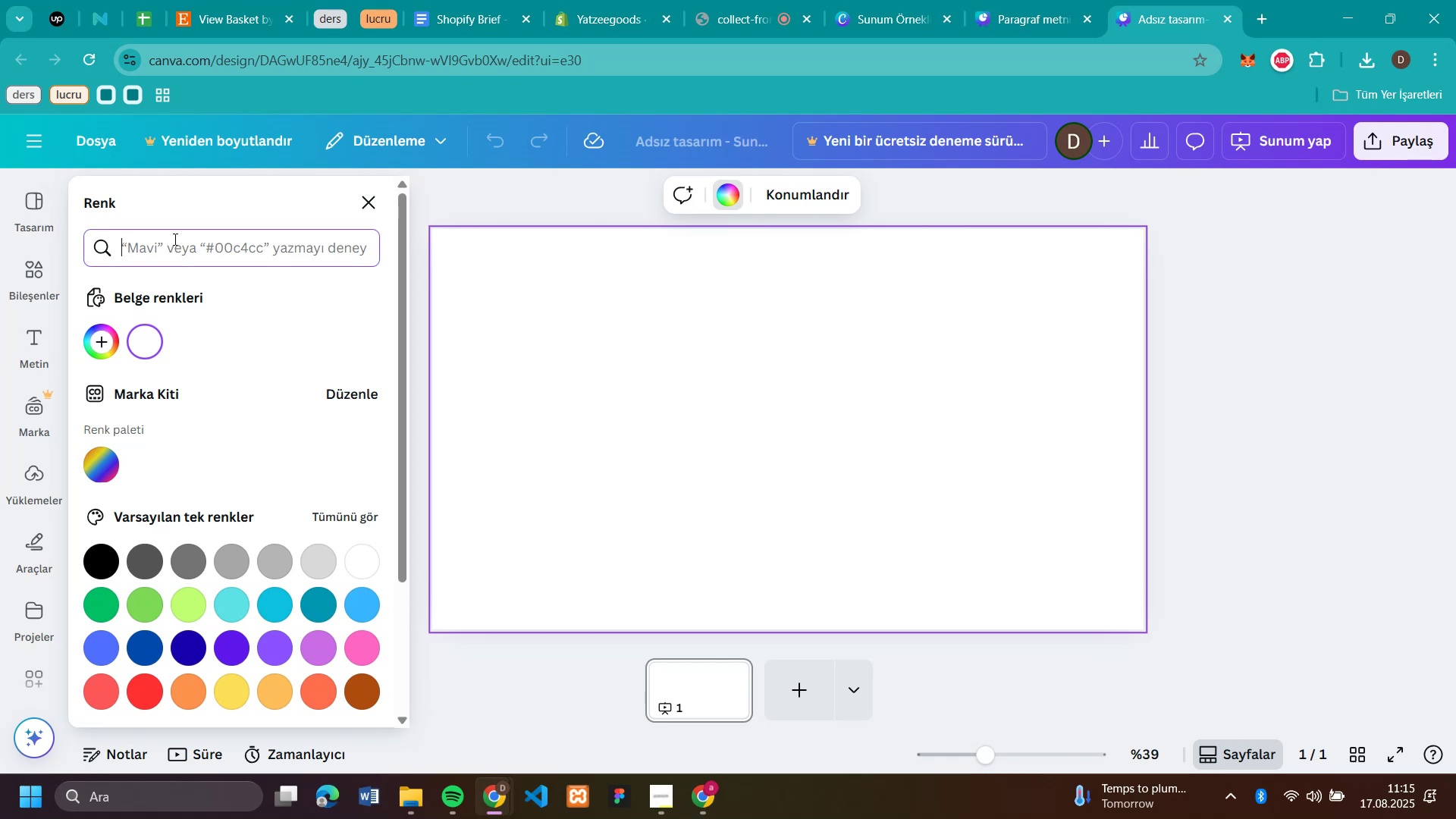 
key(Control+V)
 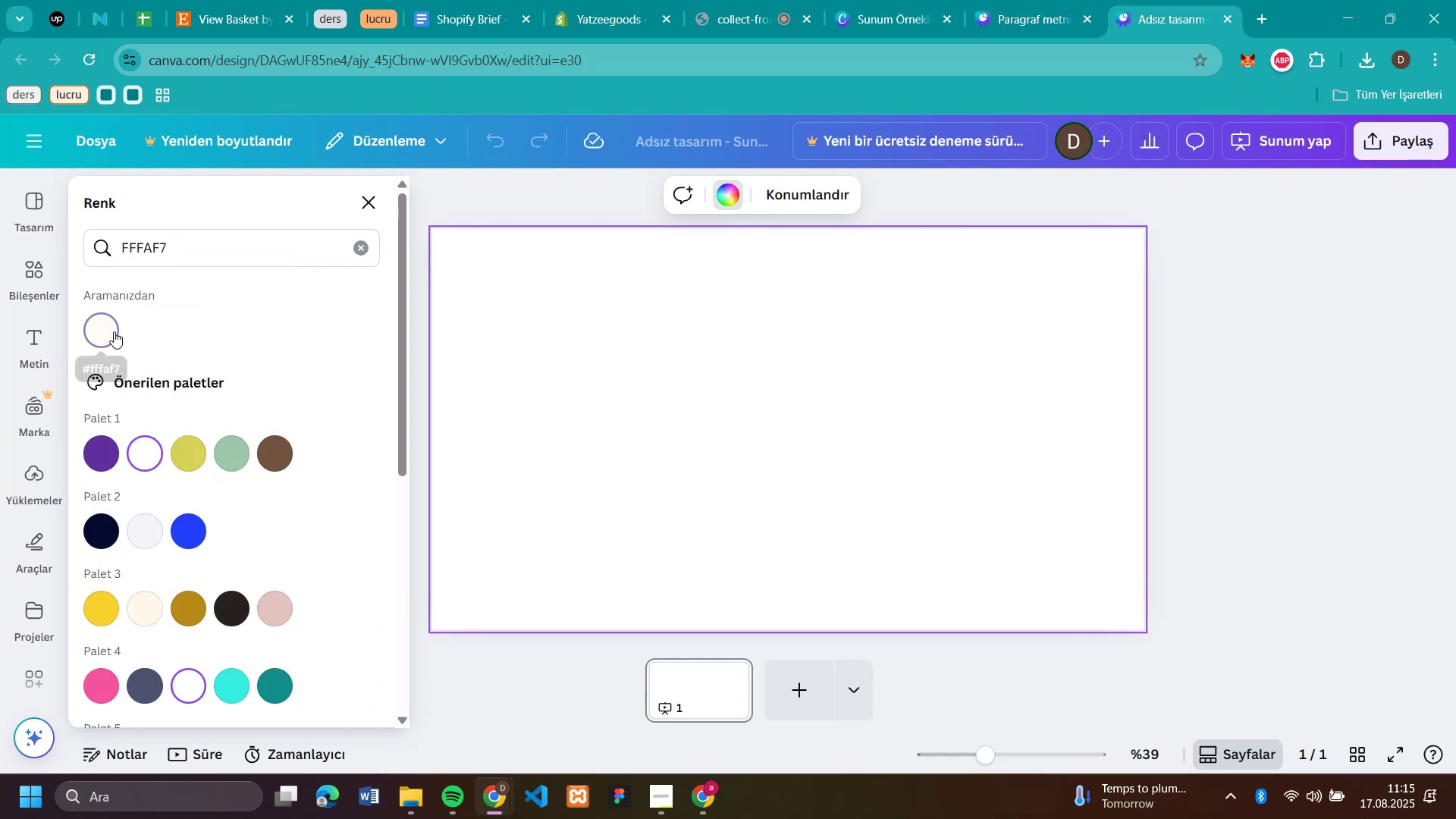 
left_click([114, 331])
 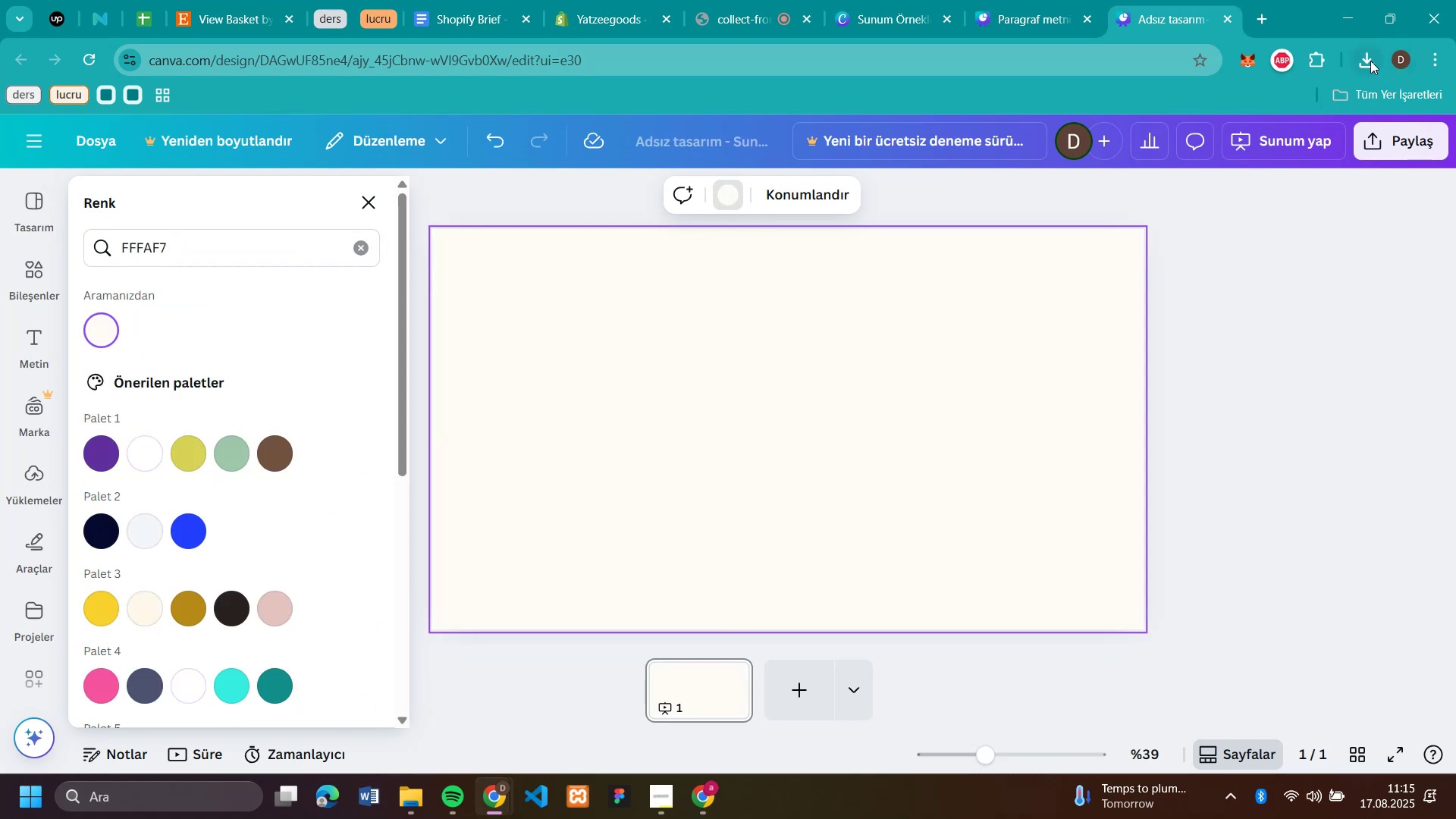 
left_click([1370, 61])
 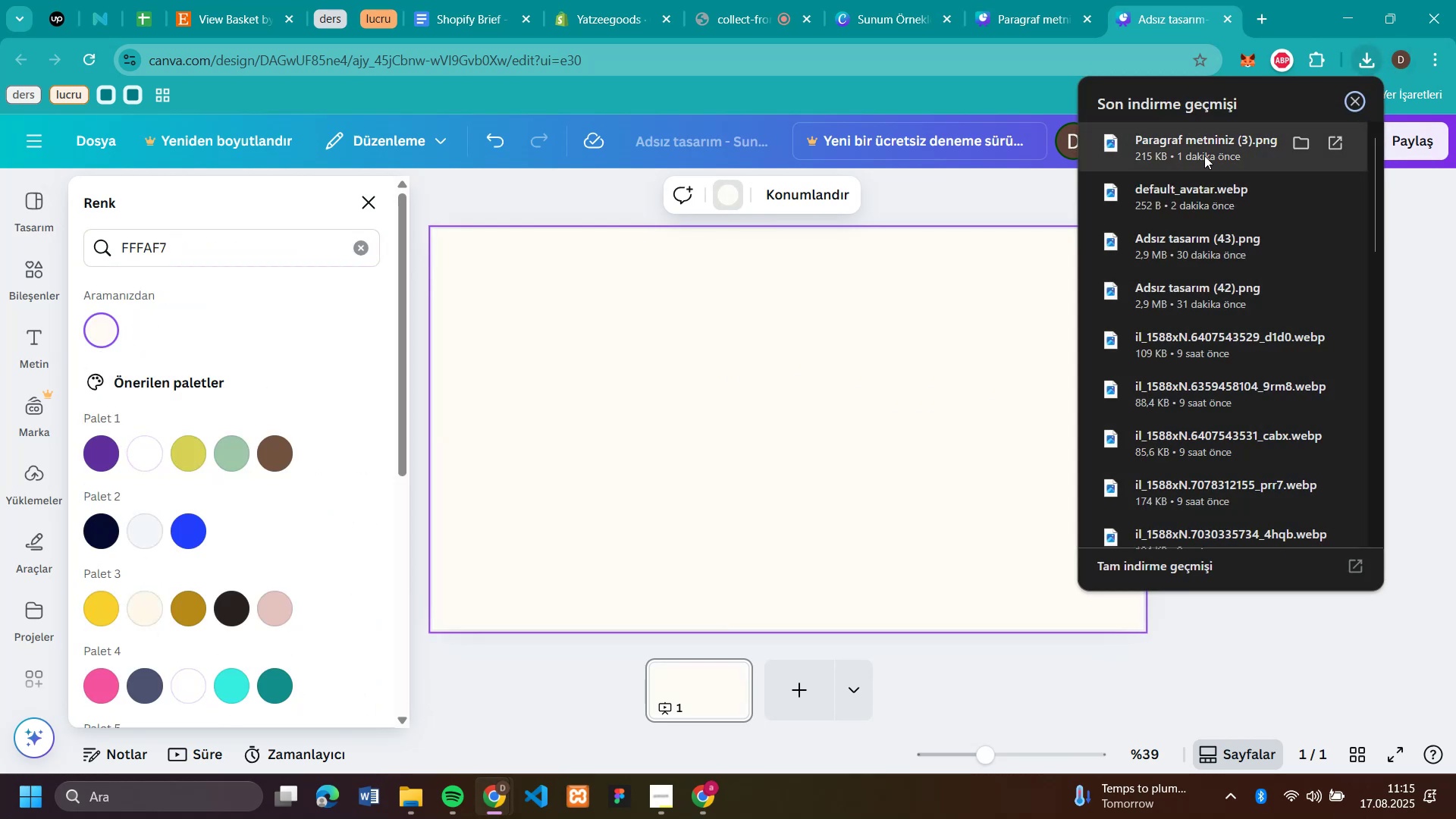 
left_click_drag(start_coordinate=[1215, 152], to_coordinate=[701, 379])
 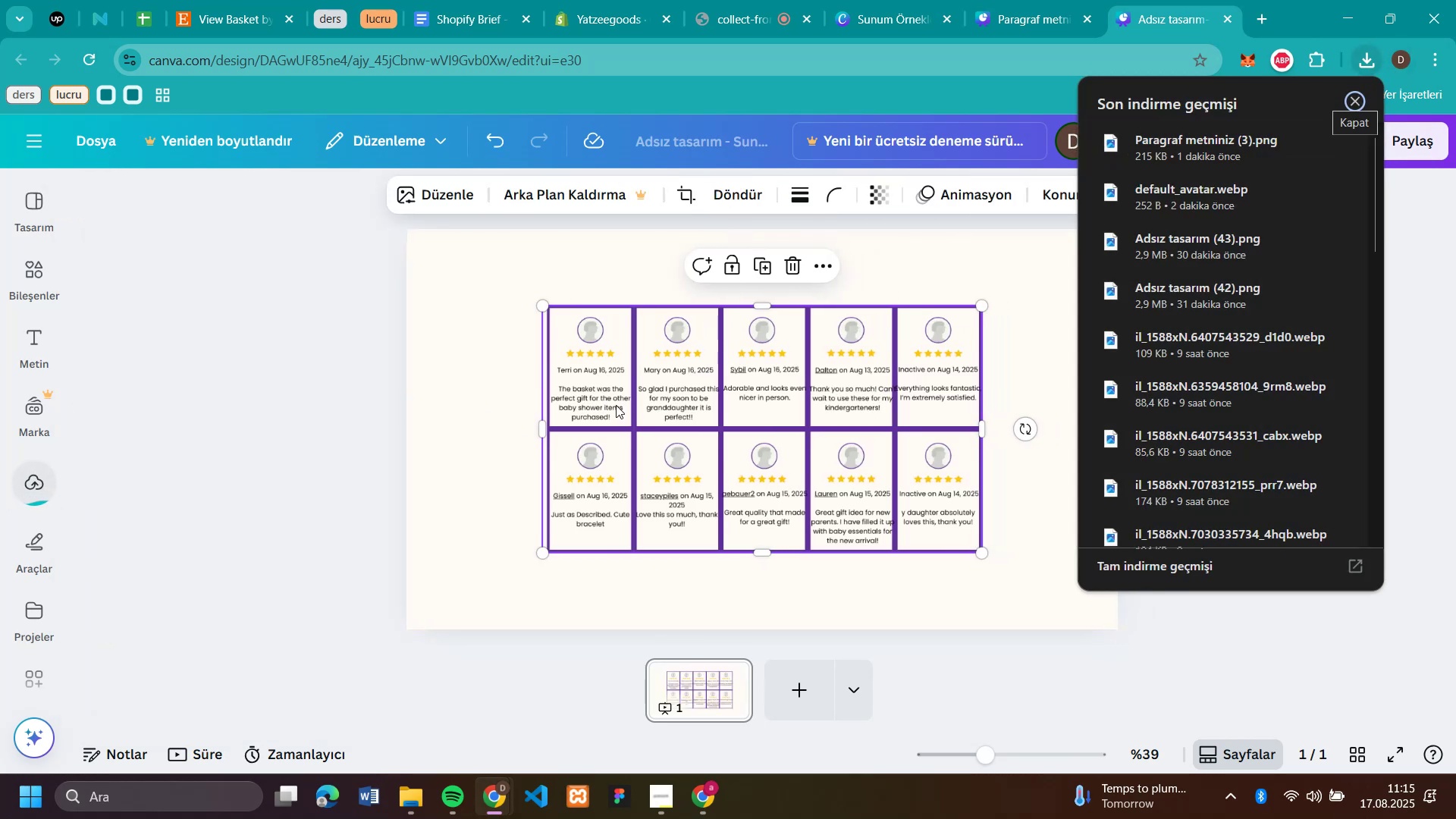 
left_click_drag(start_coordinate=[616, 405], to_coordinate=[550, 394])
 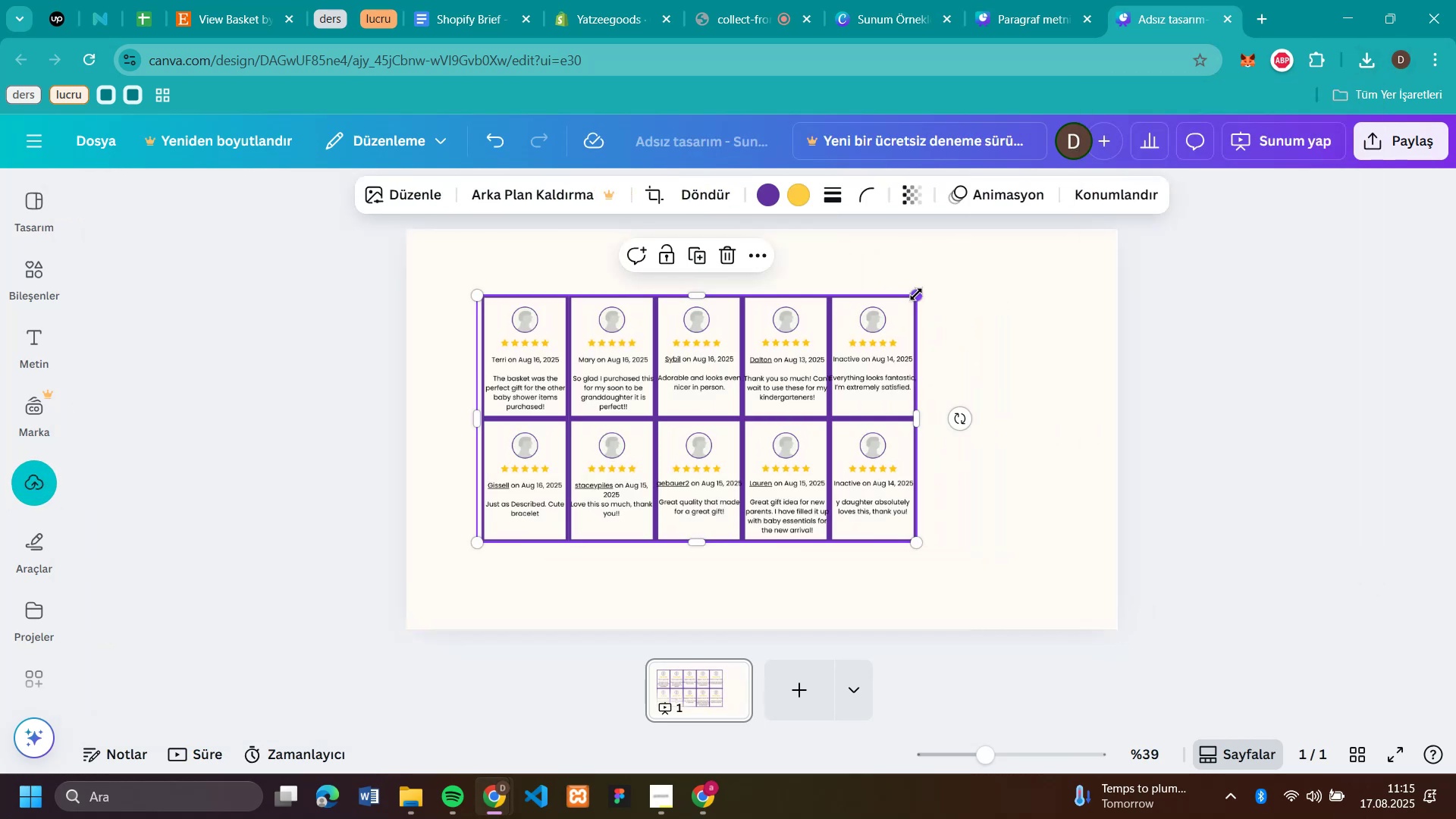 
left_click_drag(start_coordinate=[927, 294], to_coordinate=[1033, 284])
 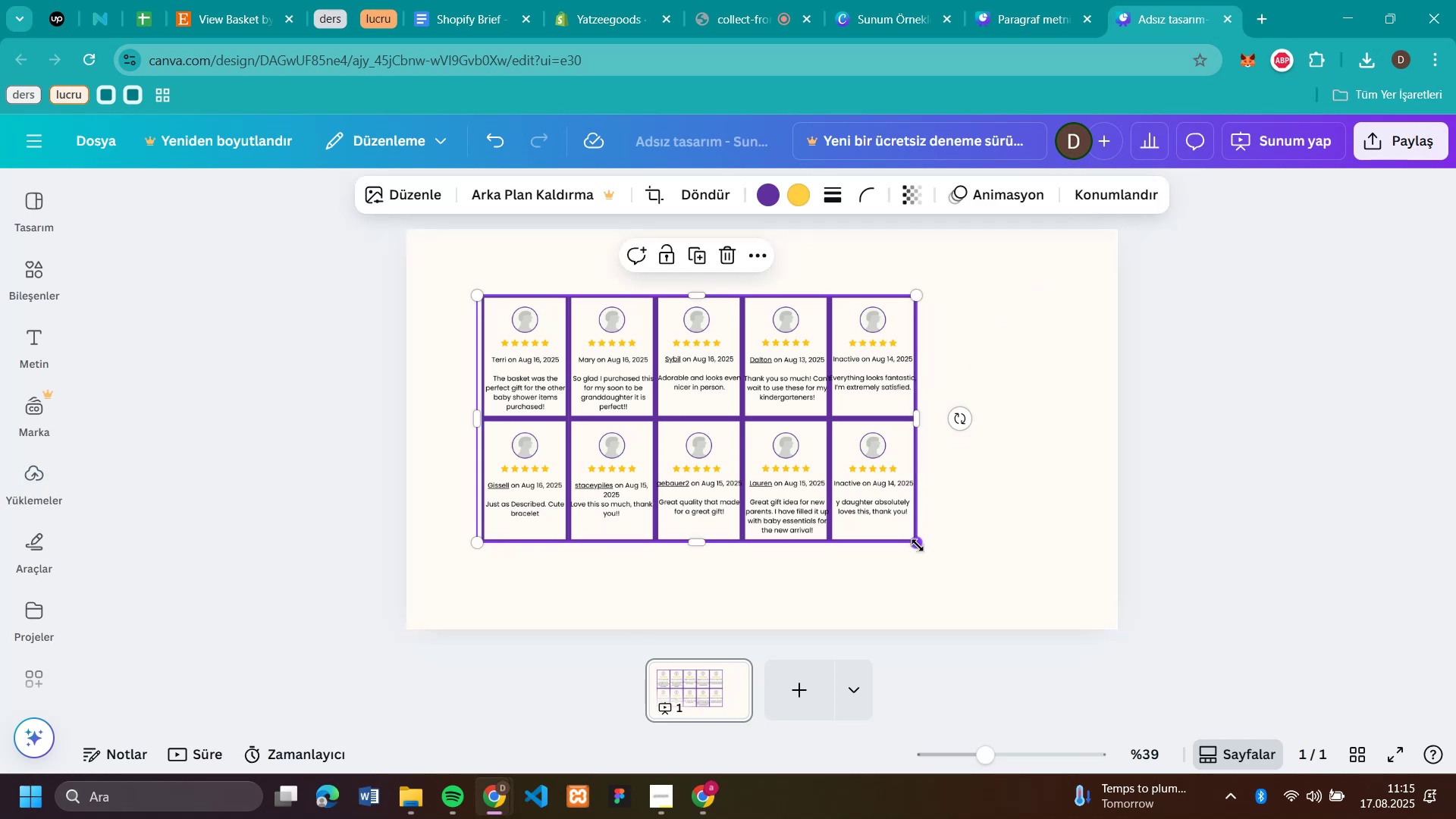 
left_click_drag(start_coordinate=[918, 545], to_coordinate=[1067, 613])
 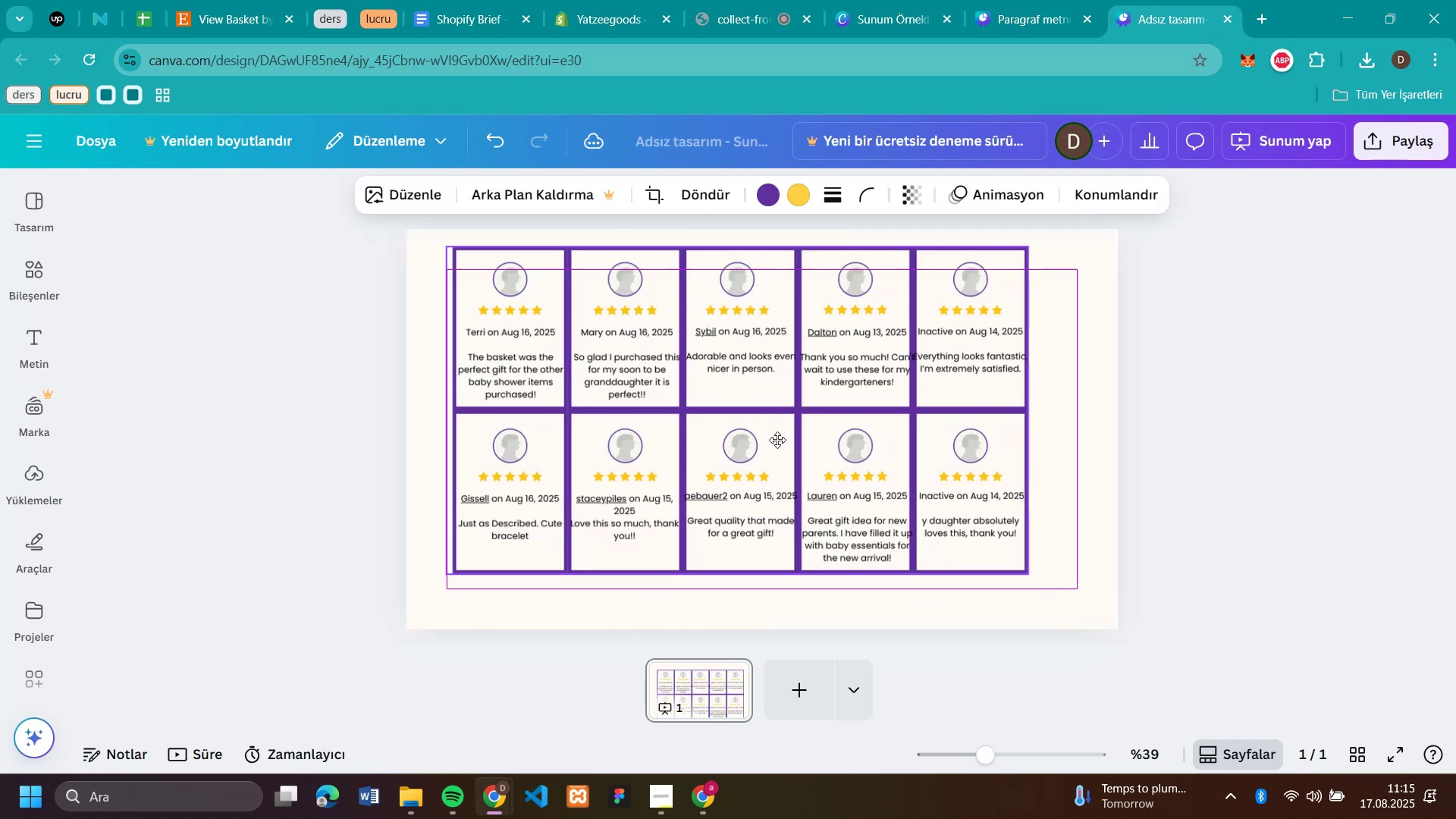 
left_click_drag(start_coordinate=[817, 496], to_coordinate=[784, 460])
 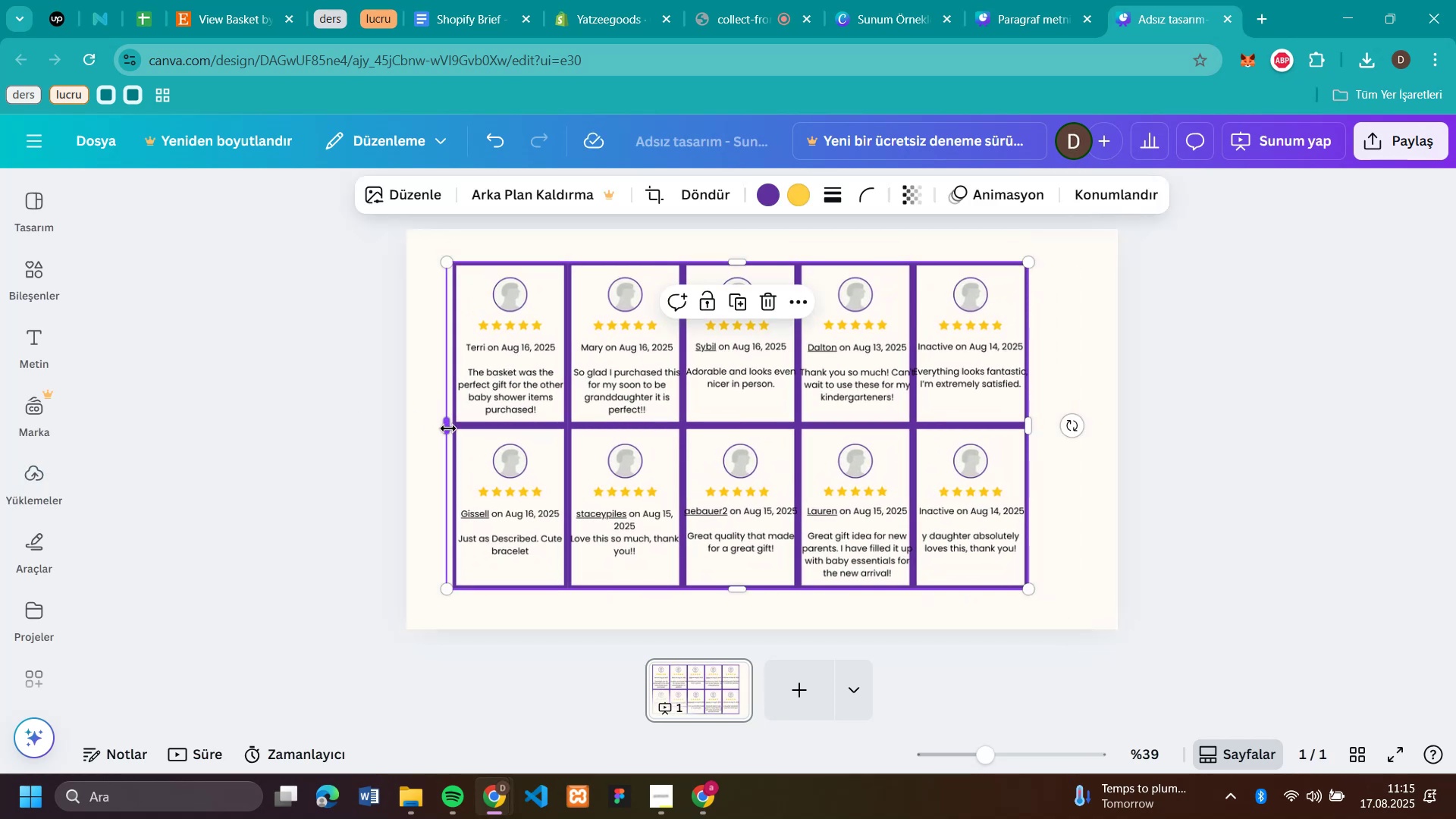 
left_click_drag(start_coordinate=[448, 428], to_coordinate=[456, 434])
 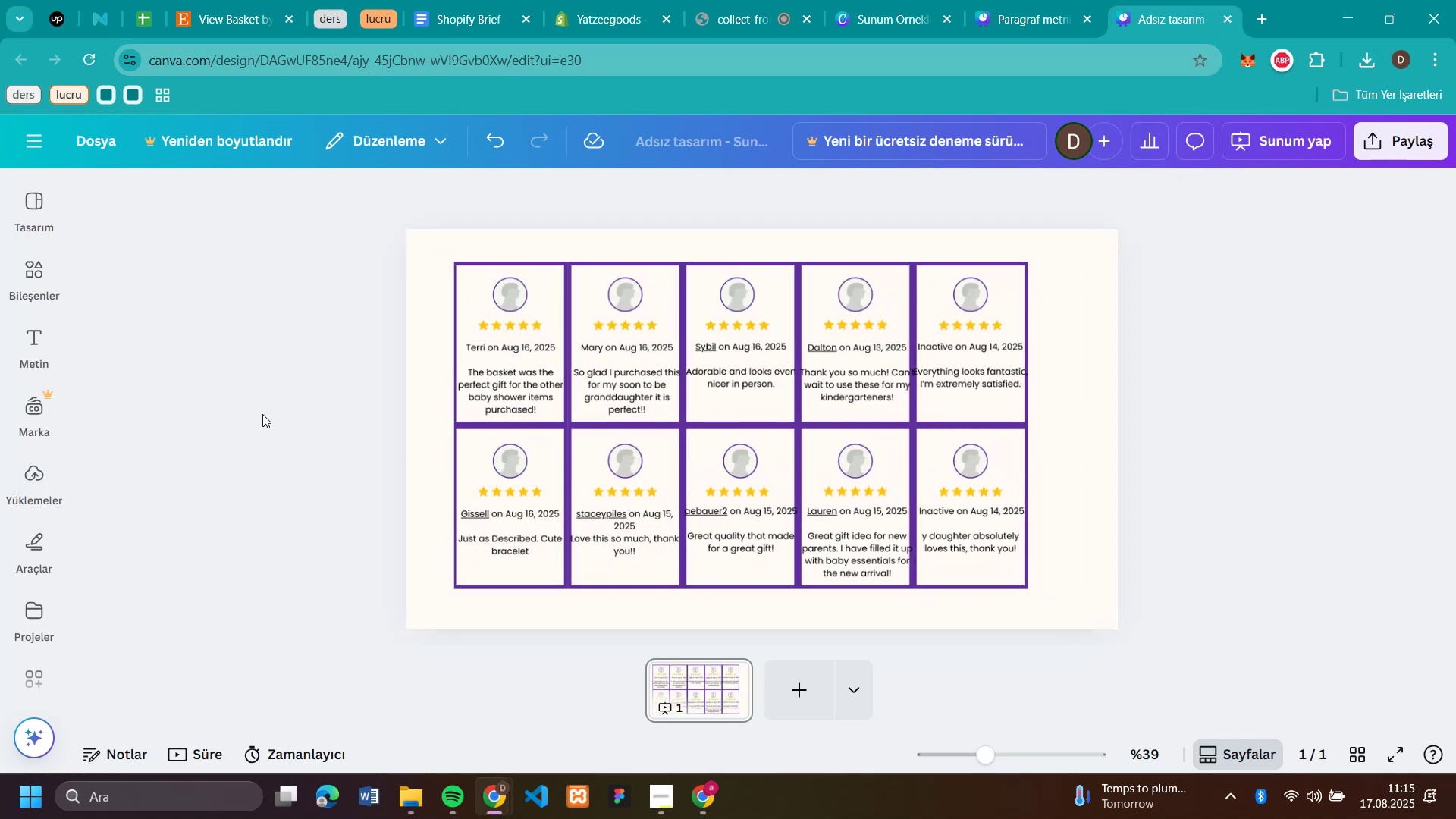 
left_click([265, 416])
 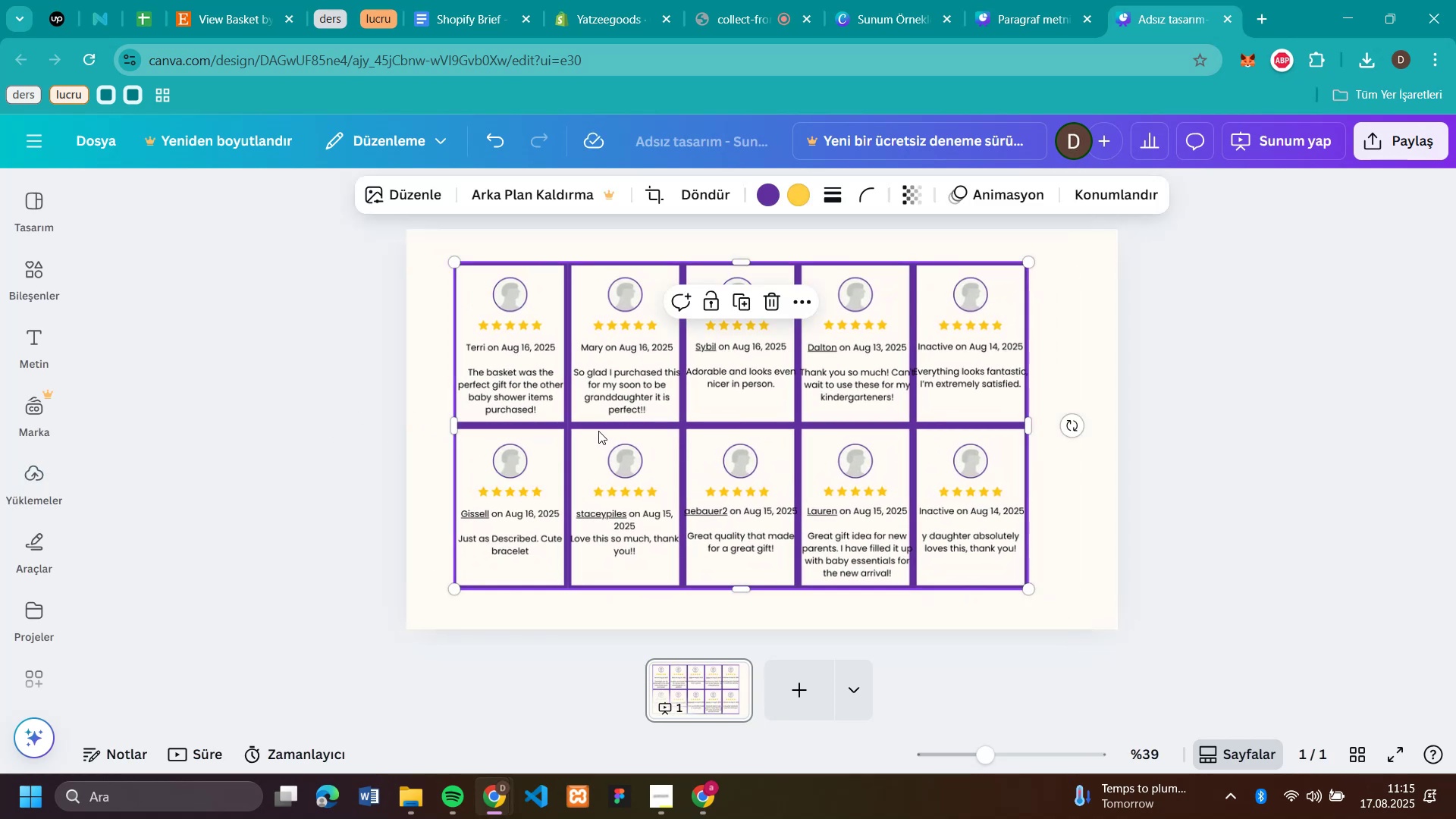 
left_click([598, 431])
 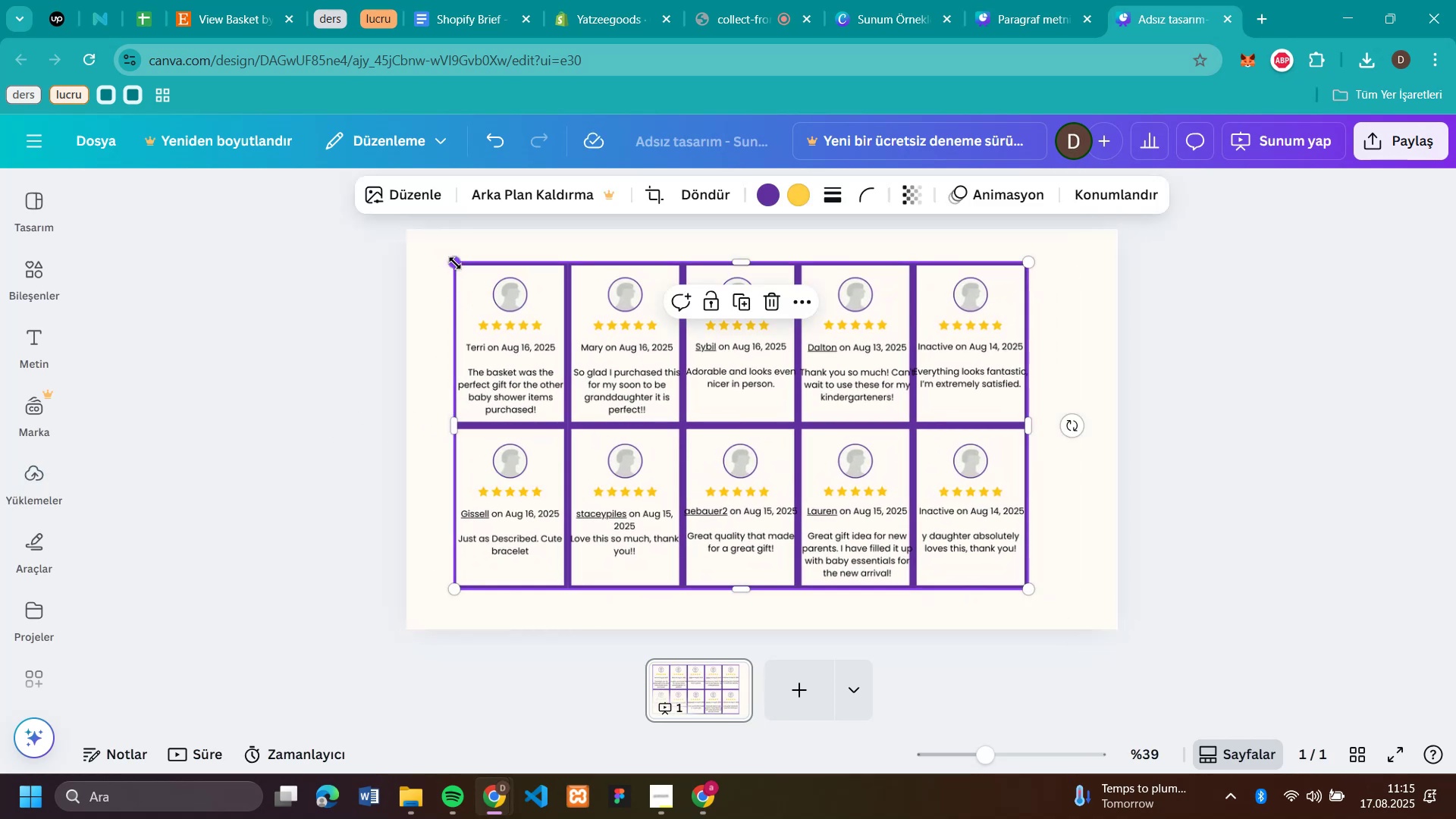 
left_click_drag(start_coordinate=[455, 263], to_coordinate=[443, 249])
 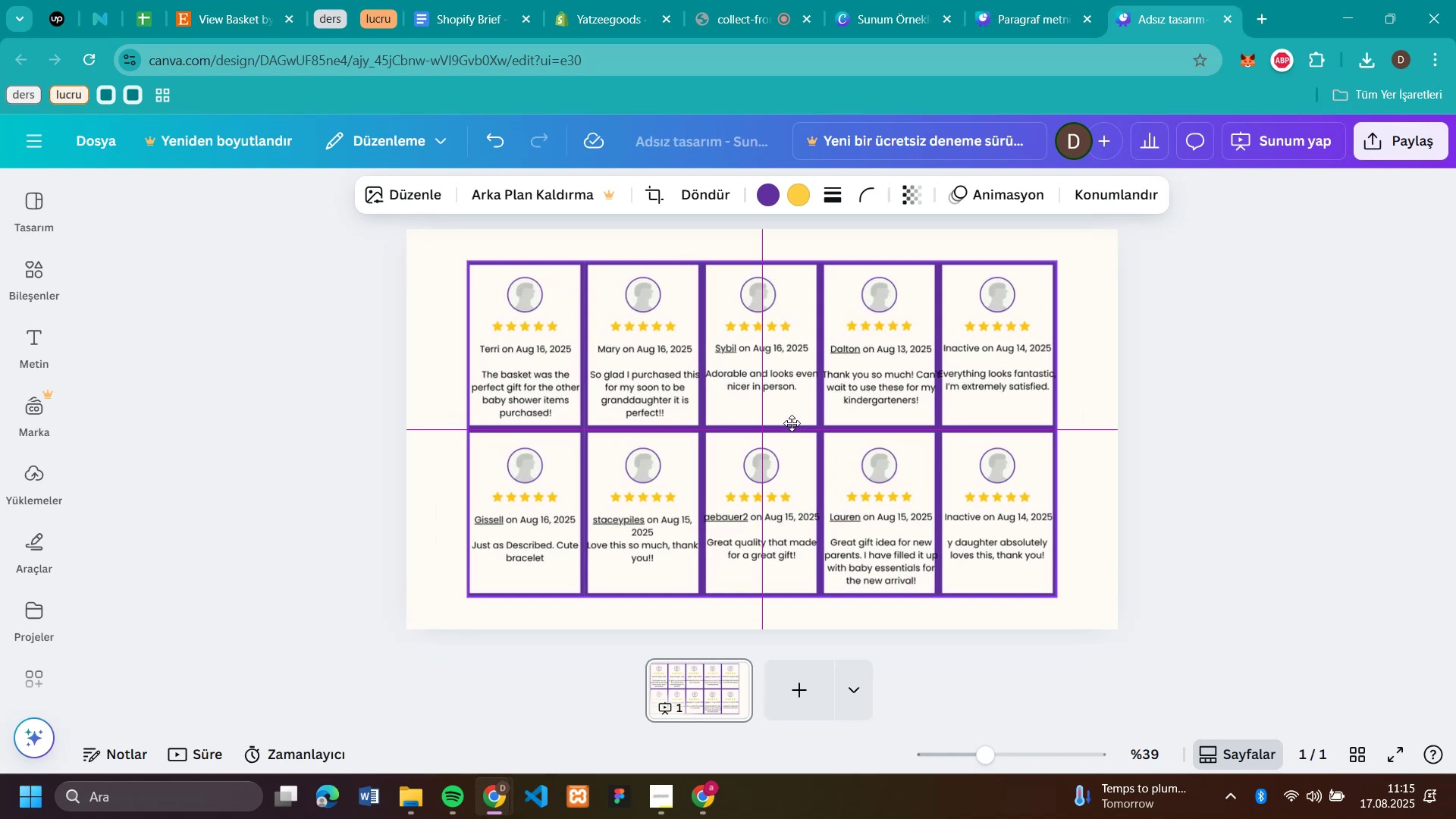 
left_click_drag(start_coordinate=[760, 412], to_coordinate=[790, 415])
 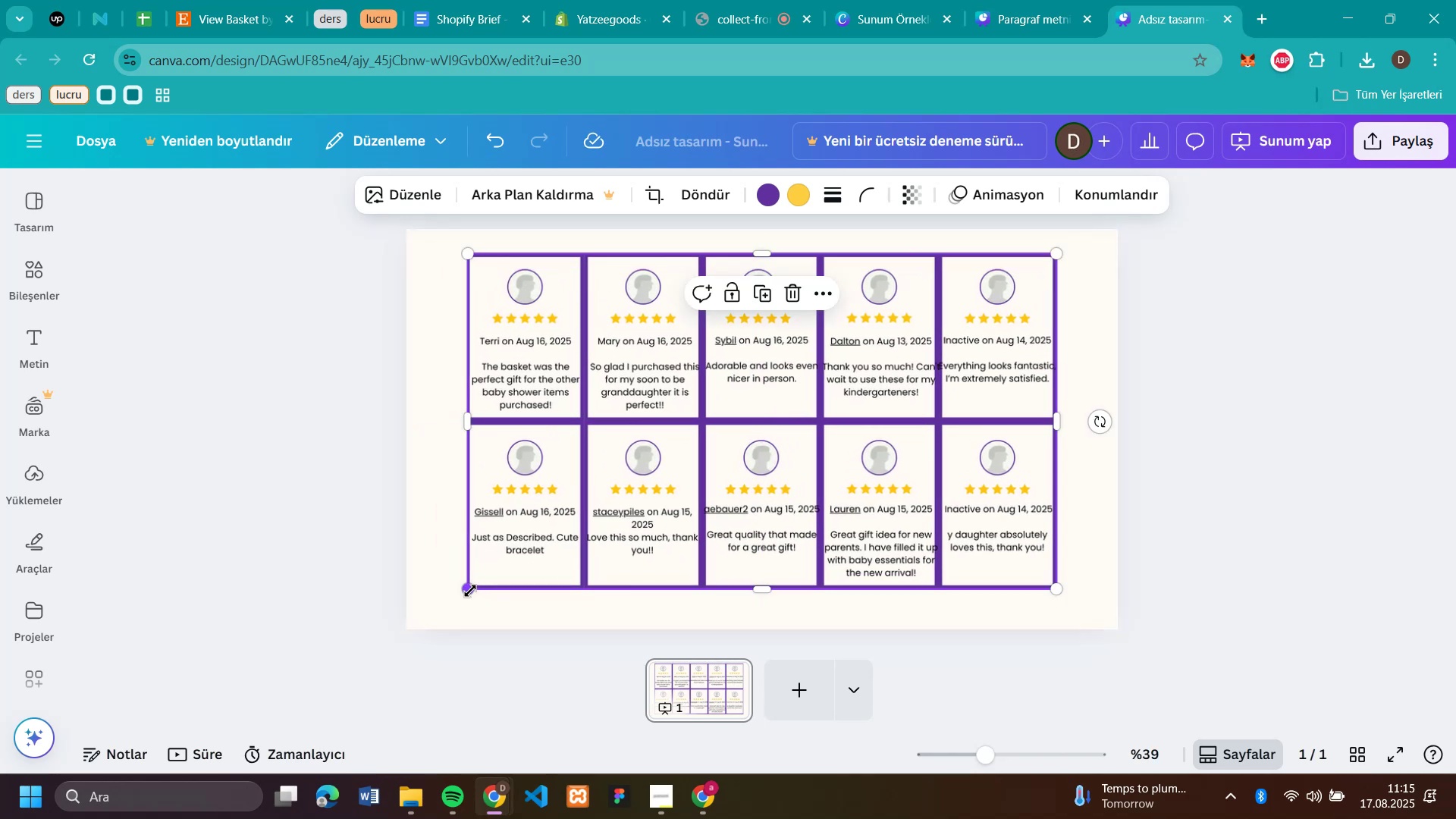 
left_click_drag(start_coordinate=[470, 588], to_coordinate=[456, 595])
 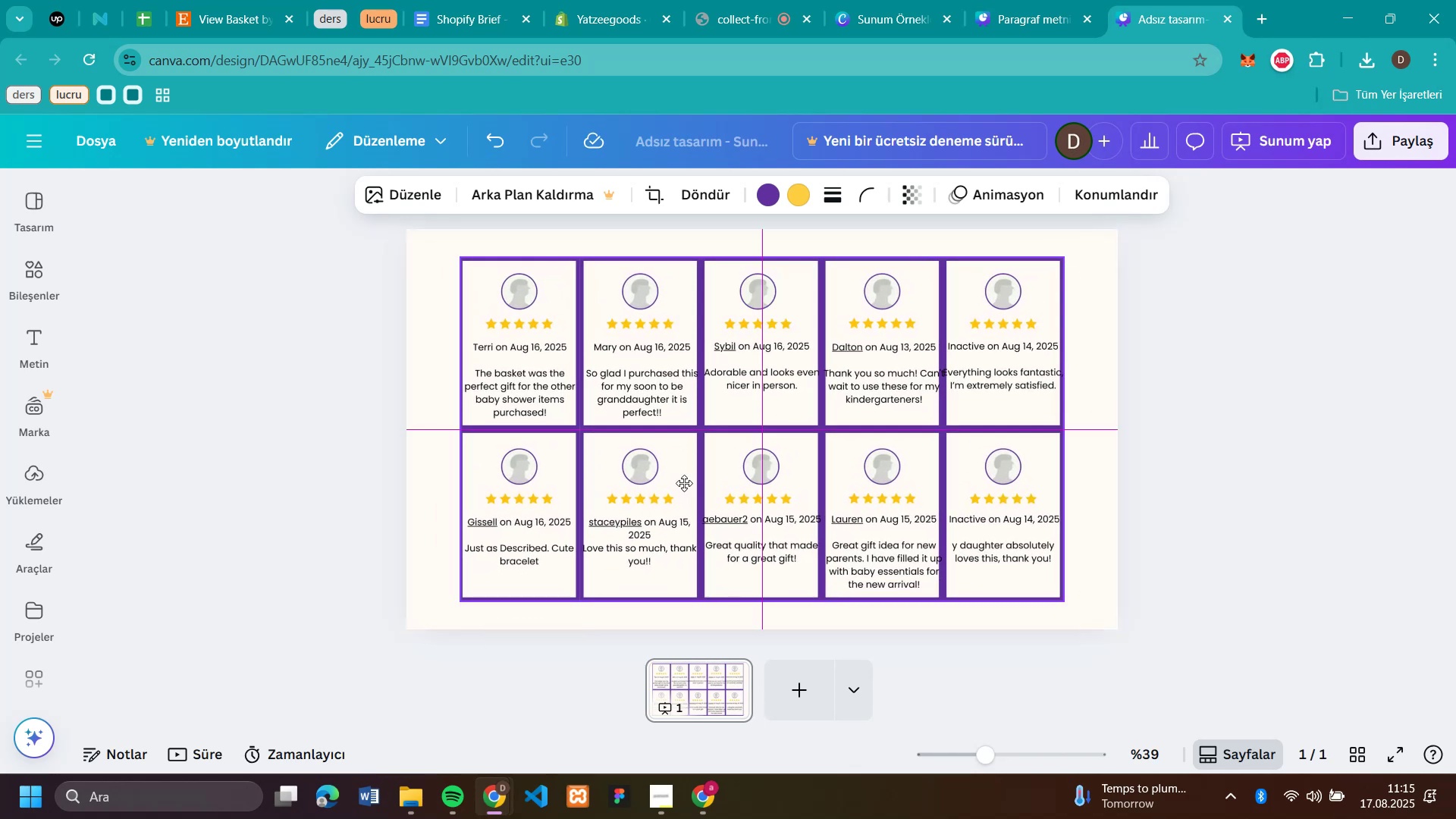 
left_click_drag(start_coordinate=[671, 482], to_coordinate=[686, 485])
 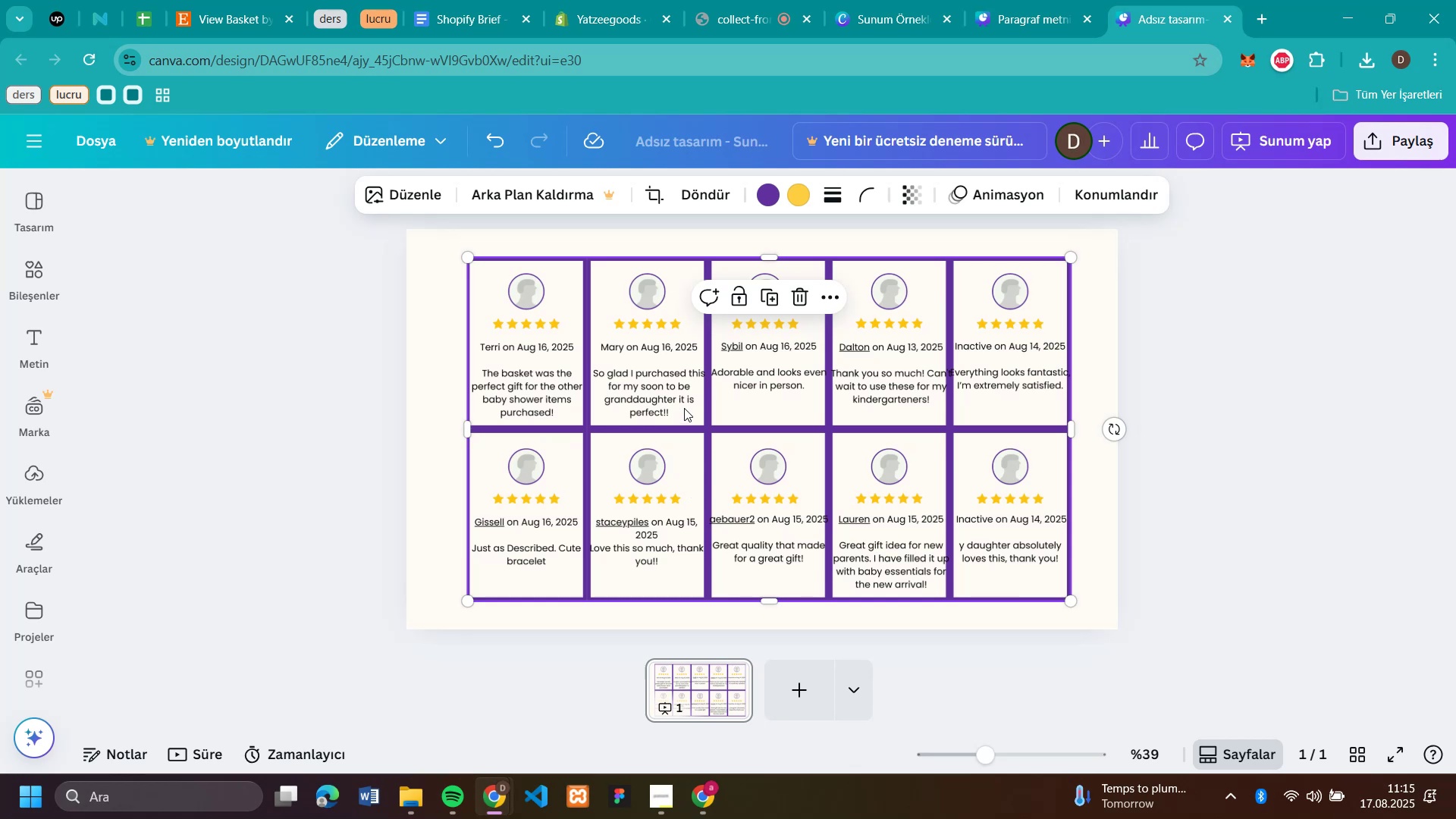 
left_click_drag(start_coordinate=[686, 408], to_coordinate=[681, 408])
 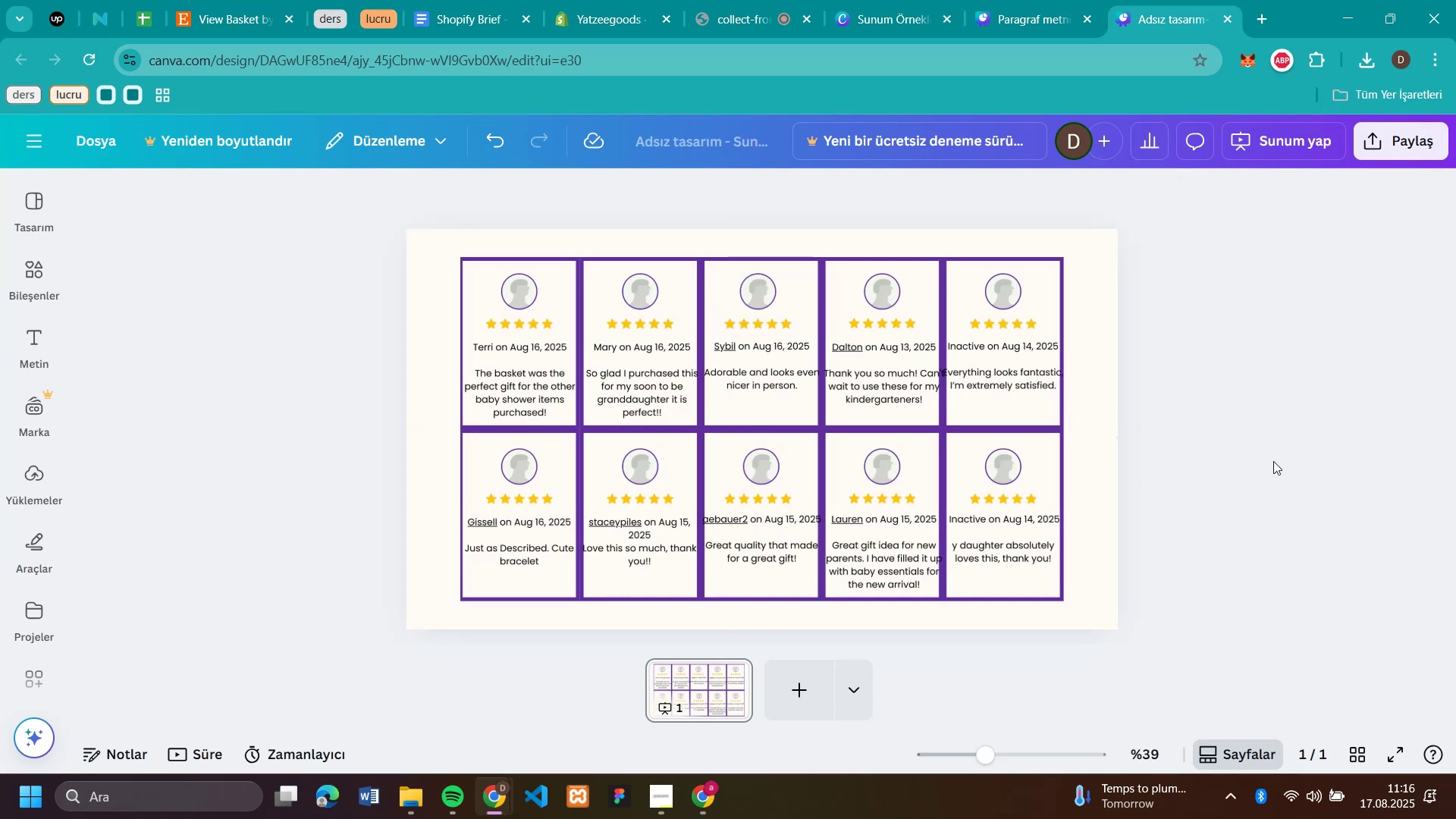 
left_click([1273, 461])
 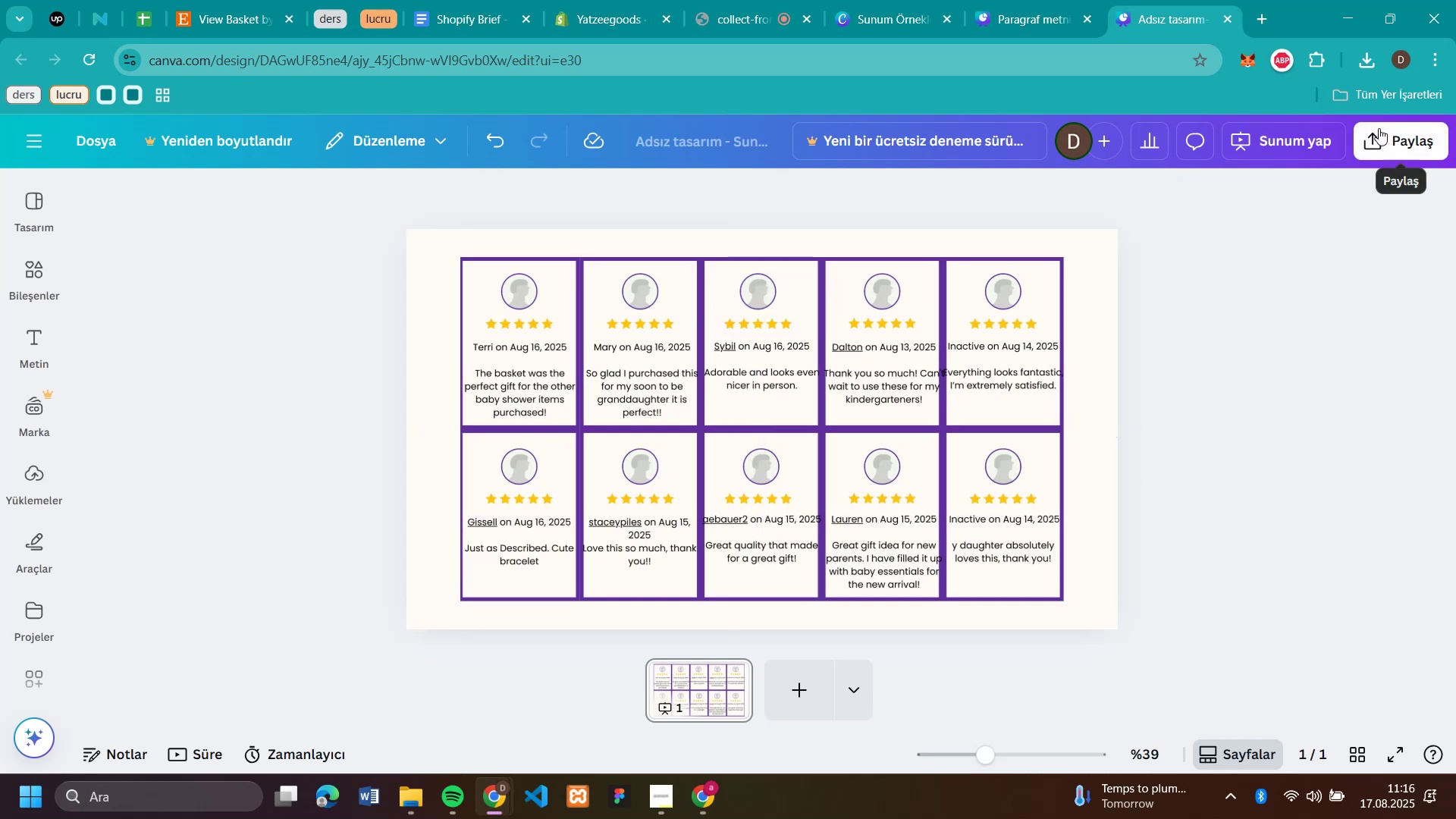 
left_click([1379, 128])
 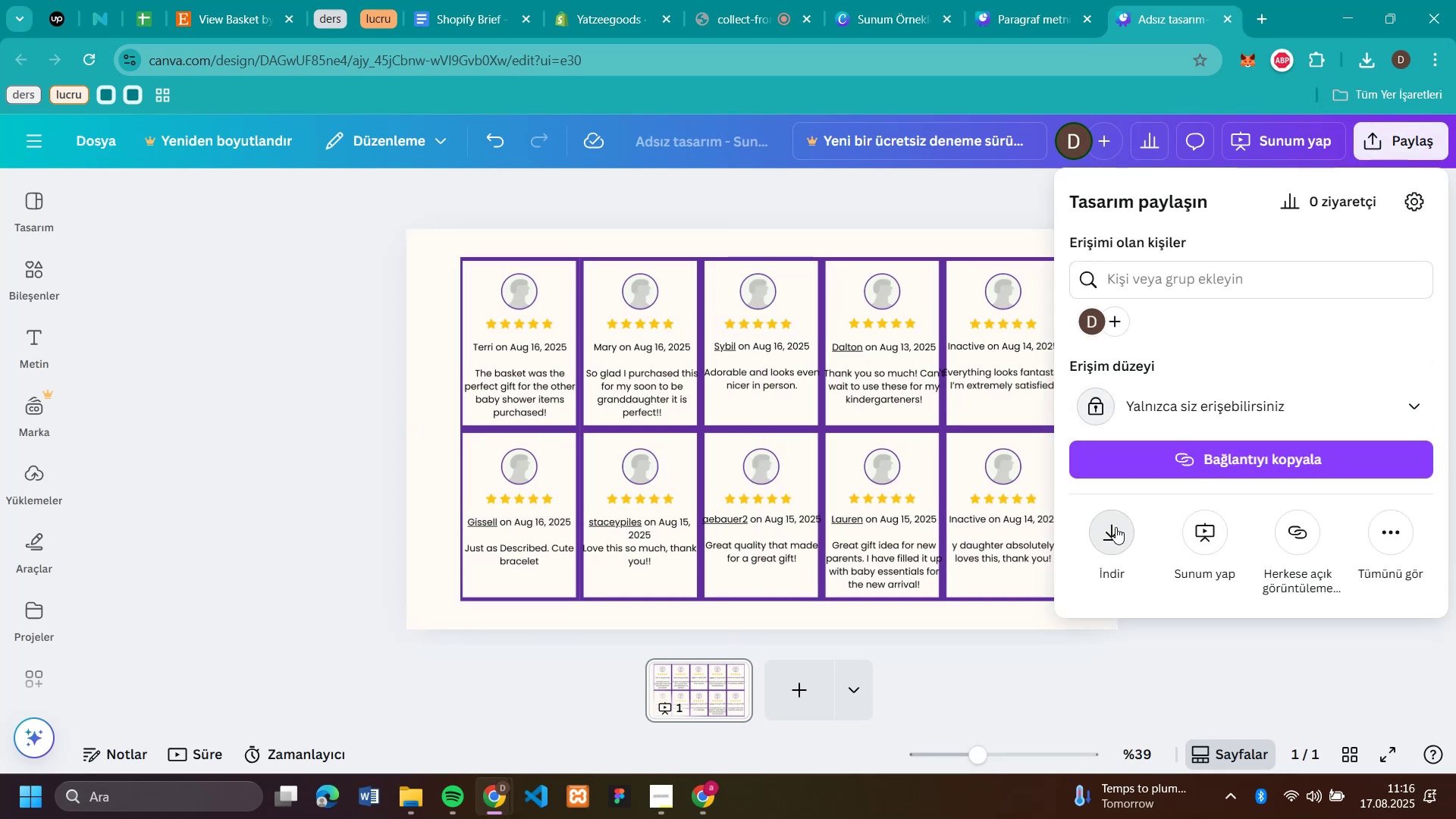 
left_click([1116, 527])
 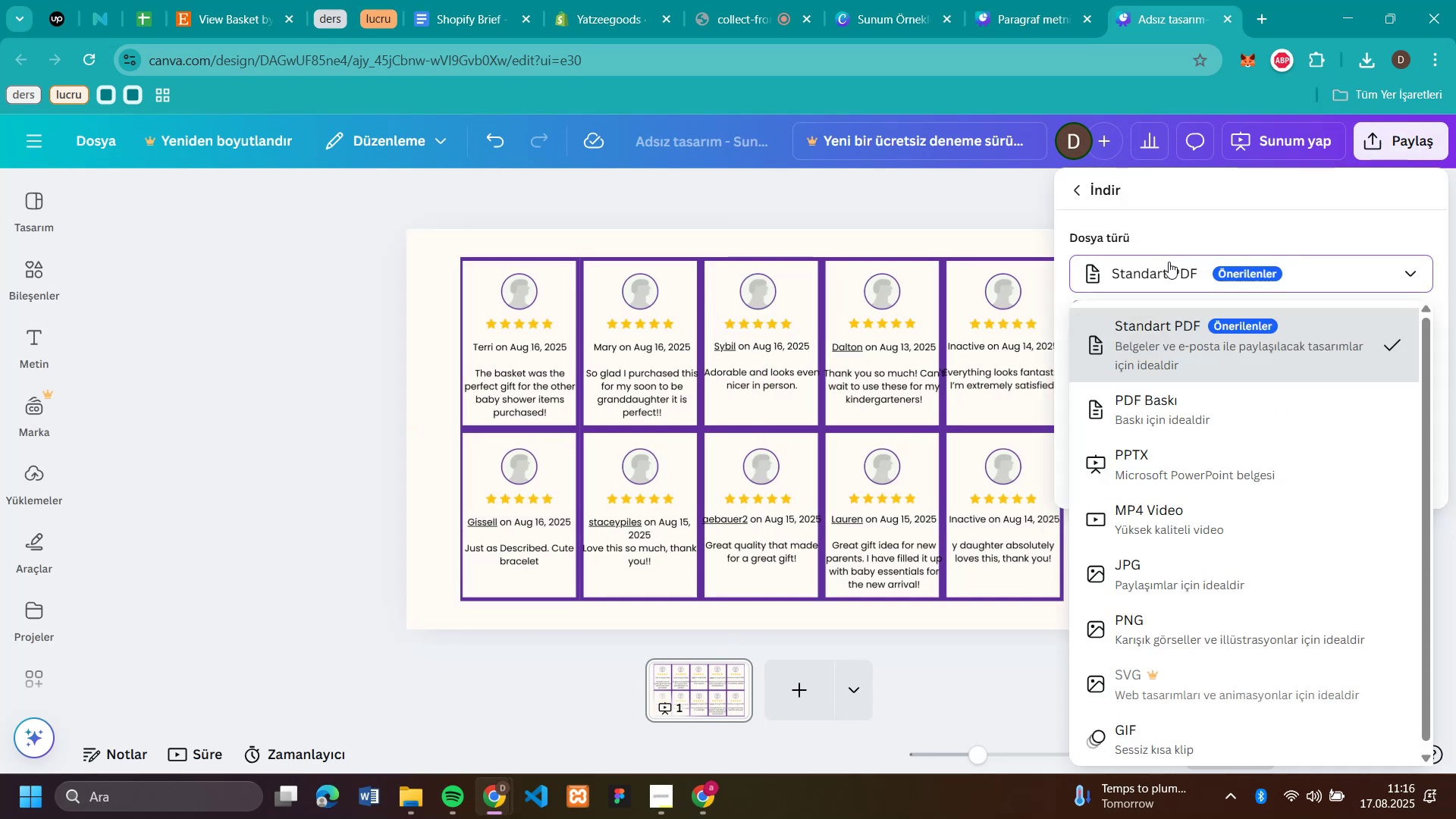 
left_click([1169, 262])
 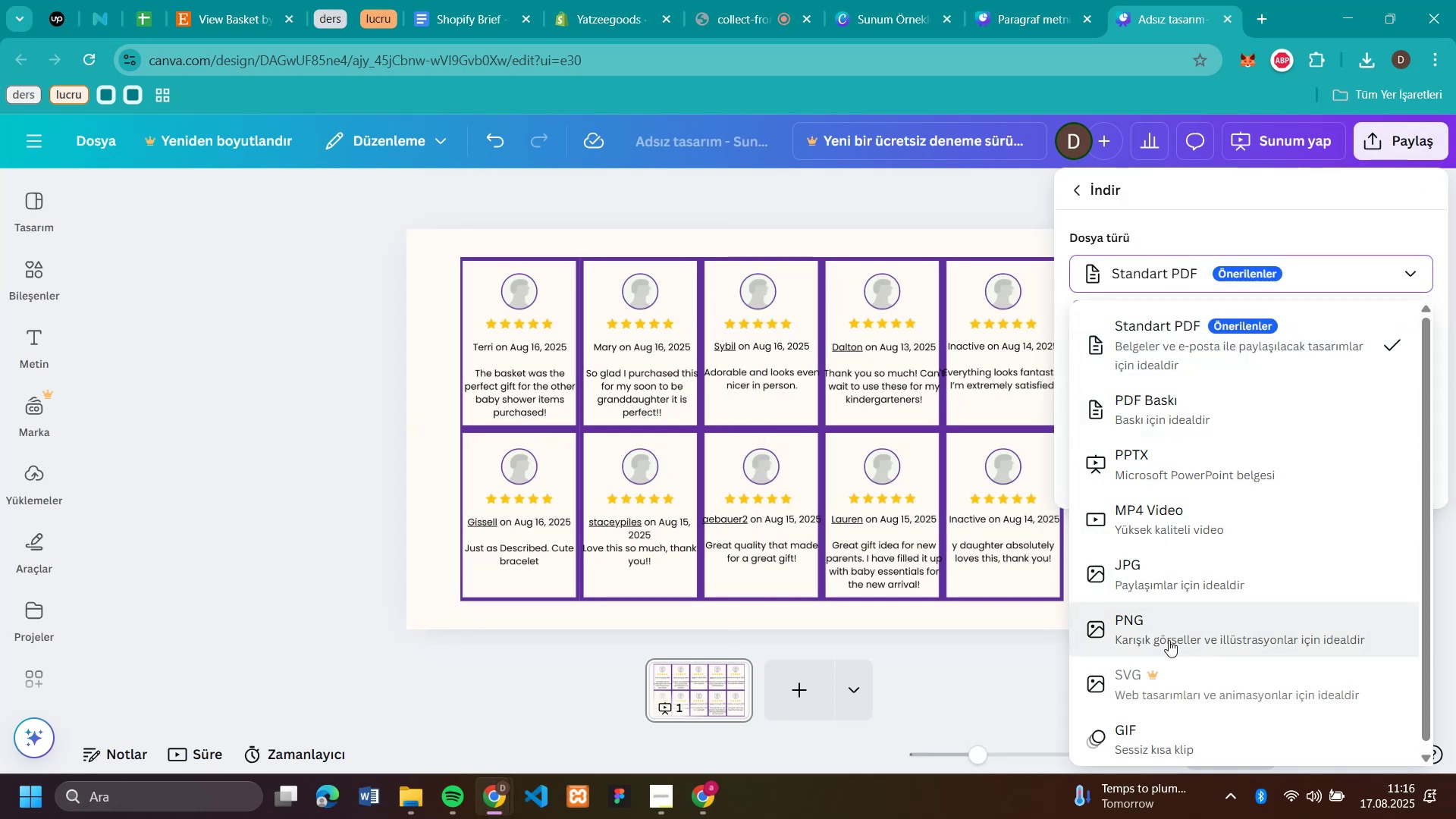 
left_click_drag(start_coordinate=[1169, 640], to_coordinate=[1167, 635])
 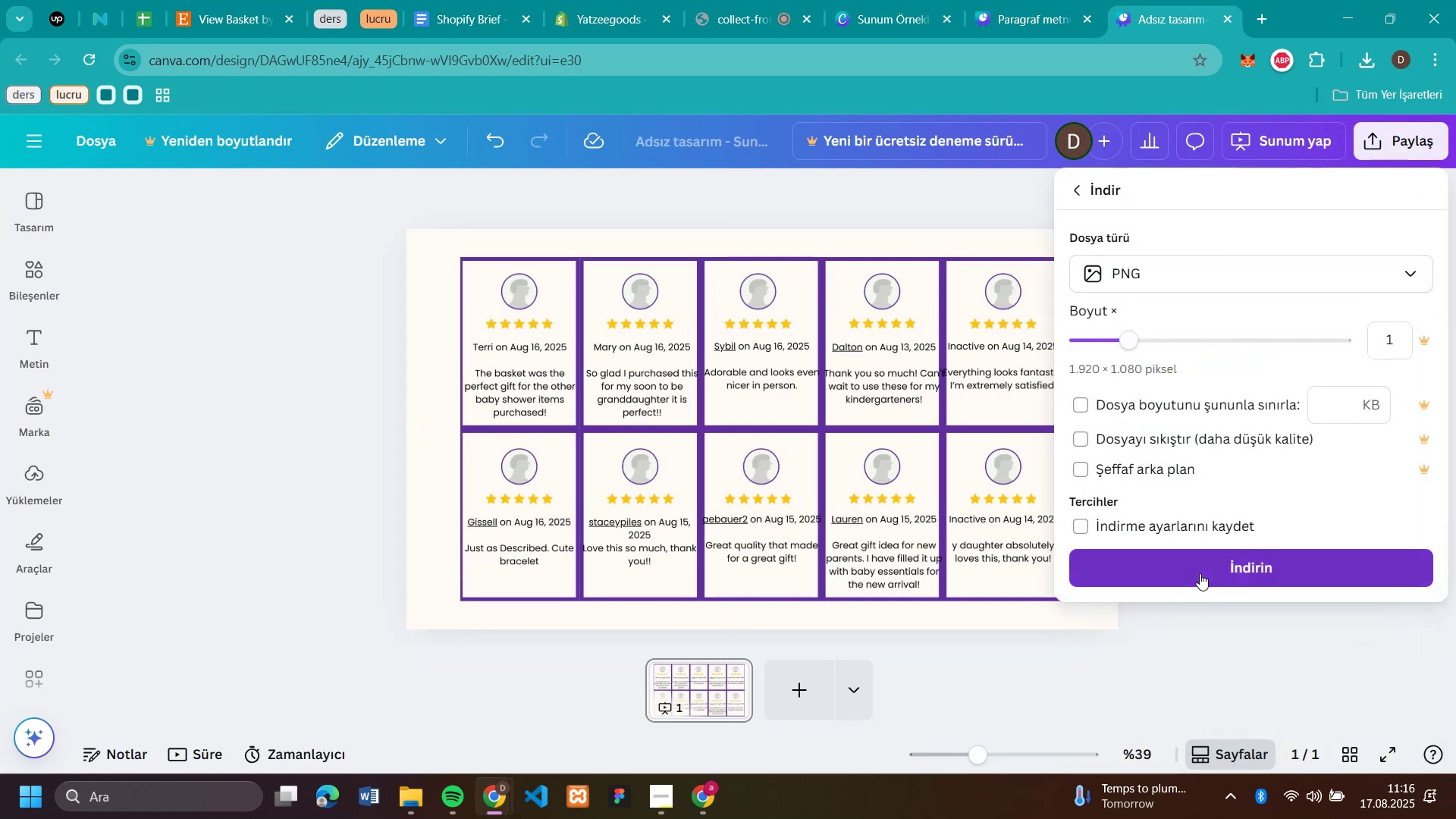 
left_click([1200, 573])
 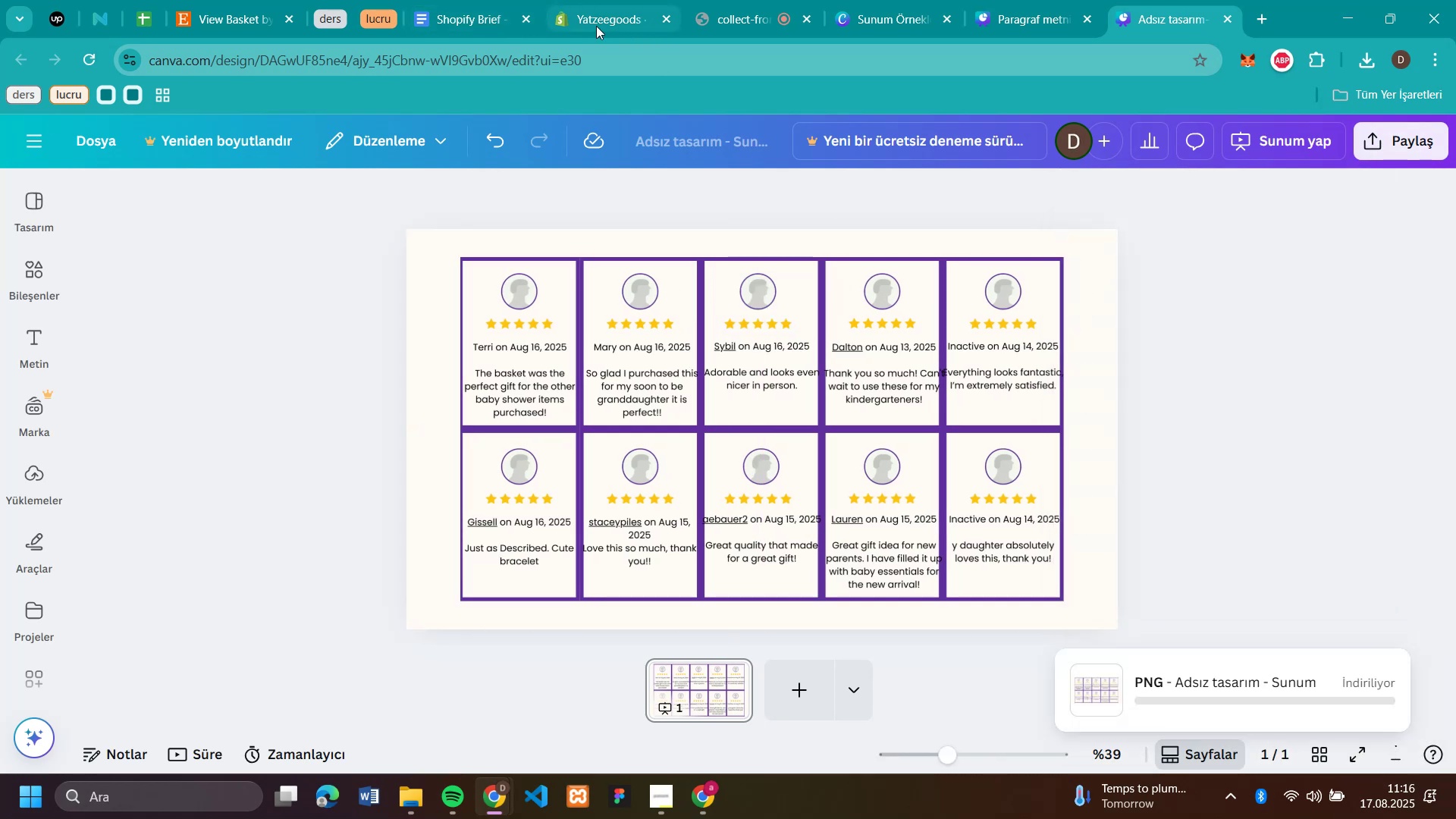 
left_click([596, 26])
 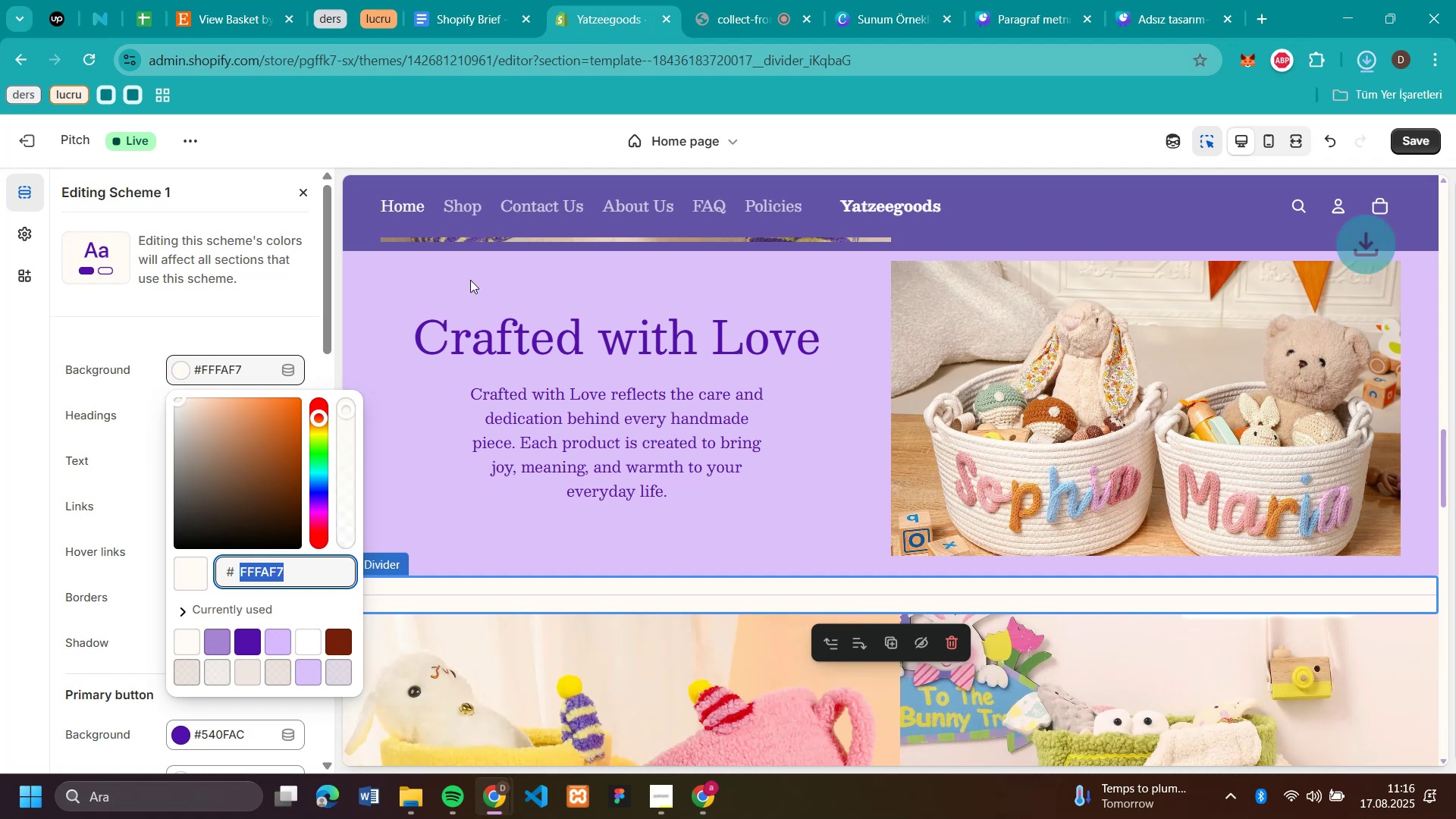 
scroll: coordinate [624, 360], scroll_direction: down, amount: 11.0
 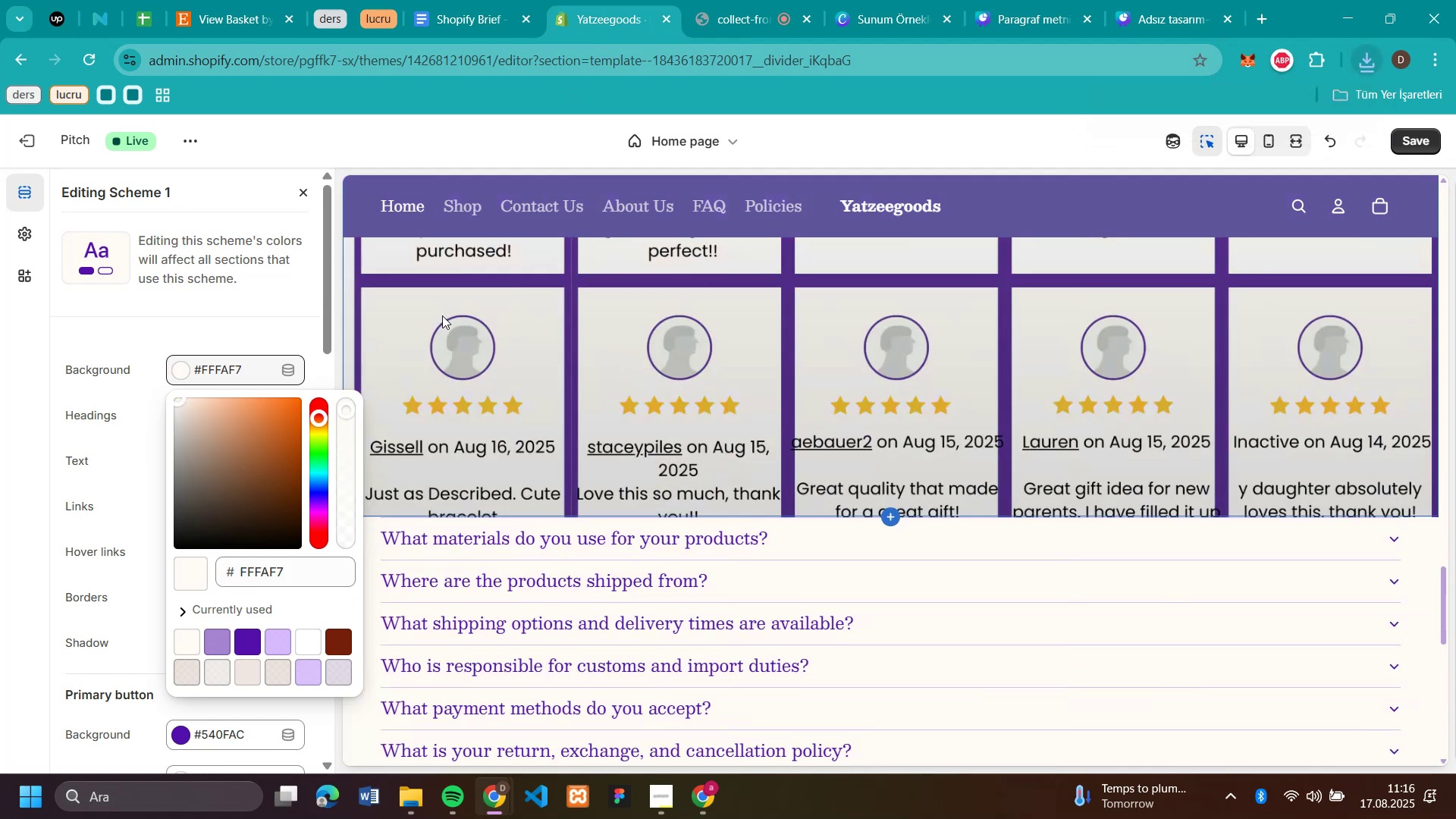 
left_click([442, 315])
 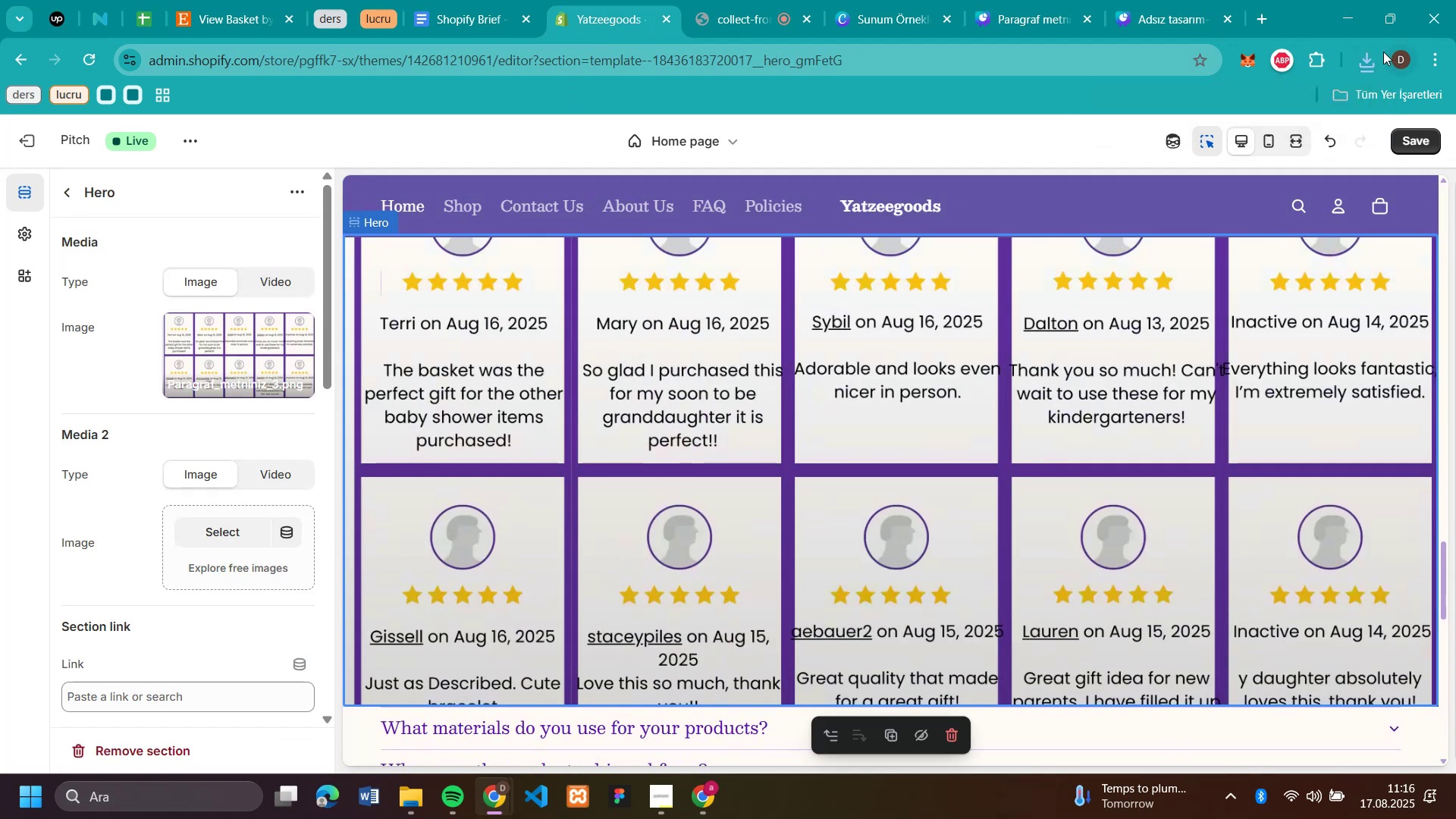 
left_click([1357, 64])
 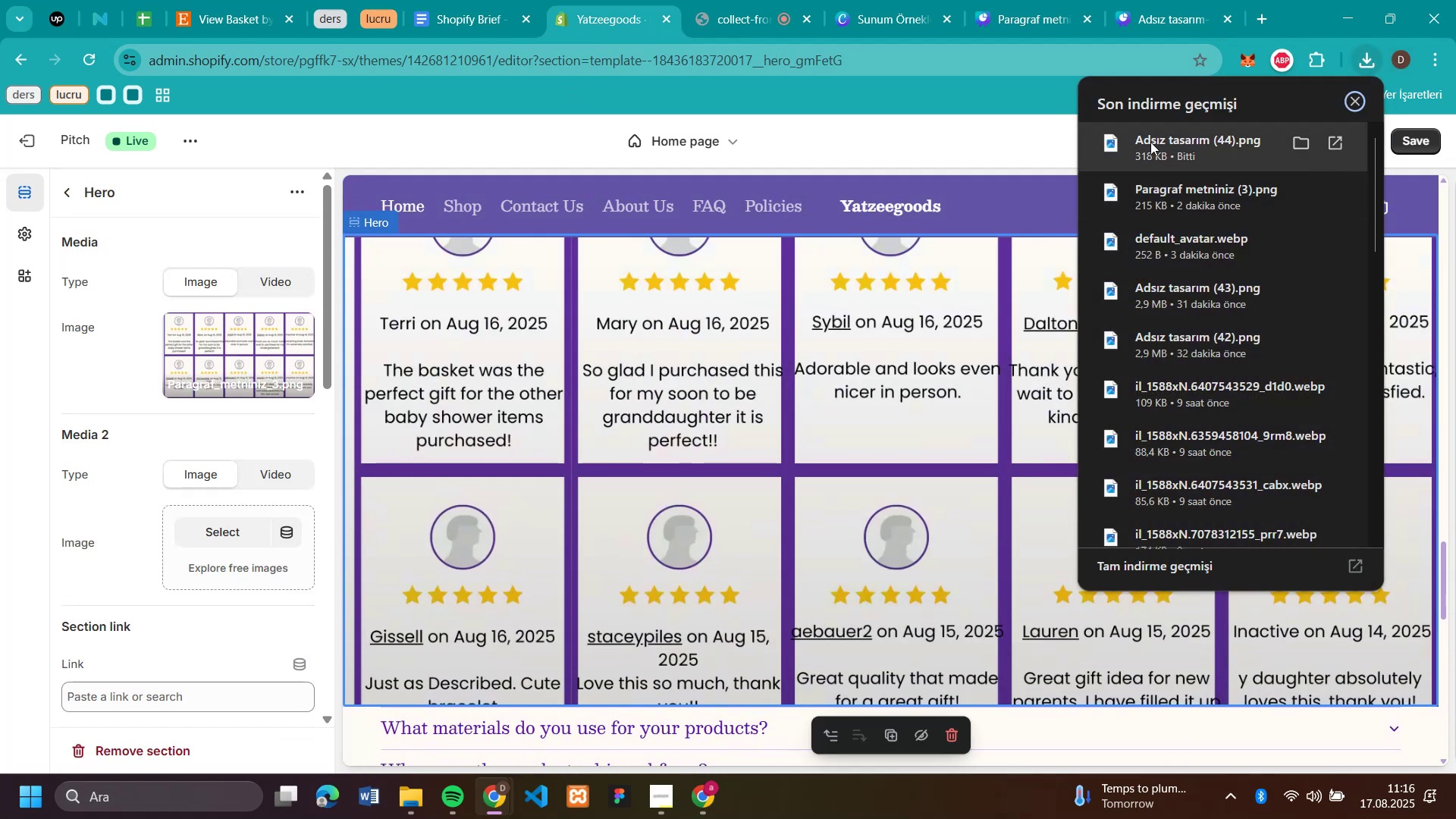 
left_click_drag(start_coordinate=[1155, 143], to_coordinate=[216, 329])
 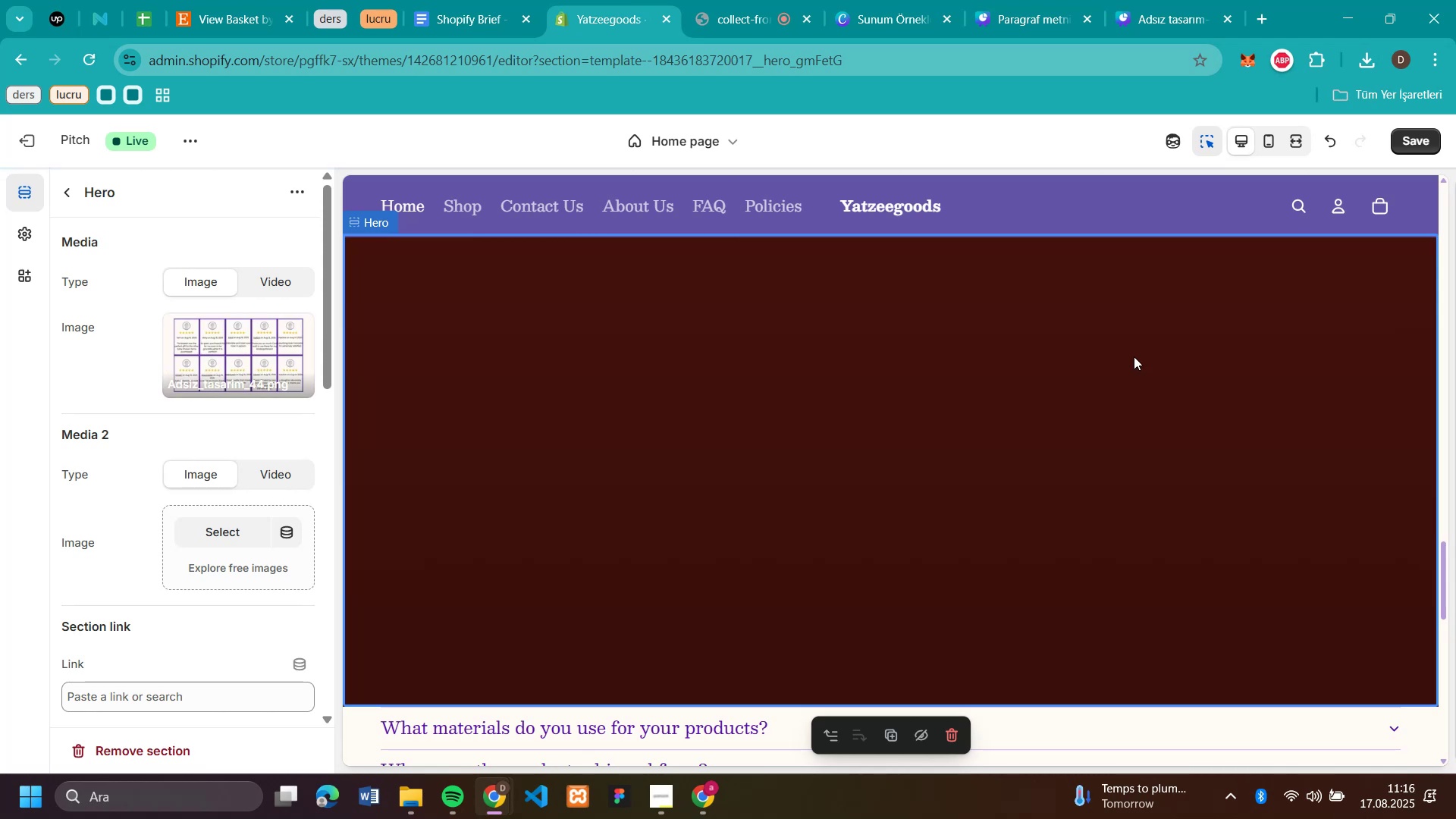 
wait(5.78)
 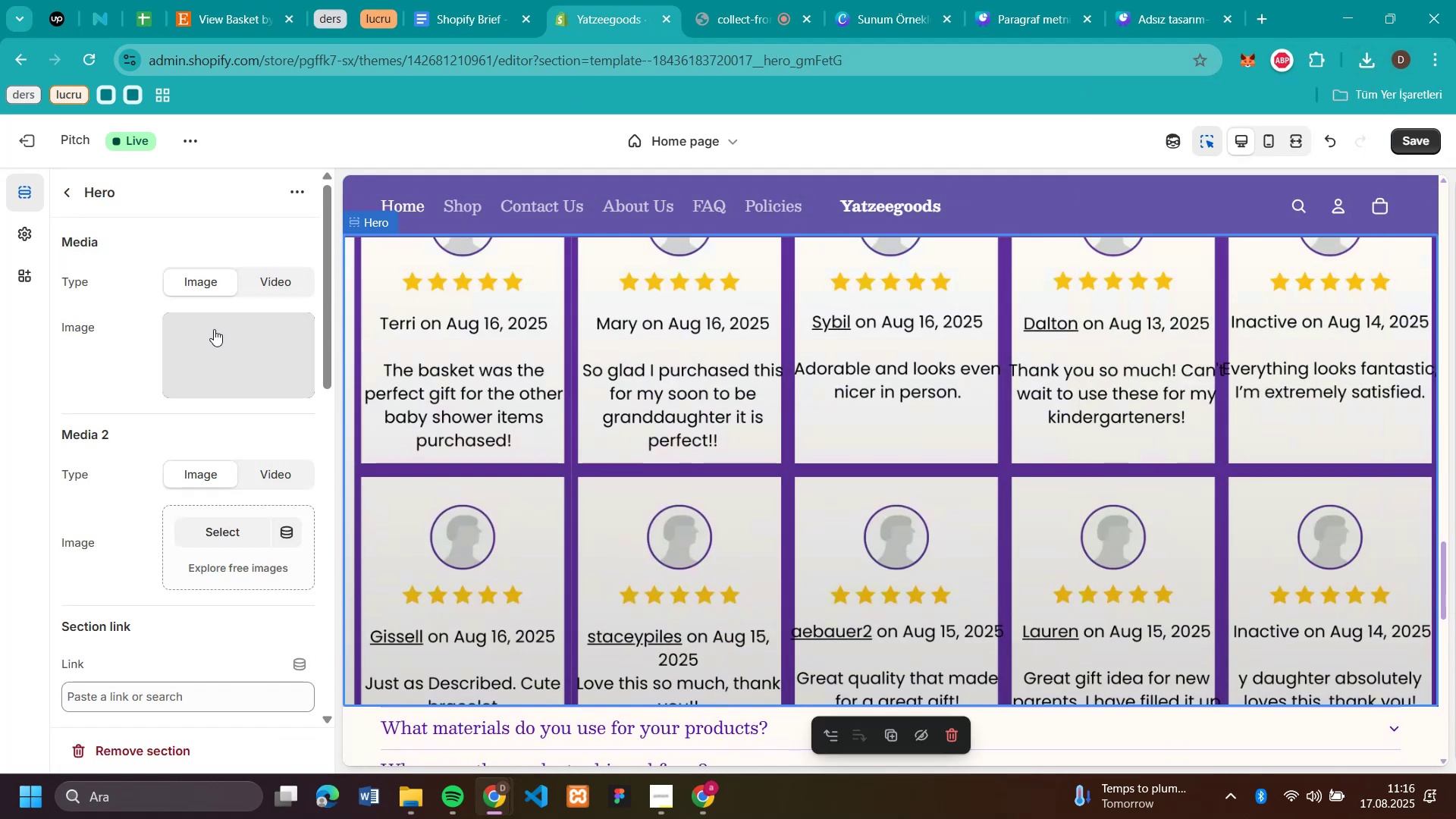 
scroll: coordinate [1119, 475], scroll_direction: none, amount: 0.0
 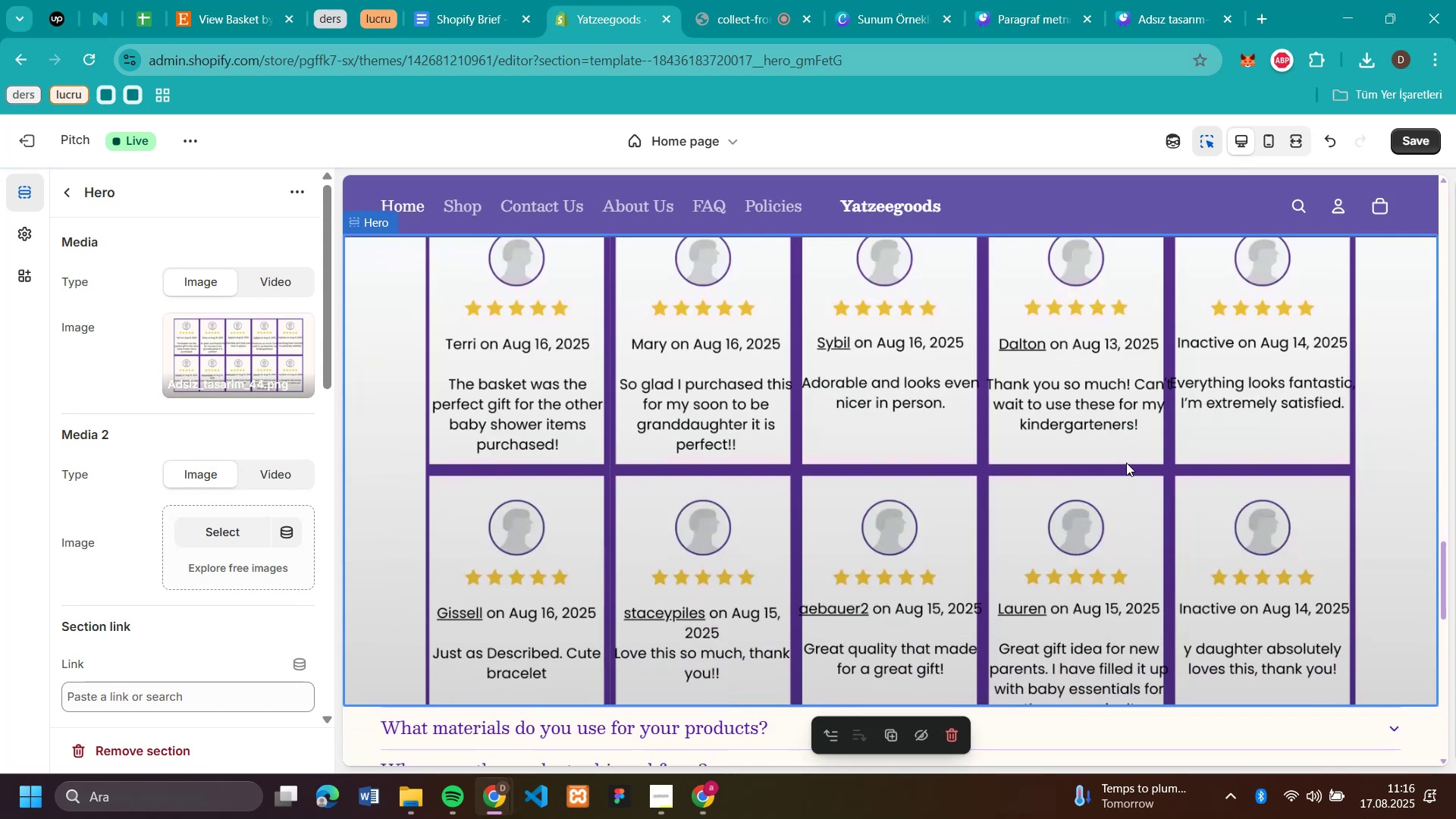 
scroll: coordinate [968, 485], scroll_direction: up, amount: 4.0
 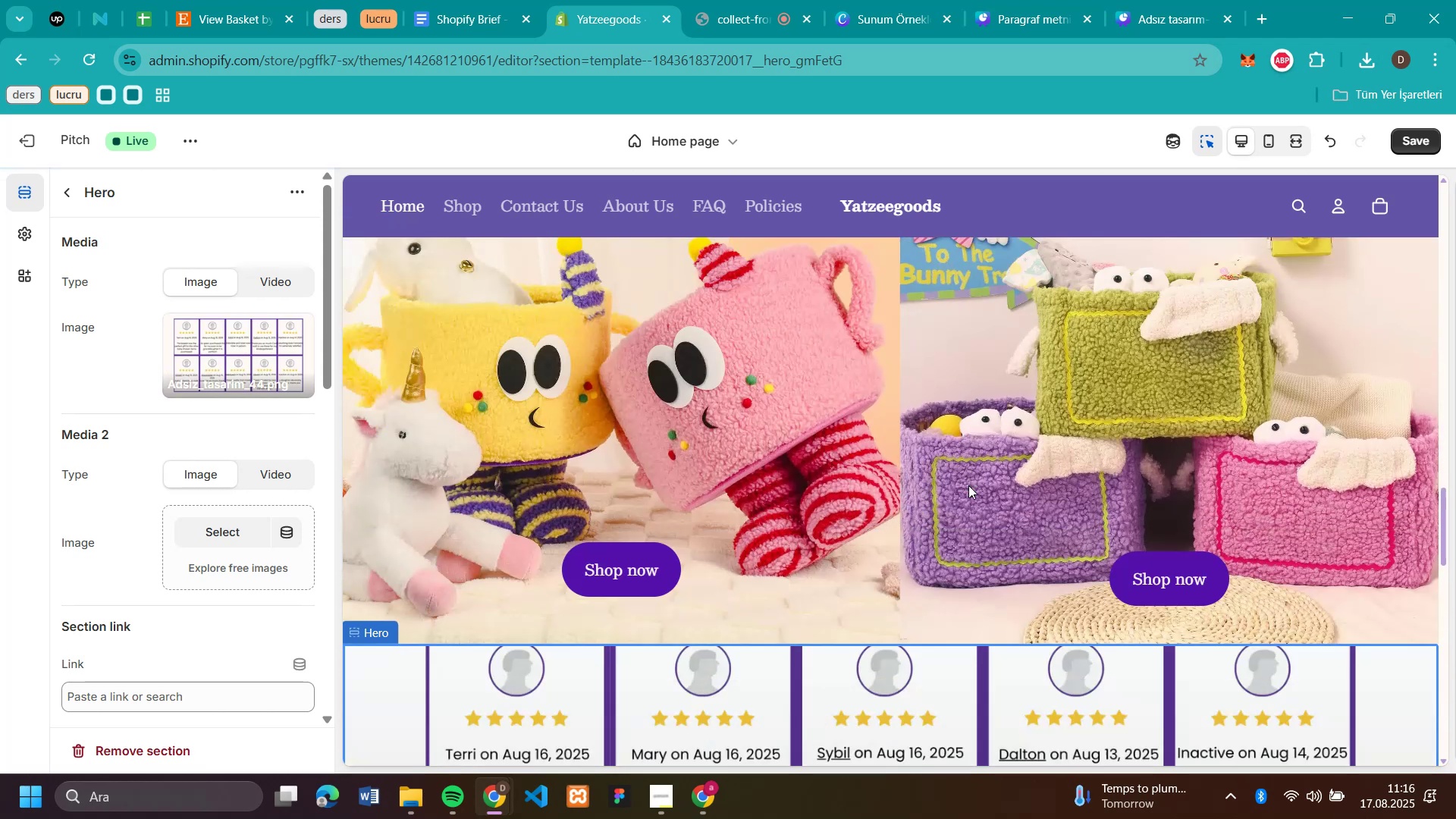 
scroll: coordinate [968, 485], scroll_direction: down, amount: 6.0
 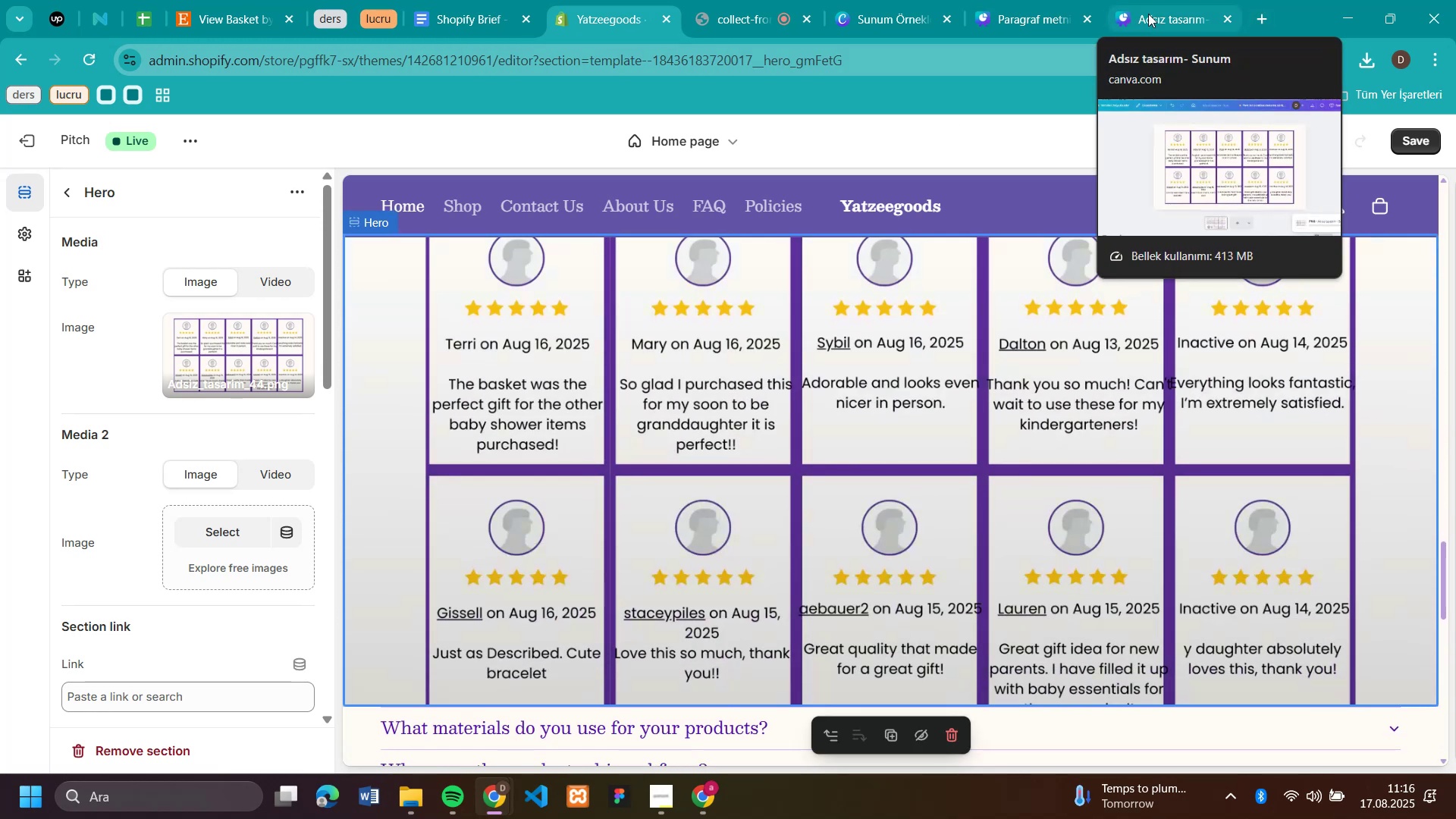 
wait(5.76)
 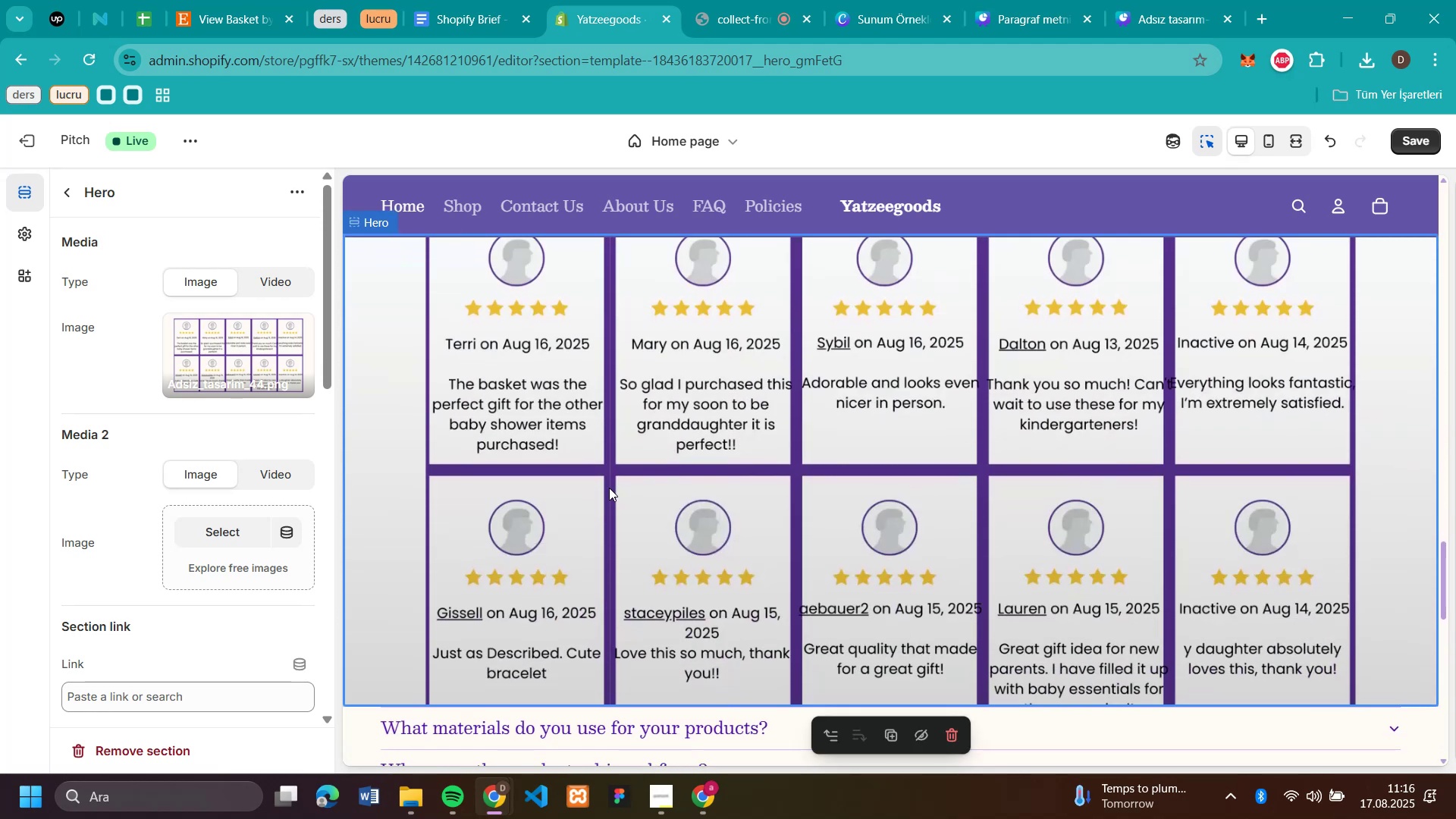 
left_click([1148, 14])
 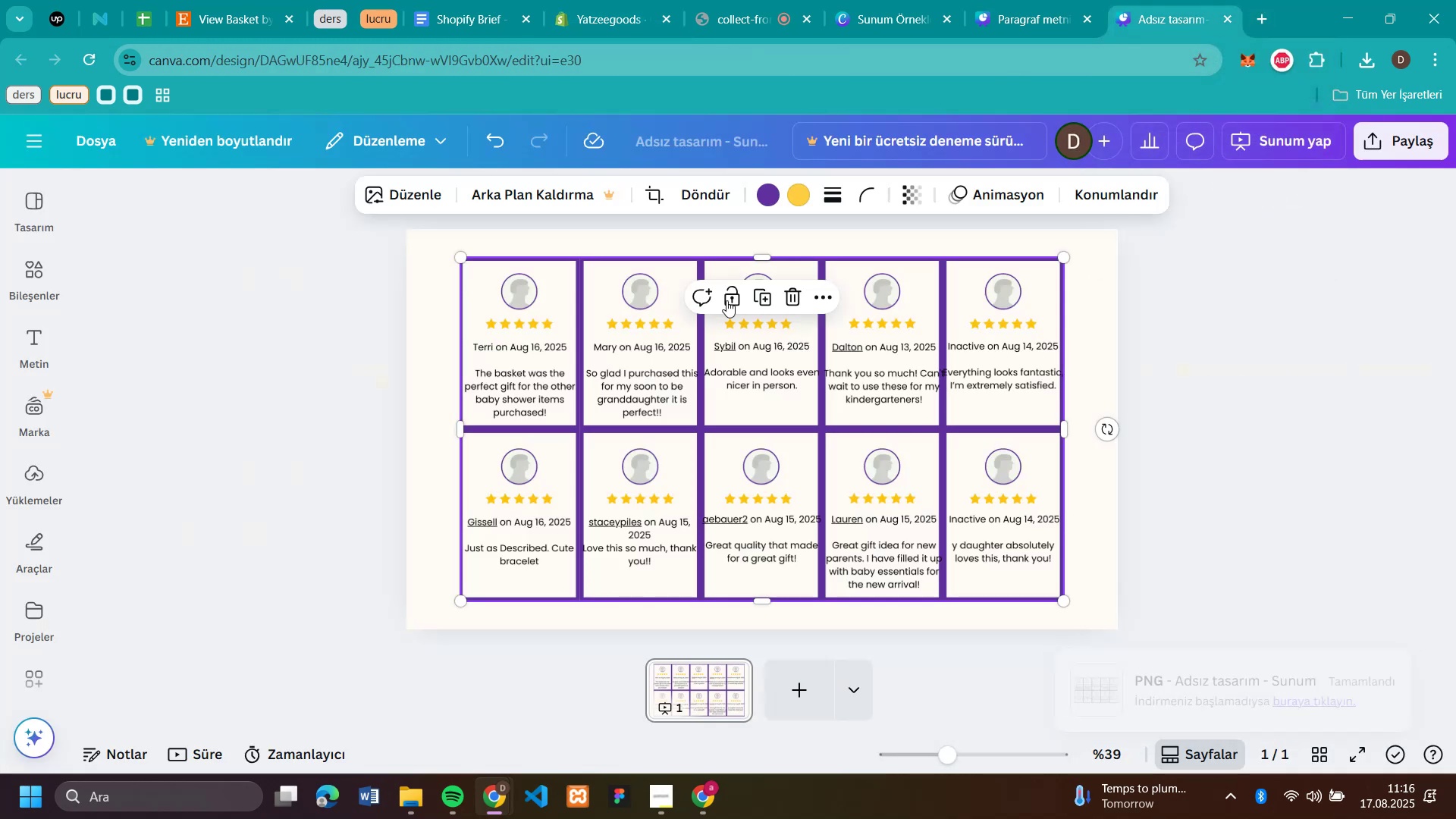 
left_click([726, 328])
 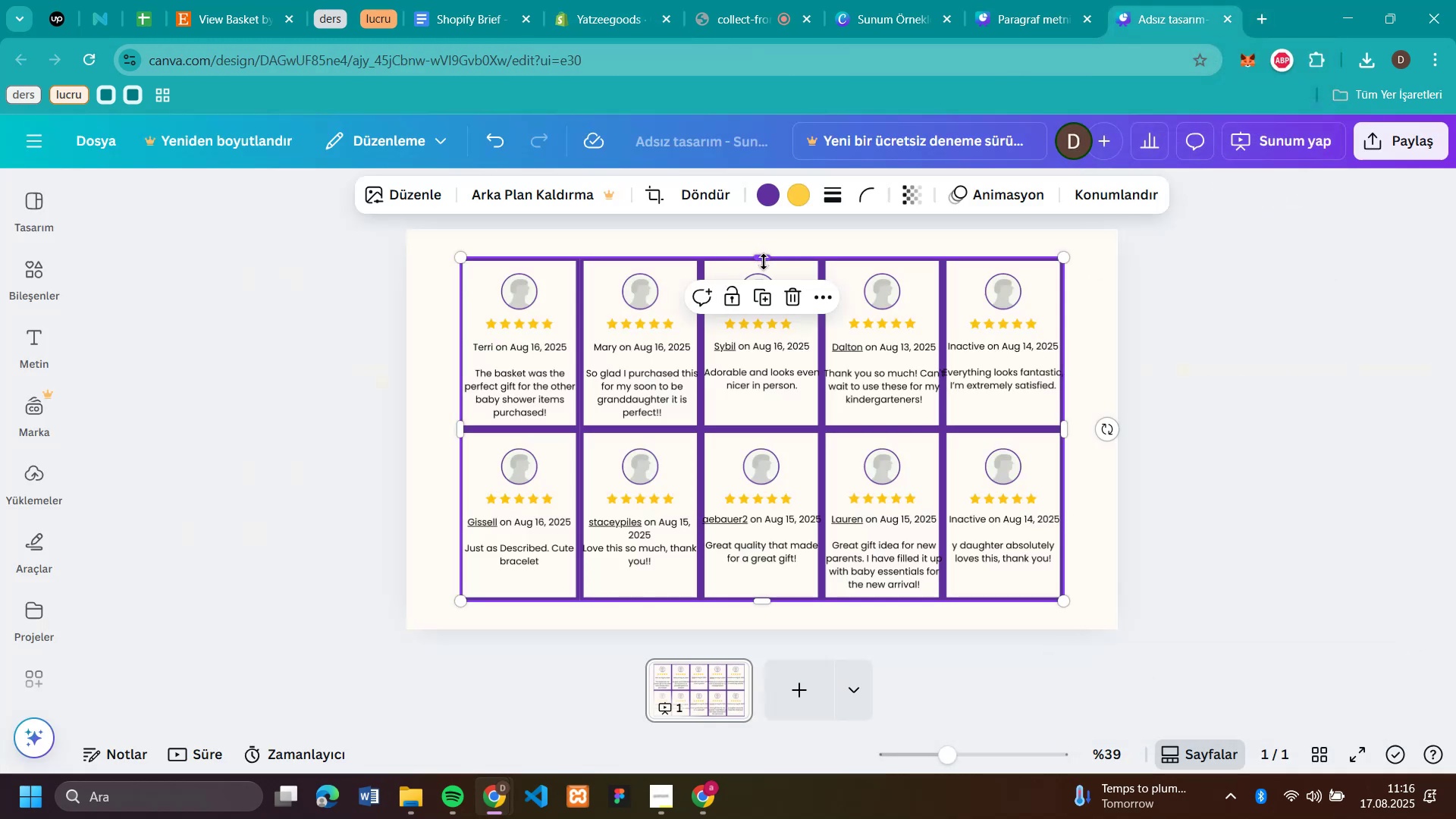 
left_click_drag(start_coordinate=[764, 262], to_coordinate=[780, 259])
 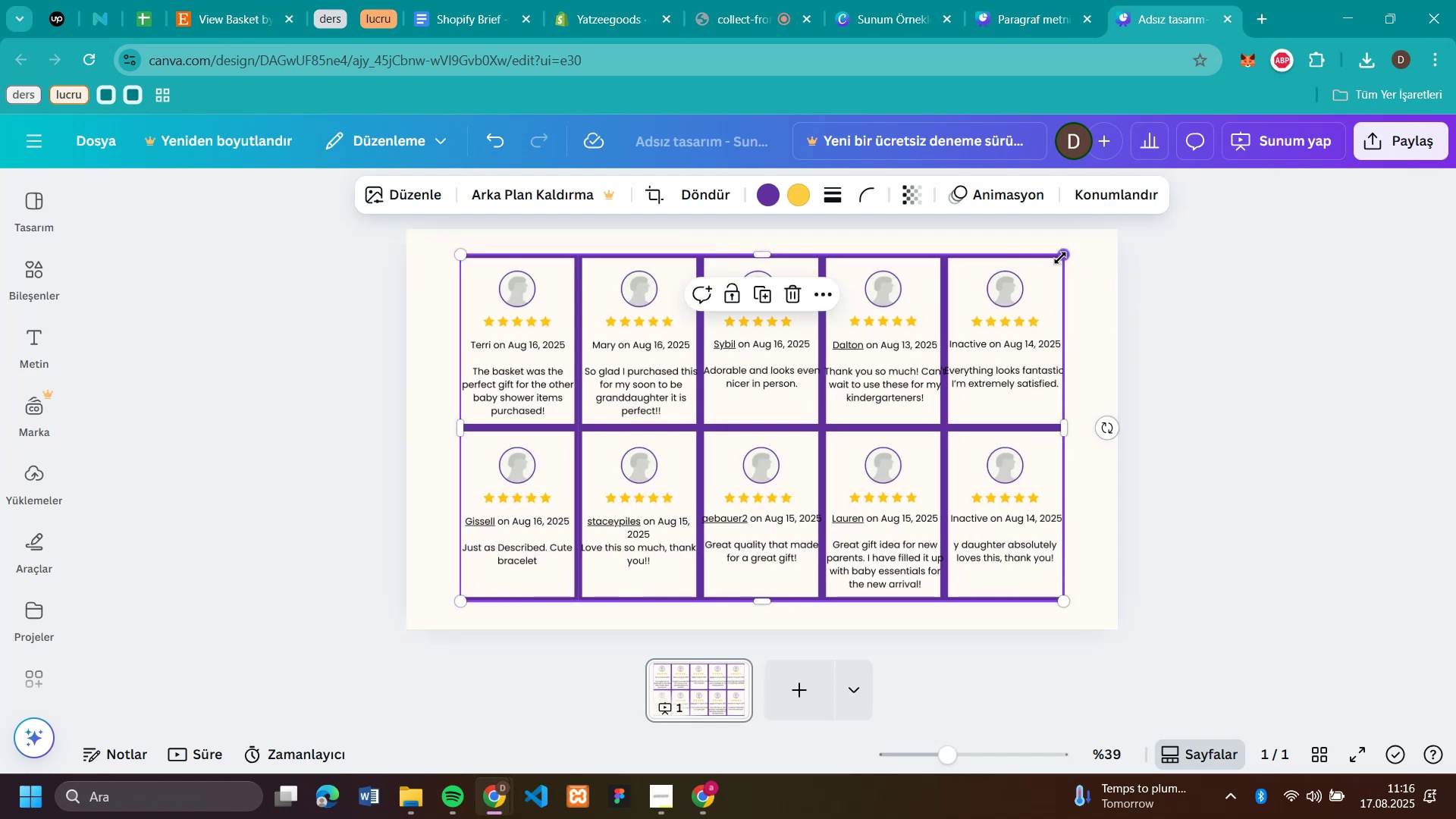 
left_click_drag(start_coordinate=[1062, 259], to_coordinate=[1024, 295])
 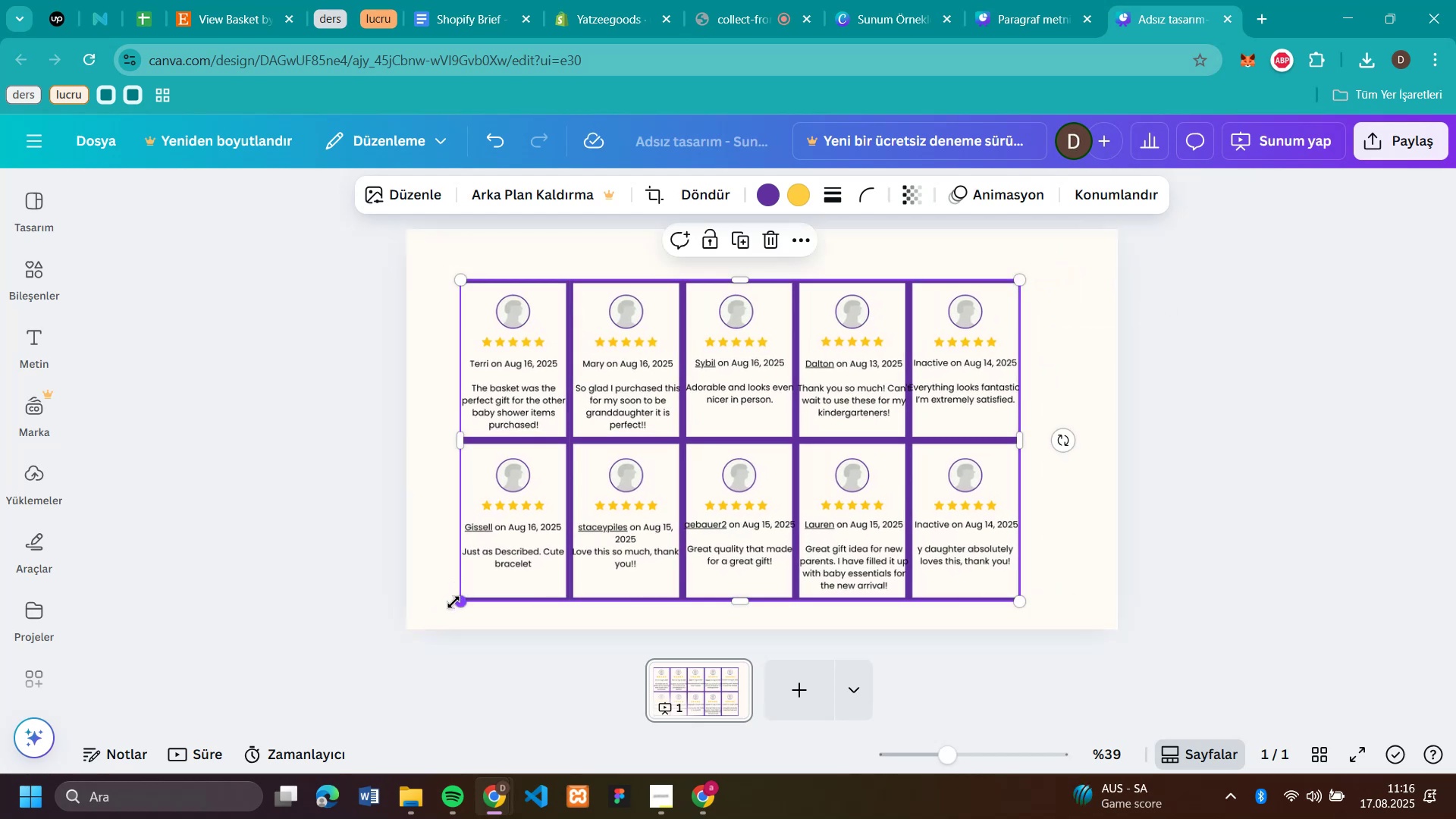 
left_click_drag(start_coordinate=[453, 602], to_coordinate=[441, 605])
 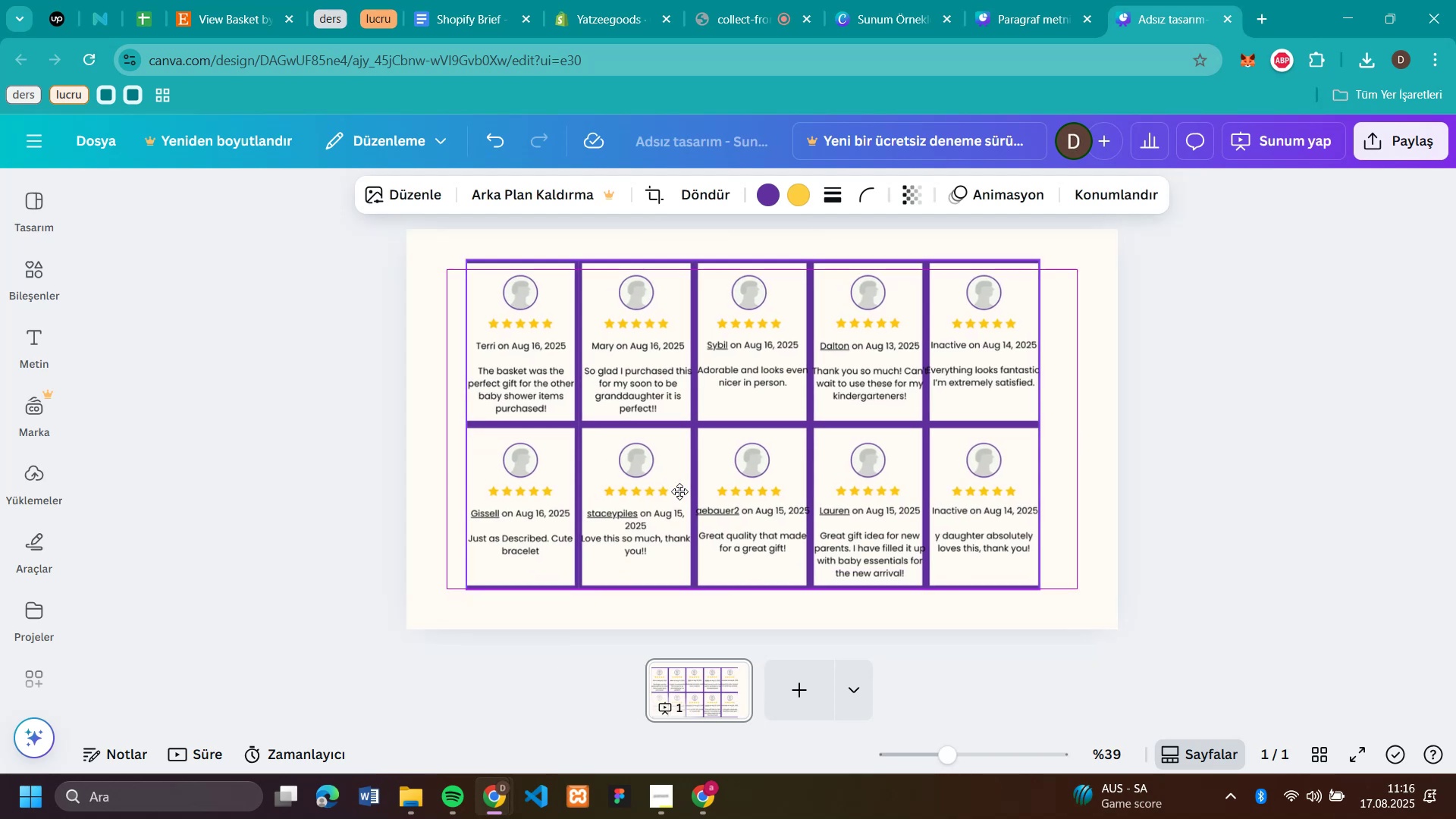 
left_click_drag(start_coordinate=[659, 517], to_coordinate=[679, 491])
 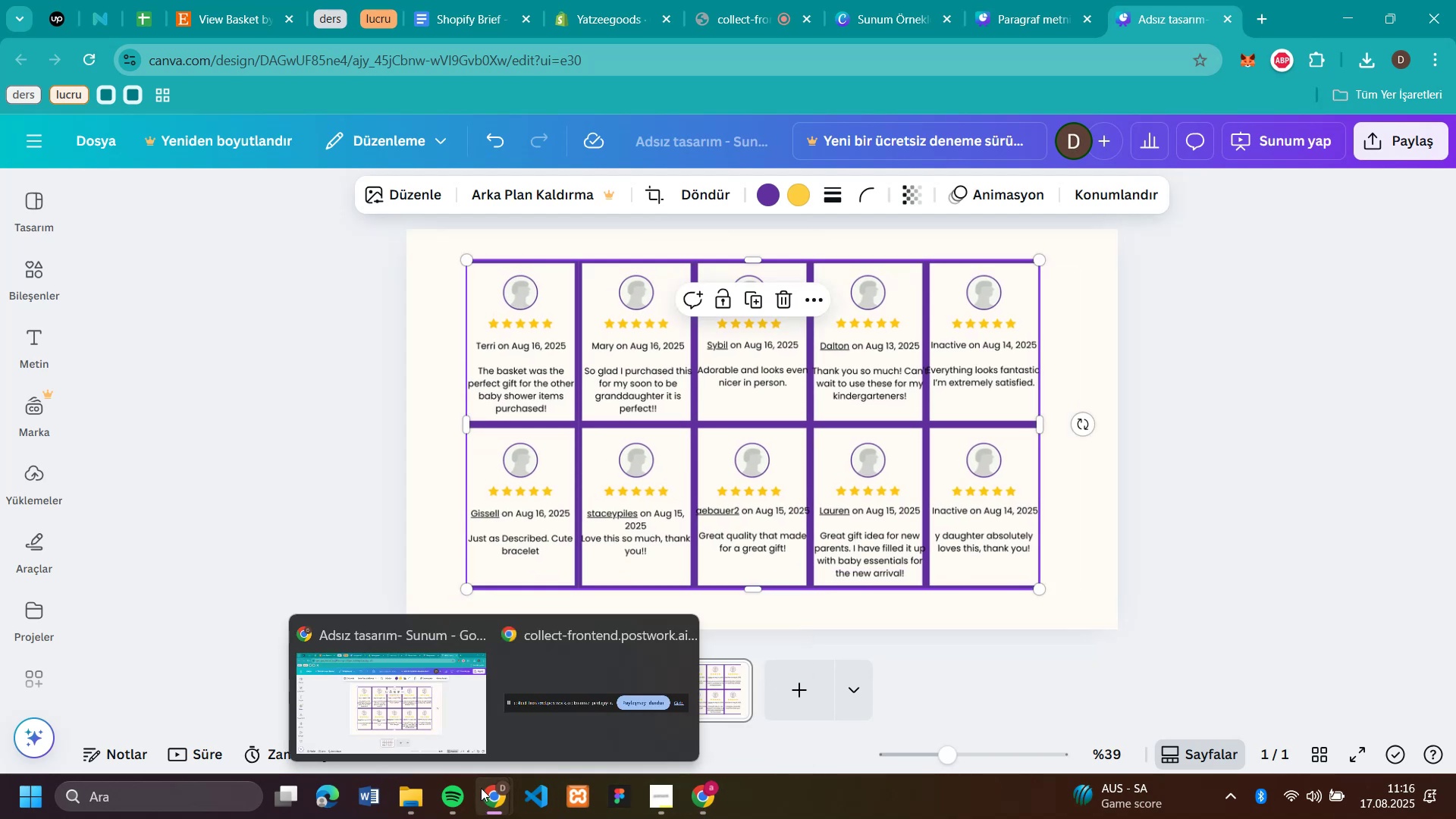 
left_click([406, 712])
 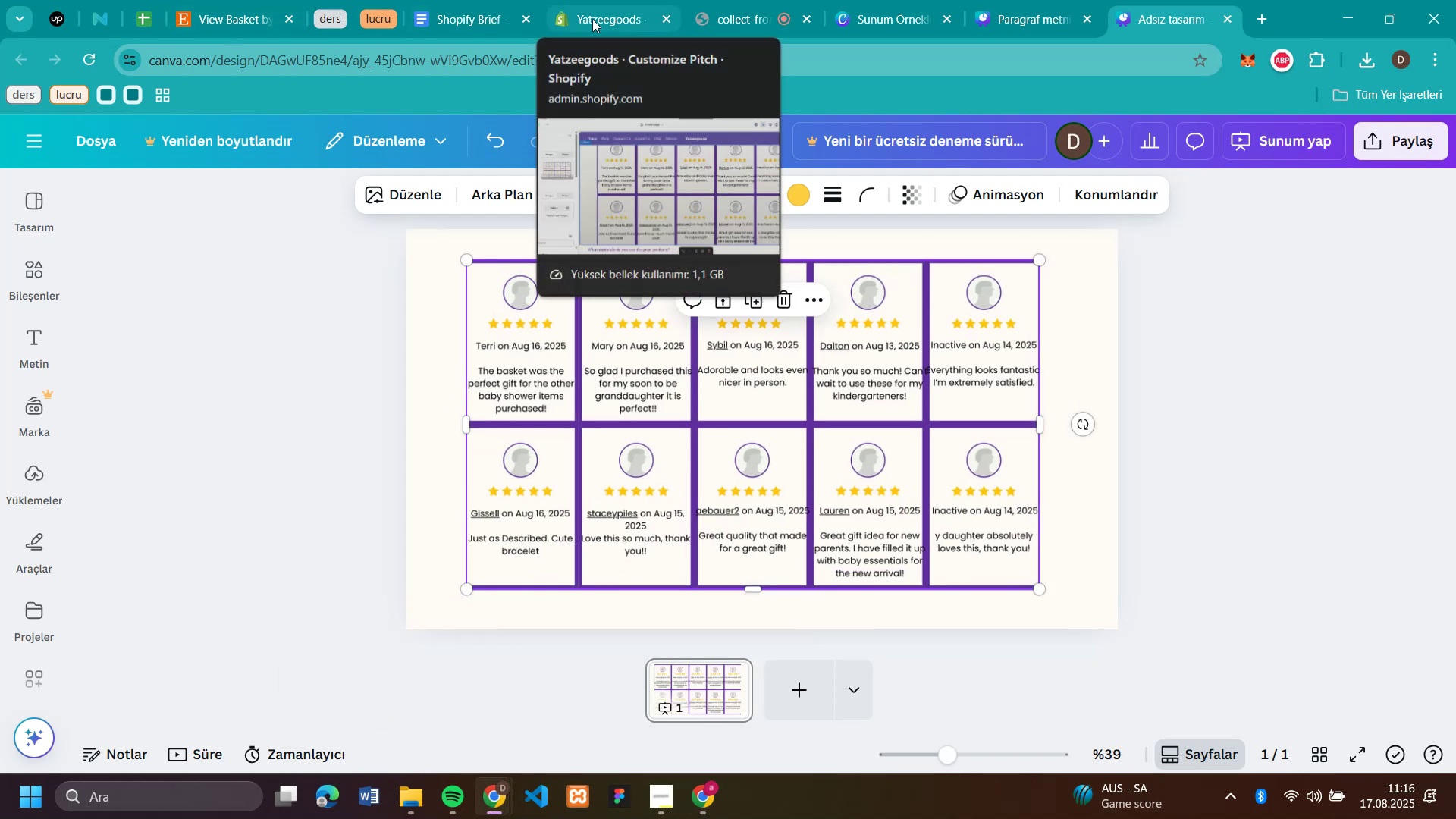 
left_click([592, 19])
 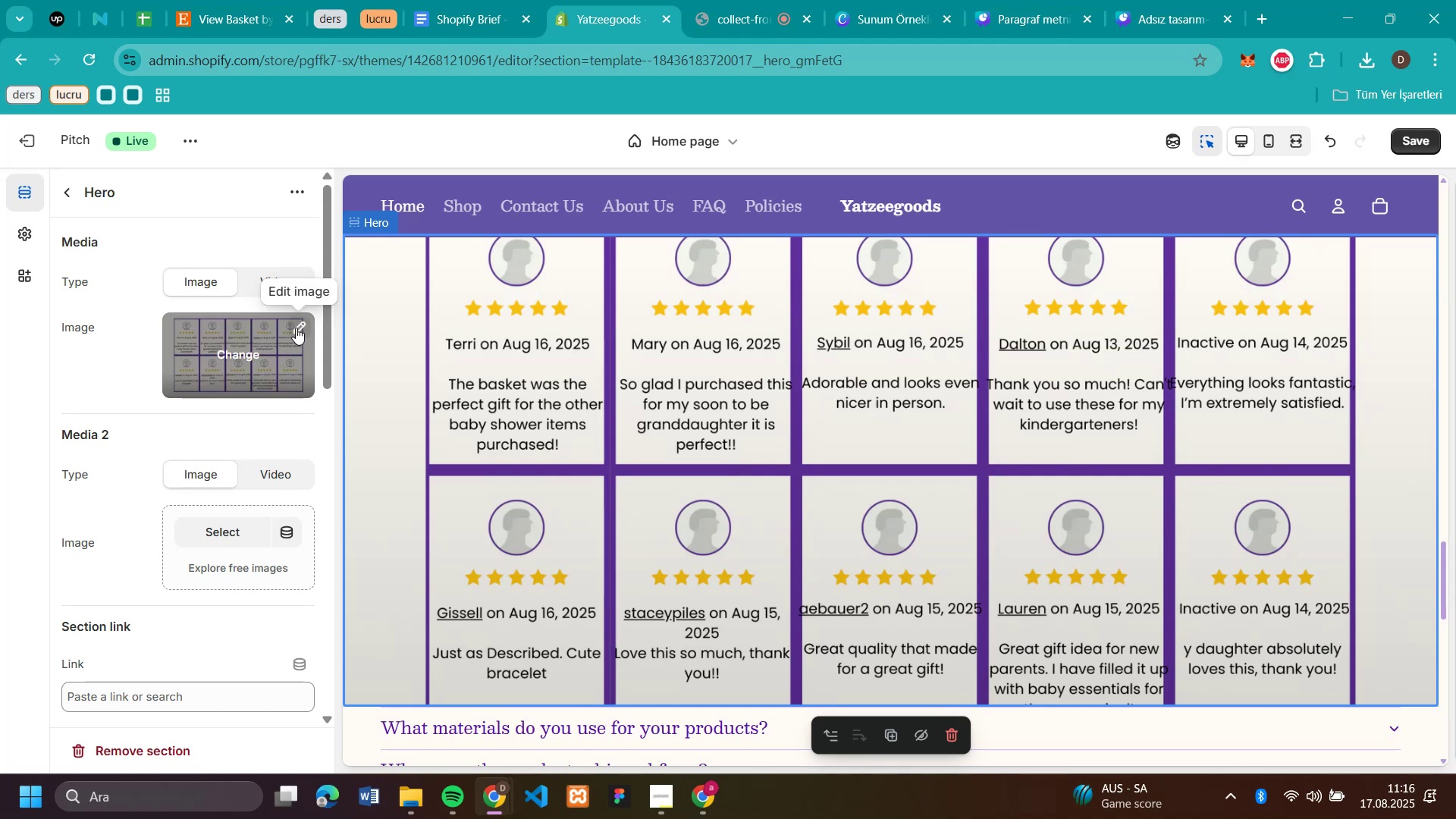 
left_click([296, 328])
 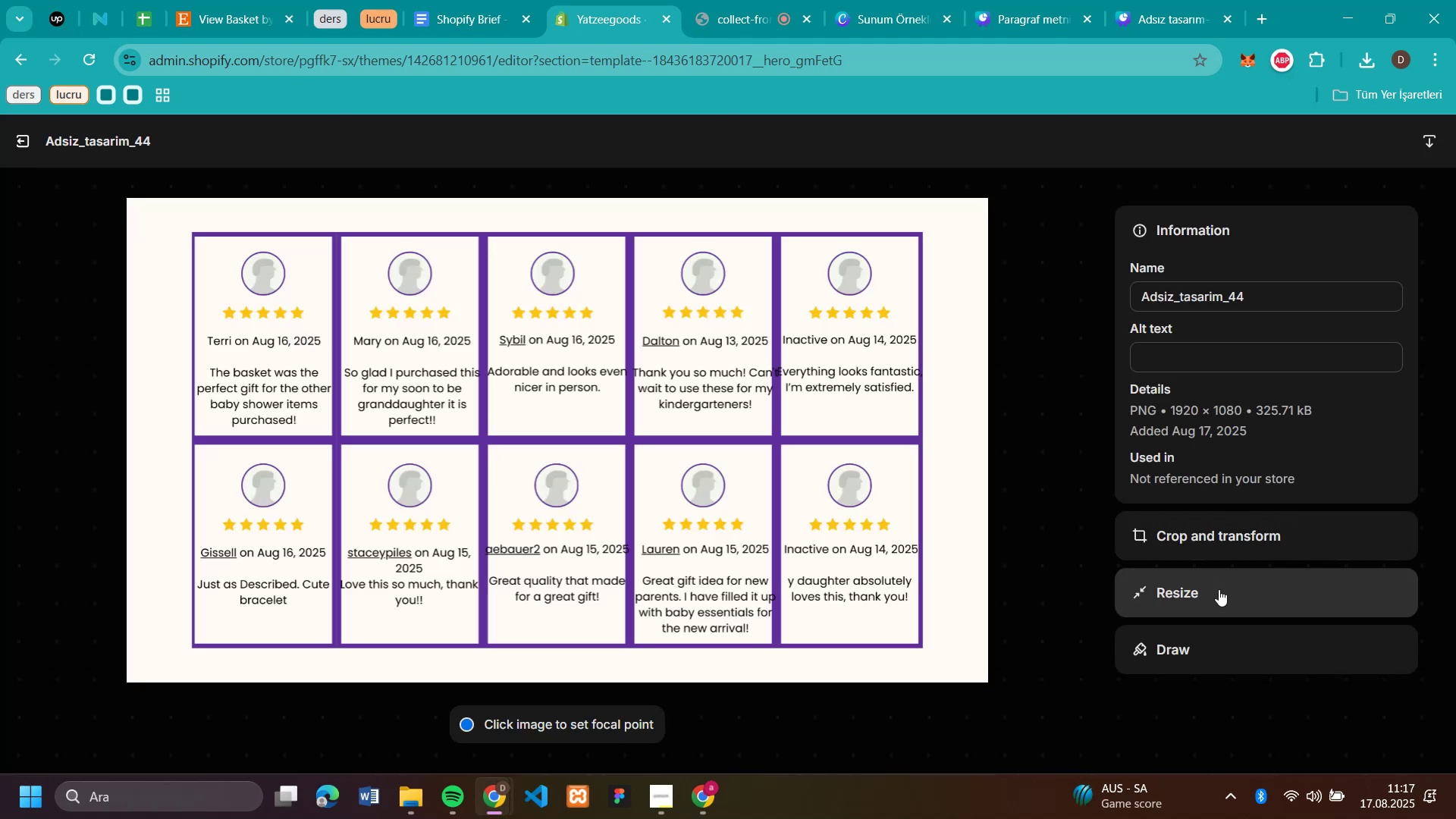 
left_click([1213, 539])
 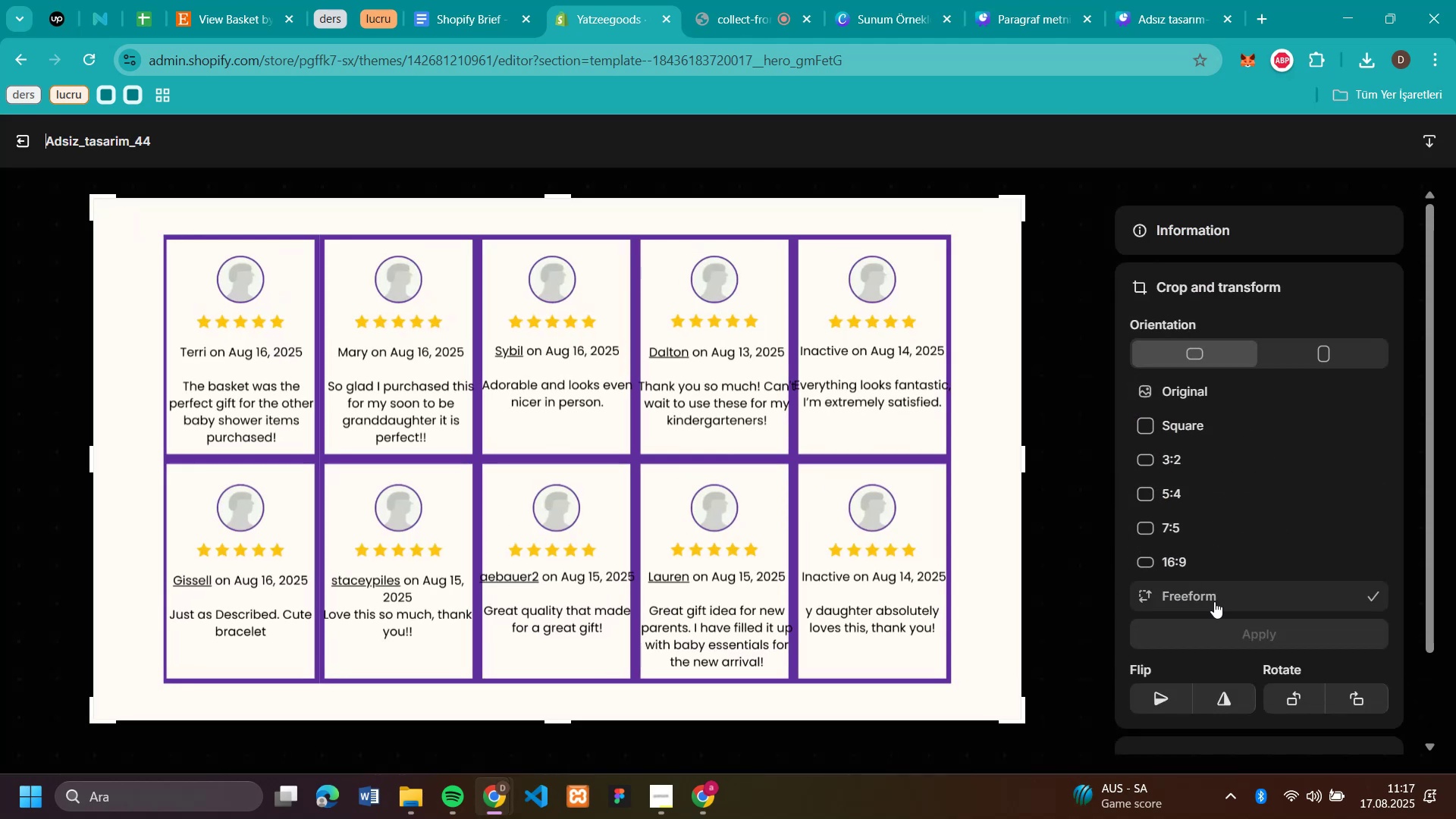 
left_click([1219, 601])
 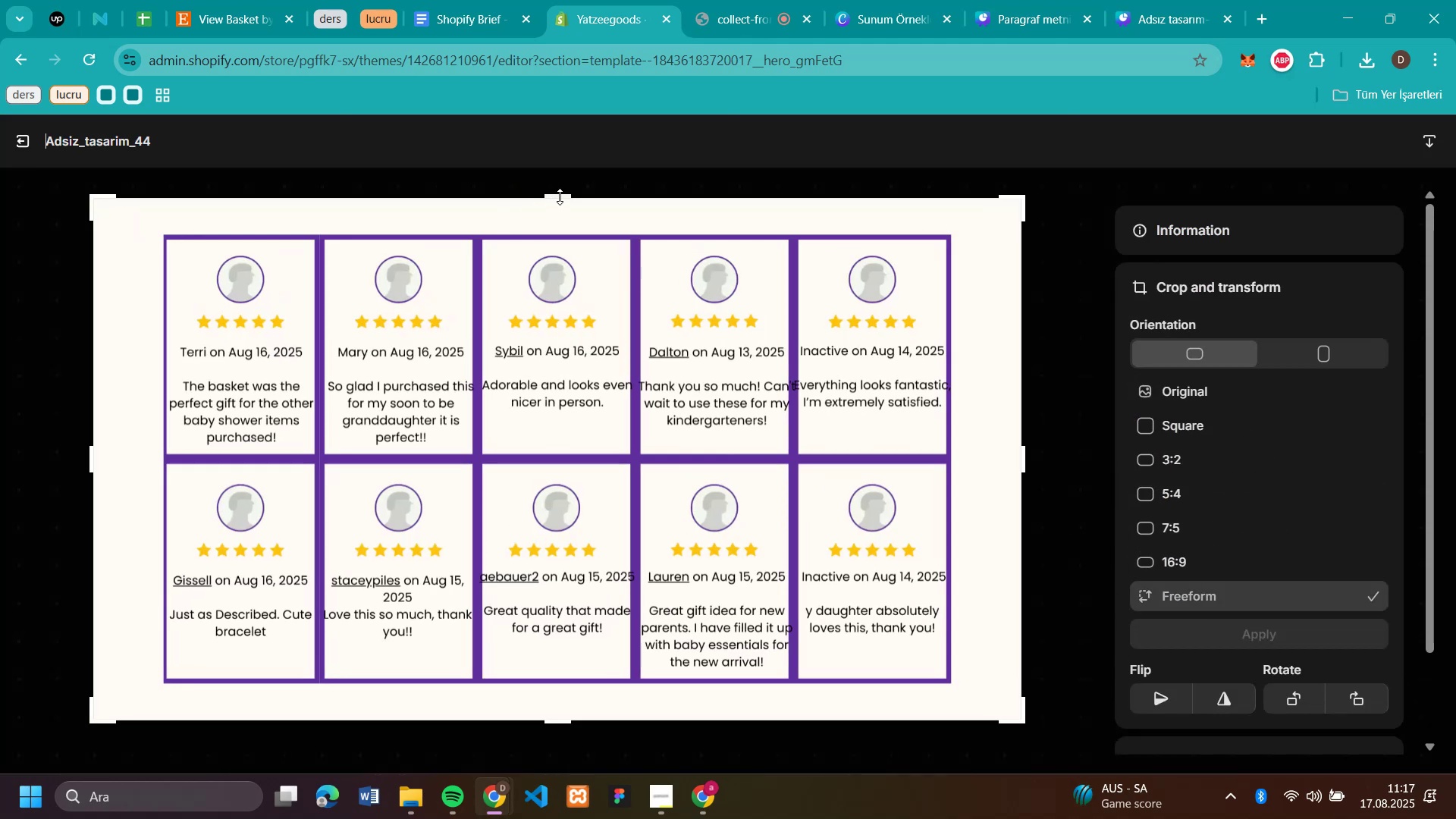 
left_click_drag(start_coordinate=[560, 196], to_coordinate=[562, 224])
 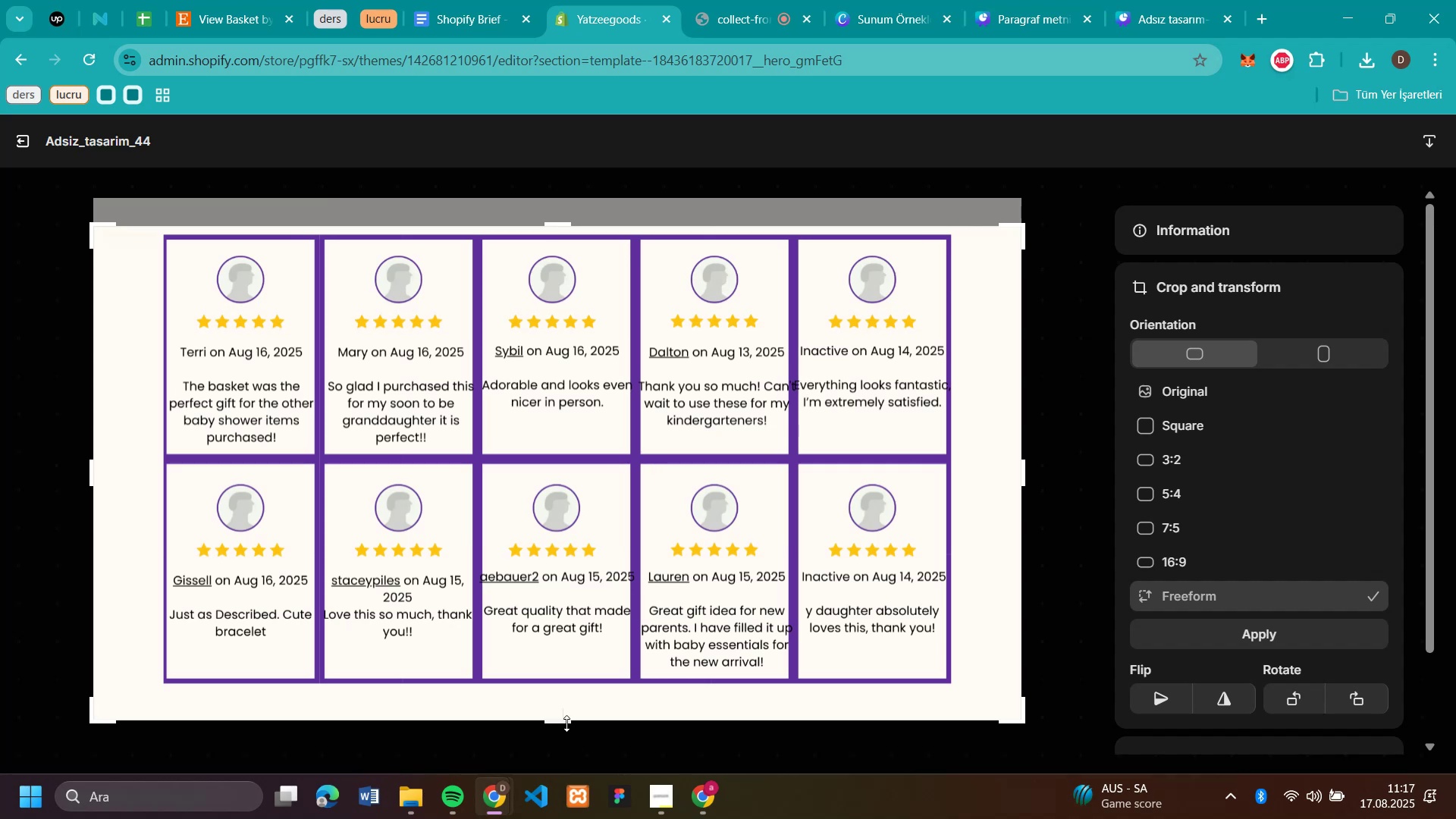 
left_click_drag(start_coordinate=[566, 723], to_coordinate=[578, 698])
 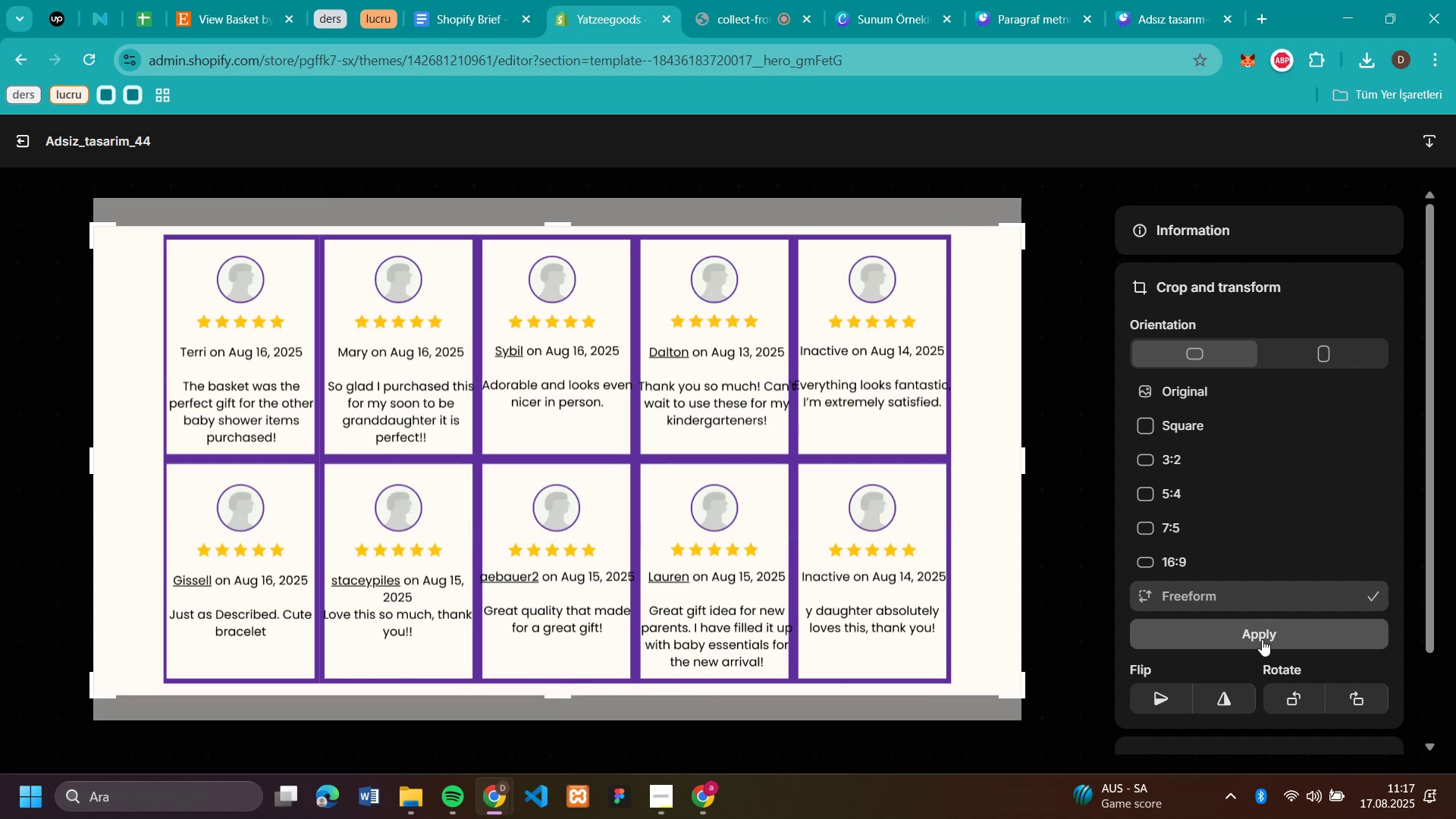 
left_click([1262, 639])
 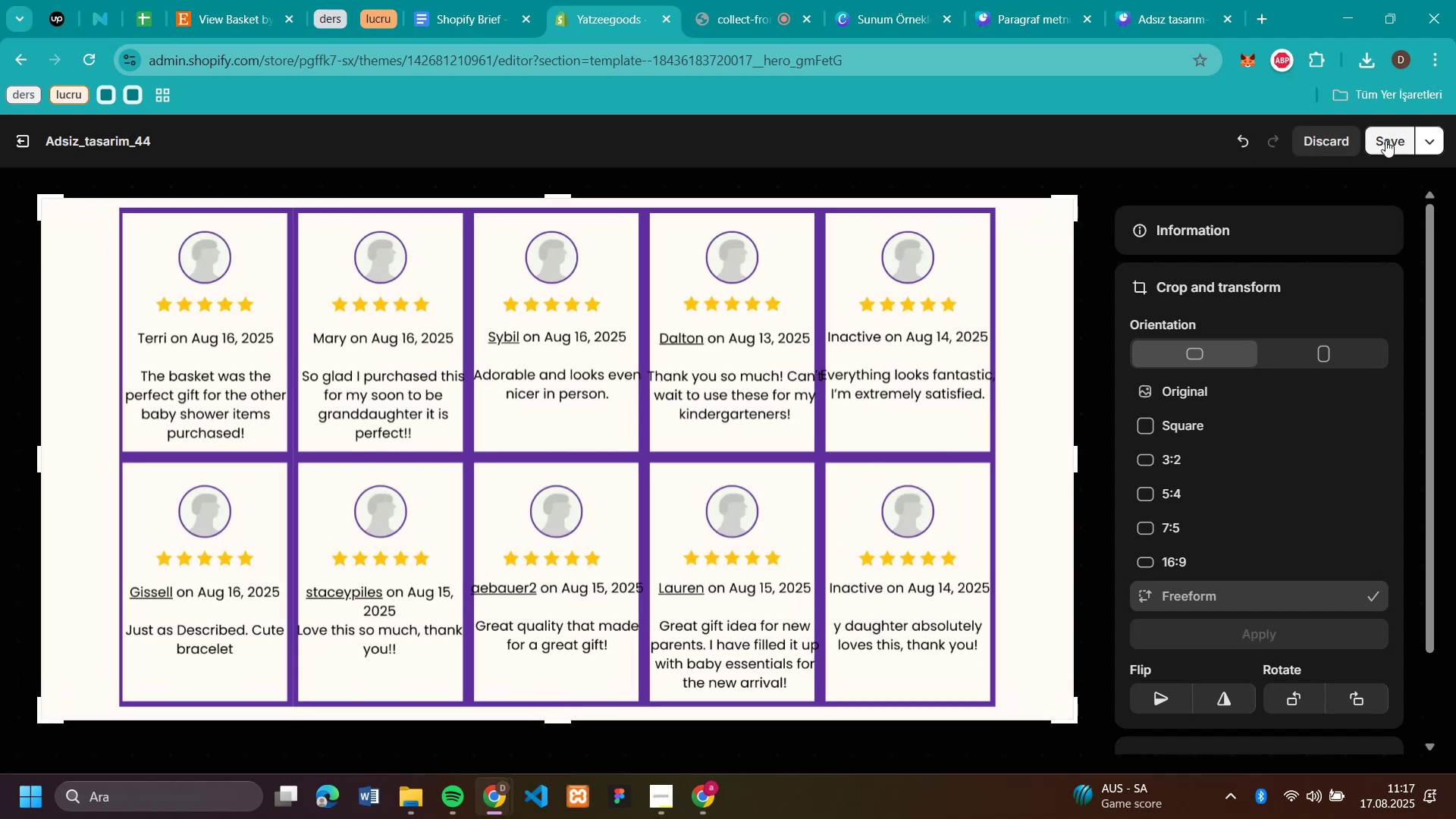 
left_click([1385, 140])
 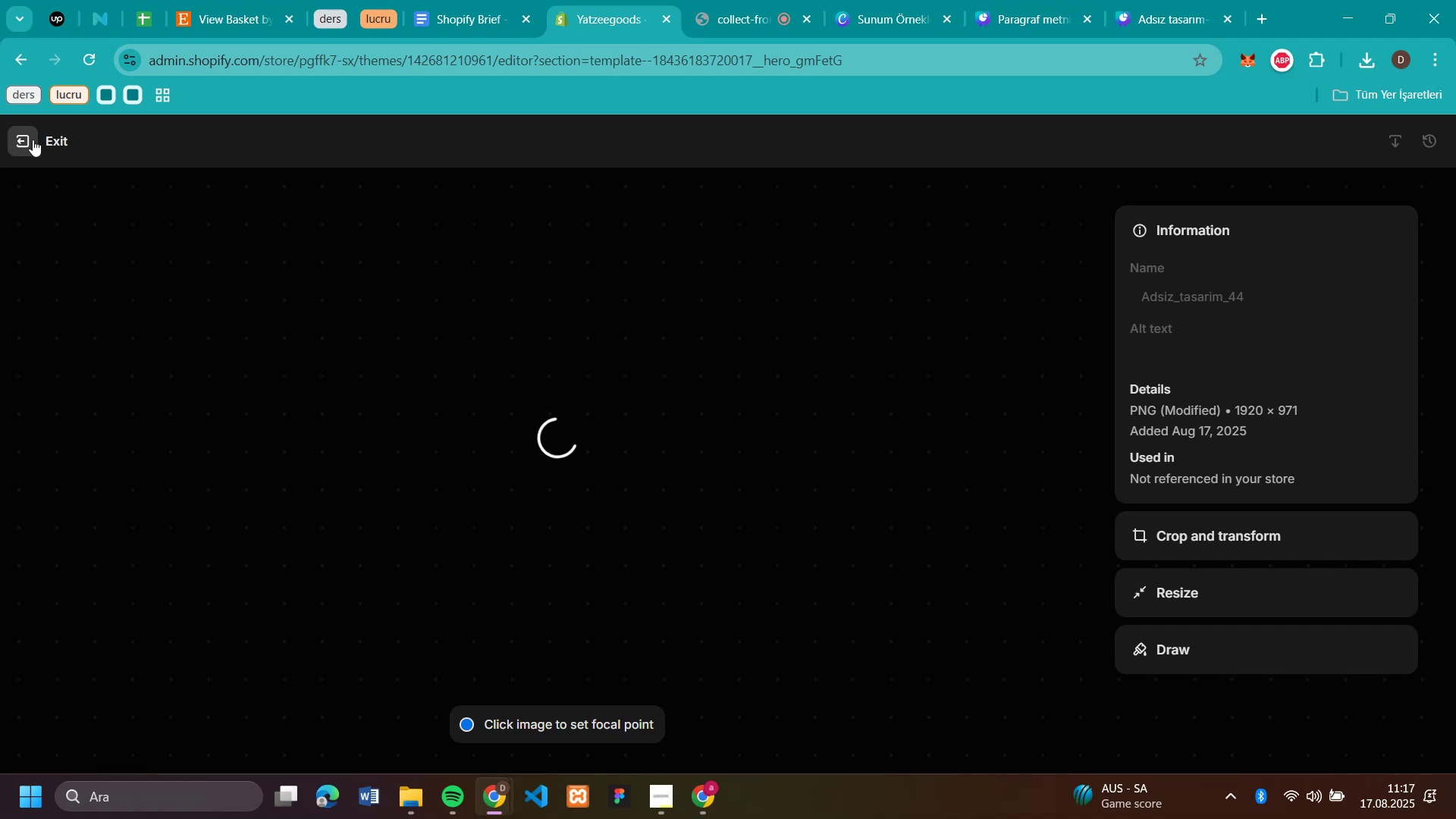 
wait(6.69)
 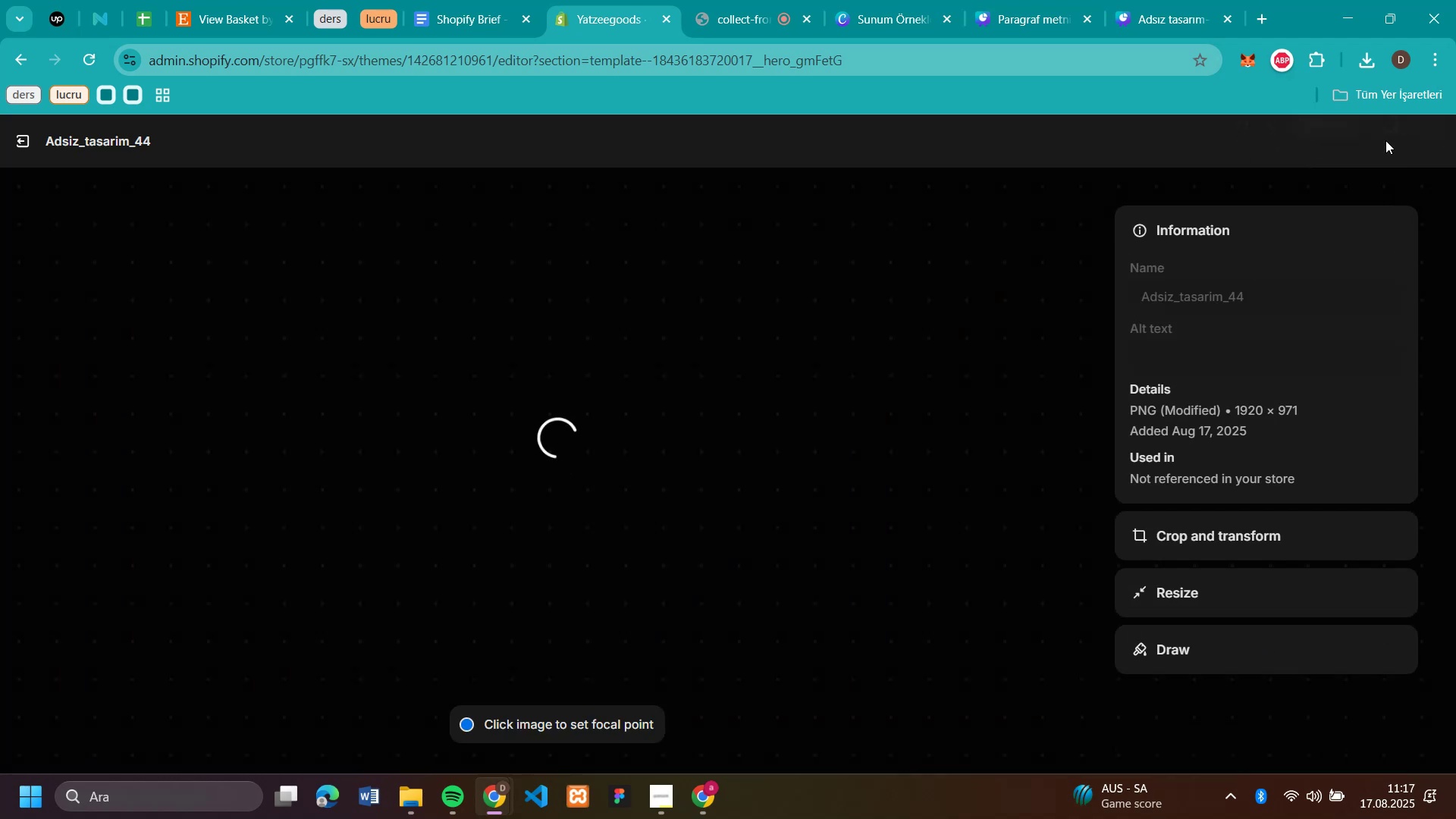 
left_click([33, 140])
 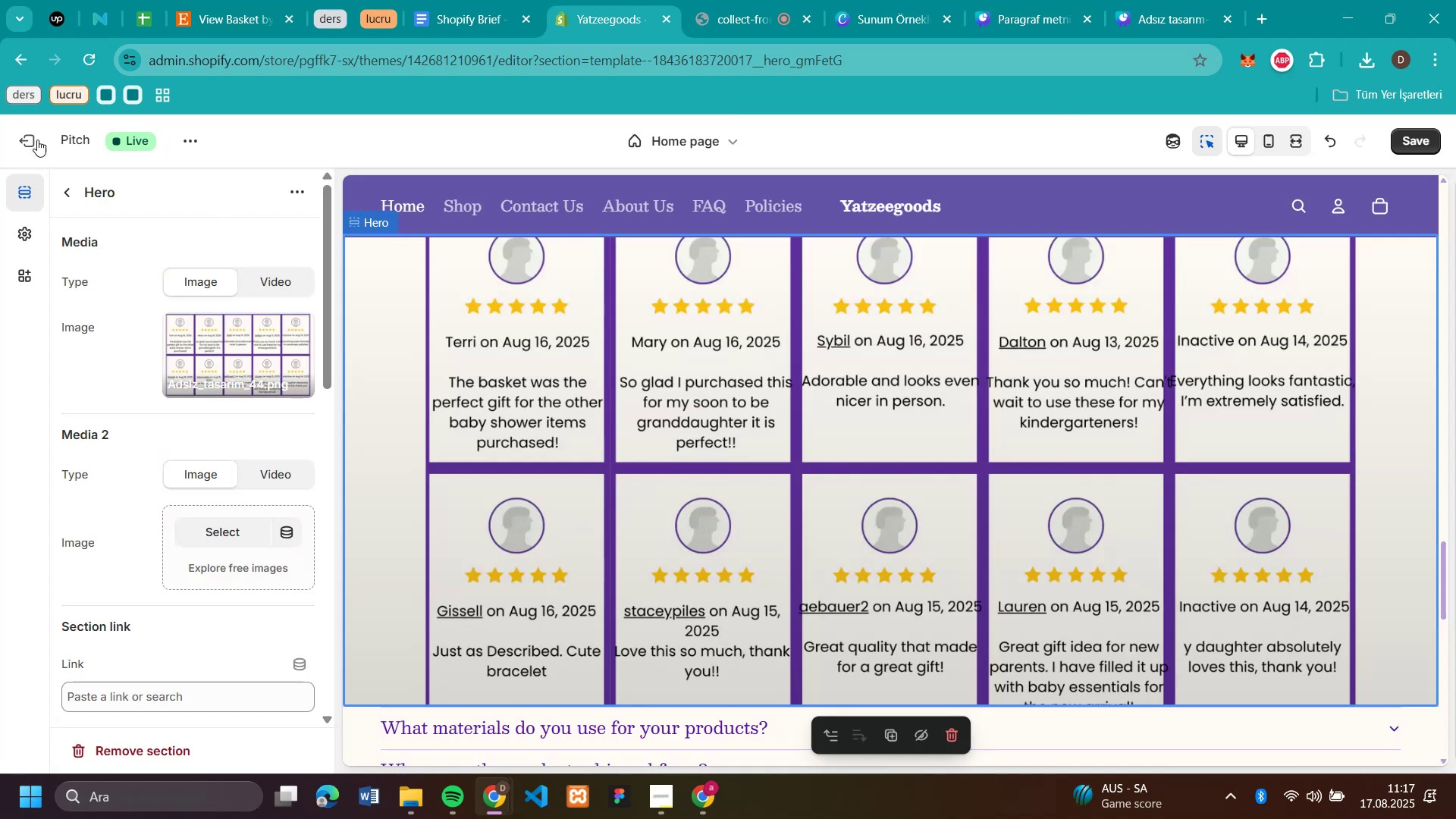 
scroll: coordinate [867, 395], scroll_direction: up, amount: 2.0
 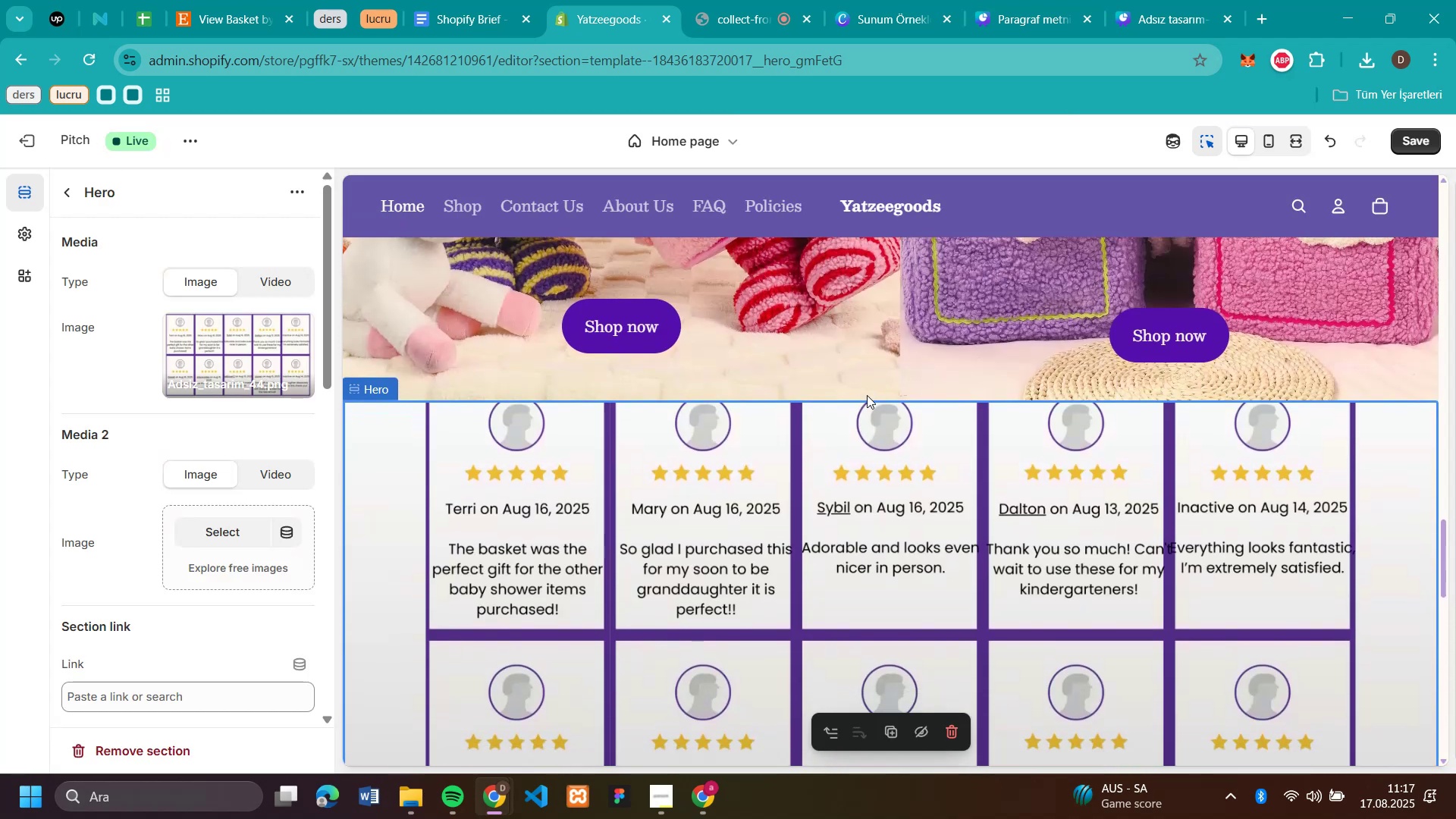 
scroll: coordinate [867, 395], scroll_direction: down, amount: 3.0
 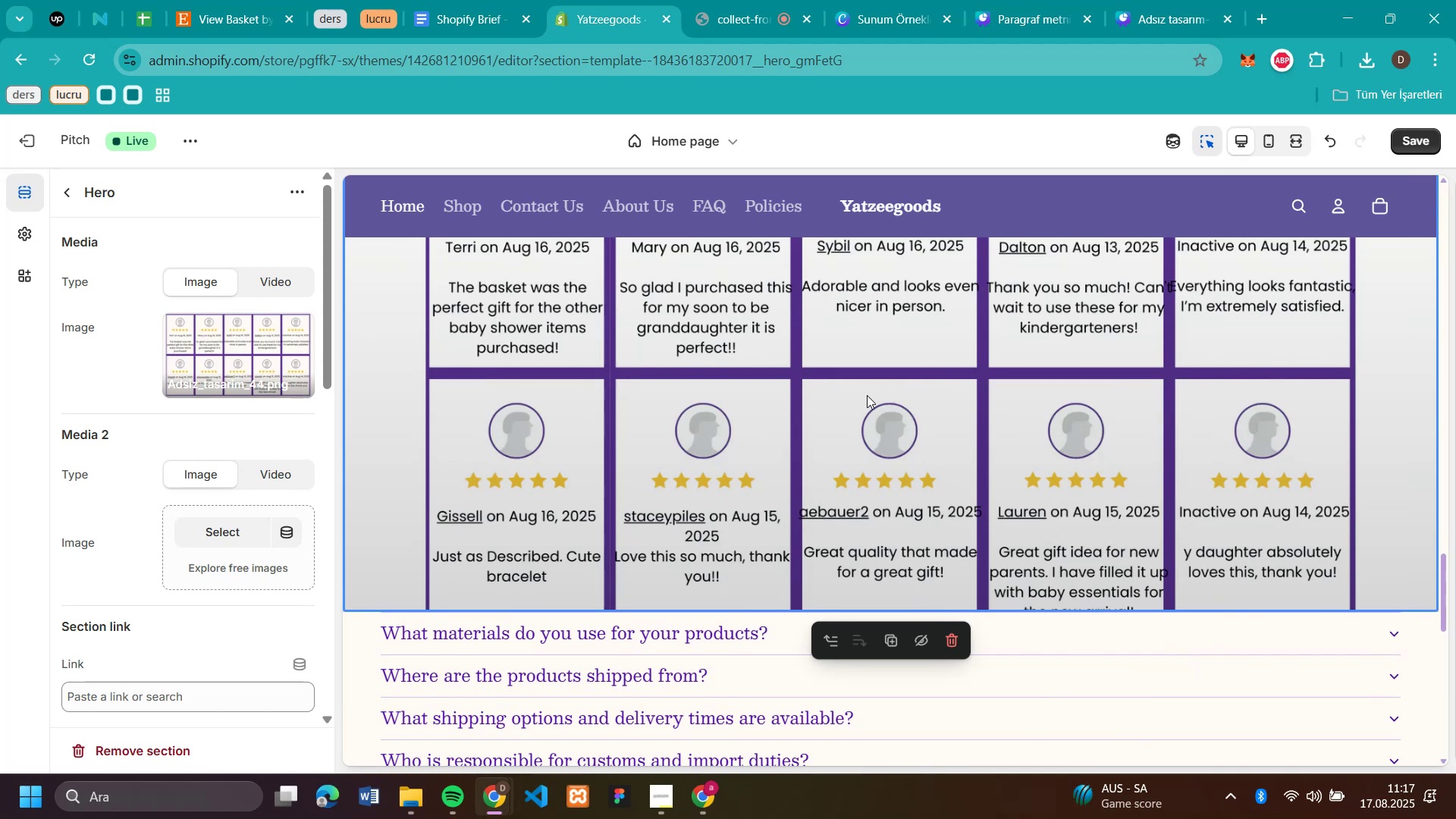 
wait(5.25)
 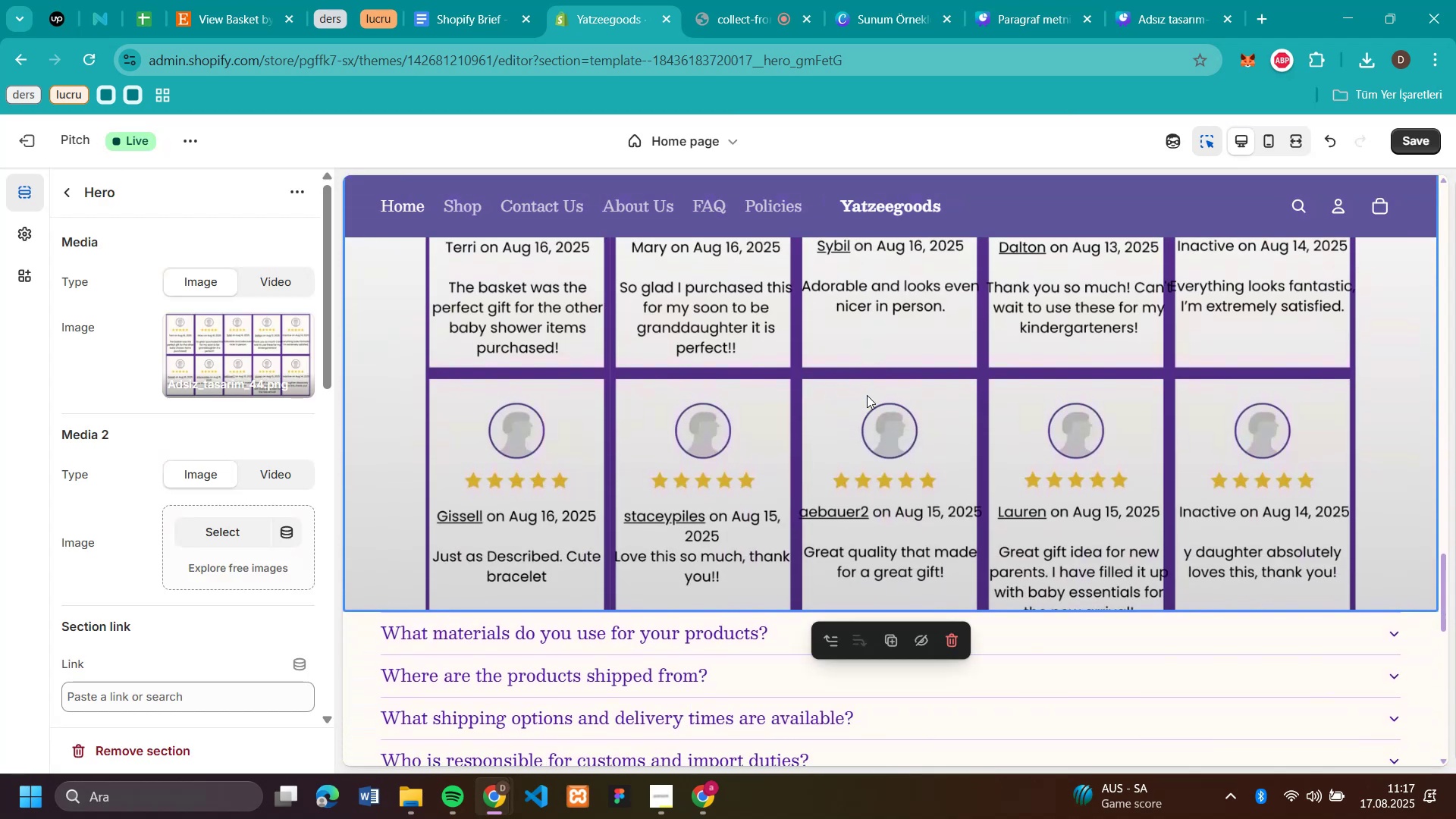 
scroll: coordinate [867, 395], scroll_direction: up, amount: 5.0
 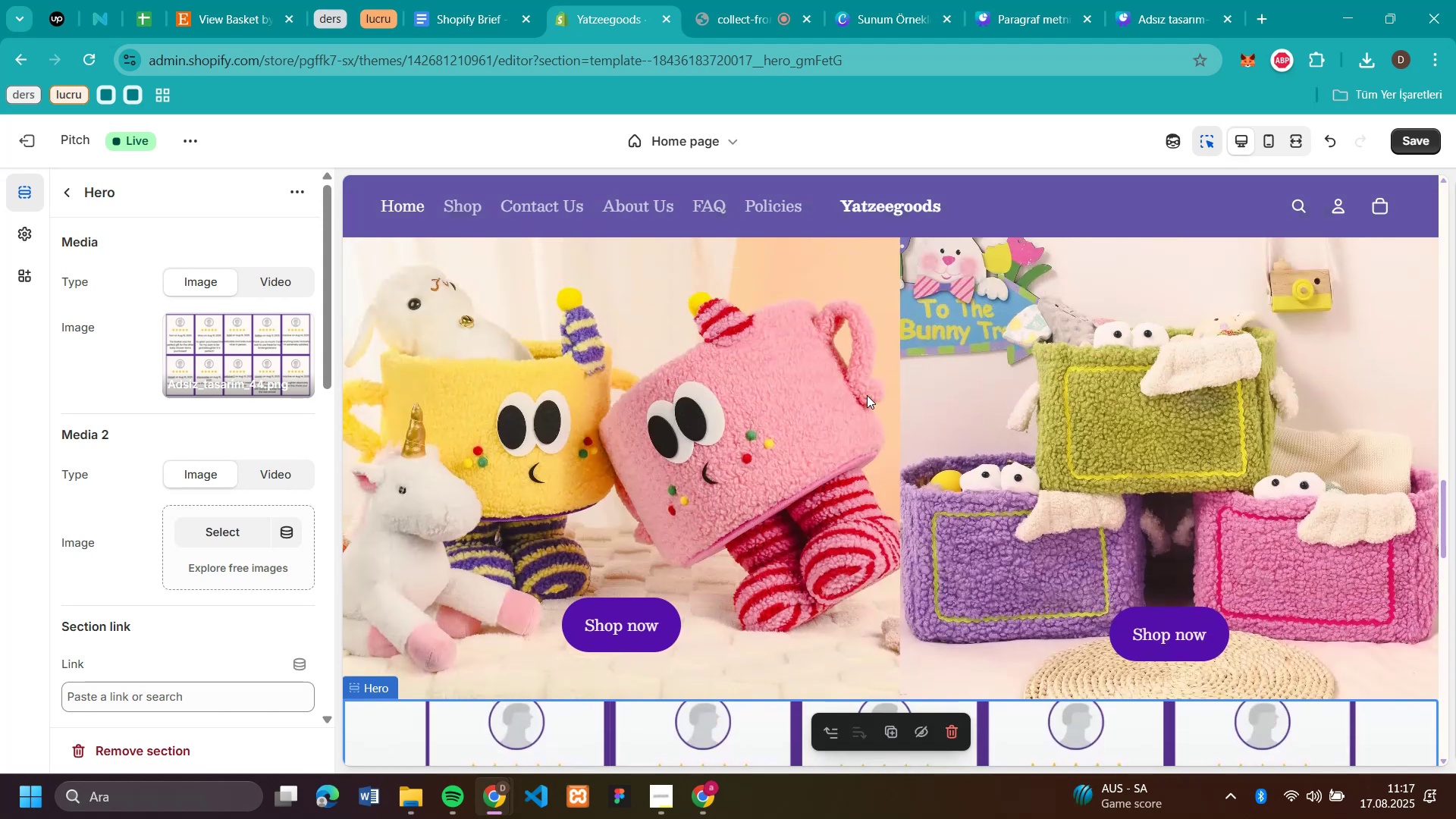 
scroll: coordinate [867, 395], scroll_direction: down, amount: 5.0
 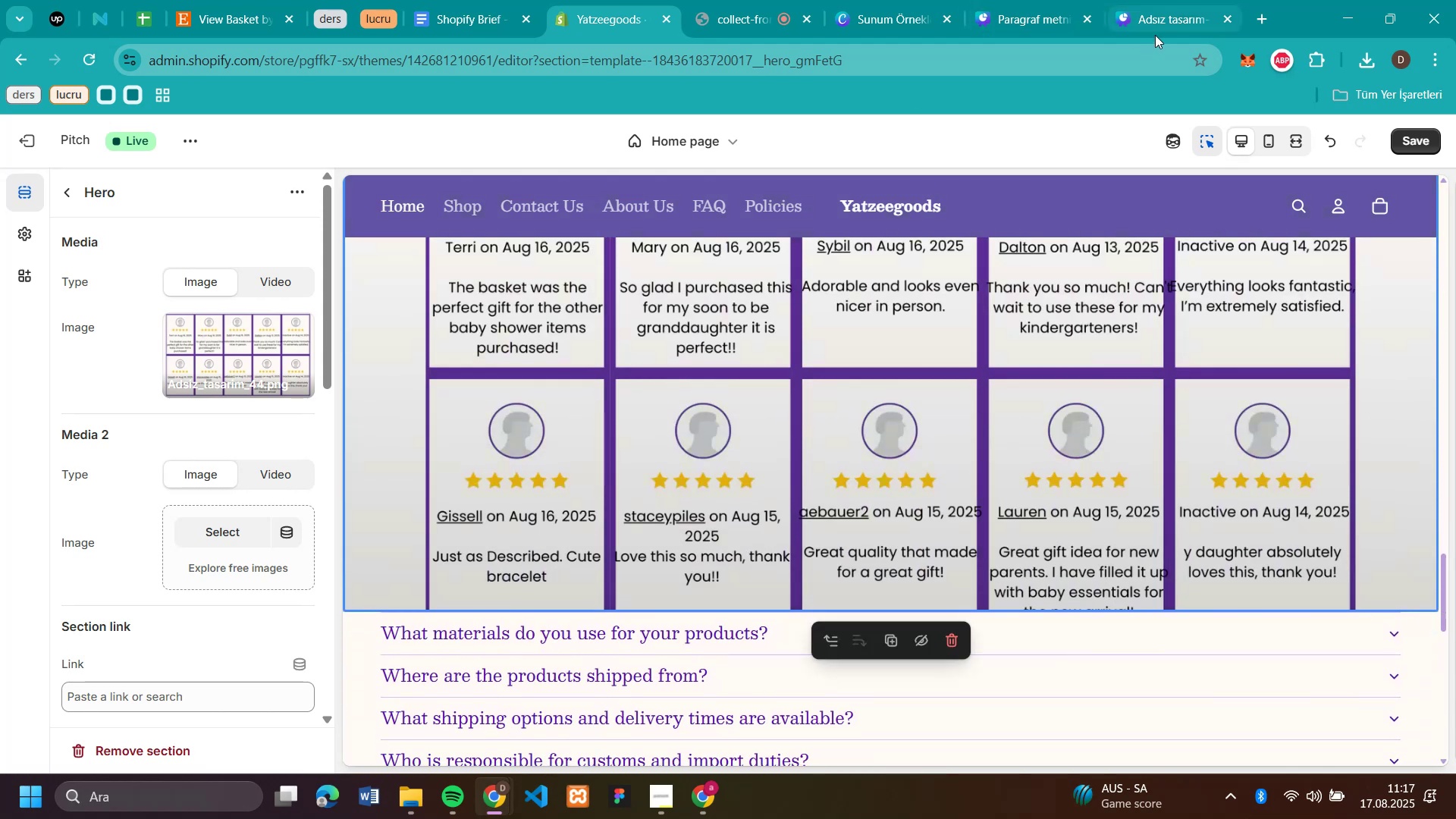 
left_click([1156, 31])
 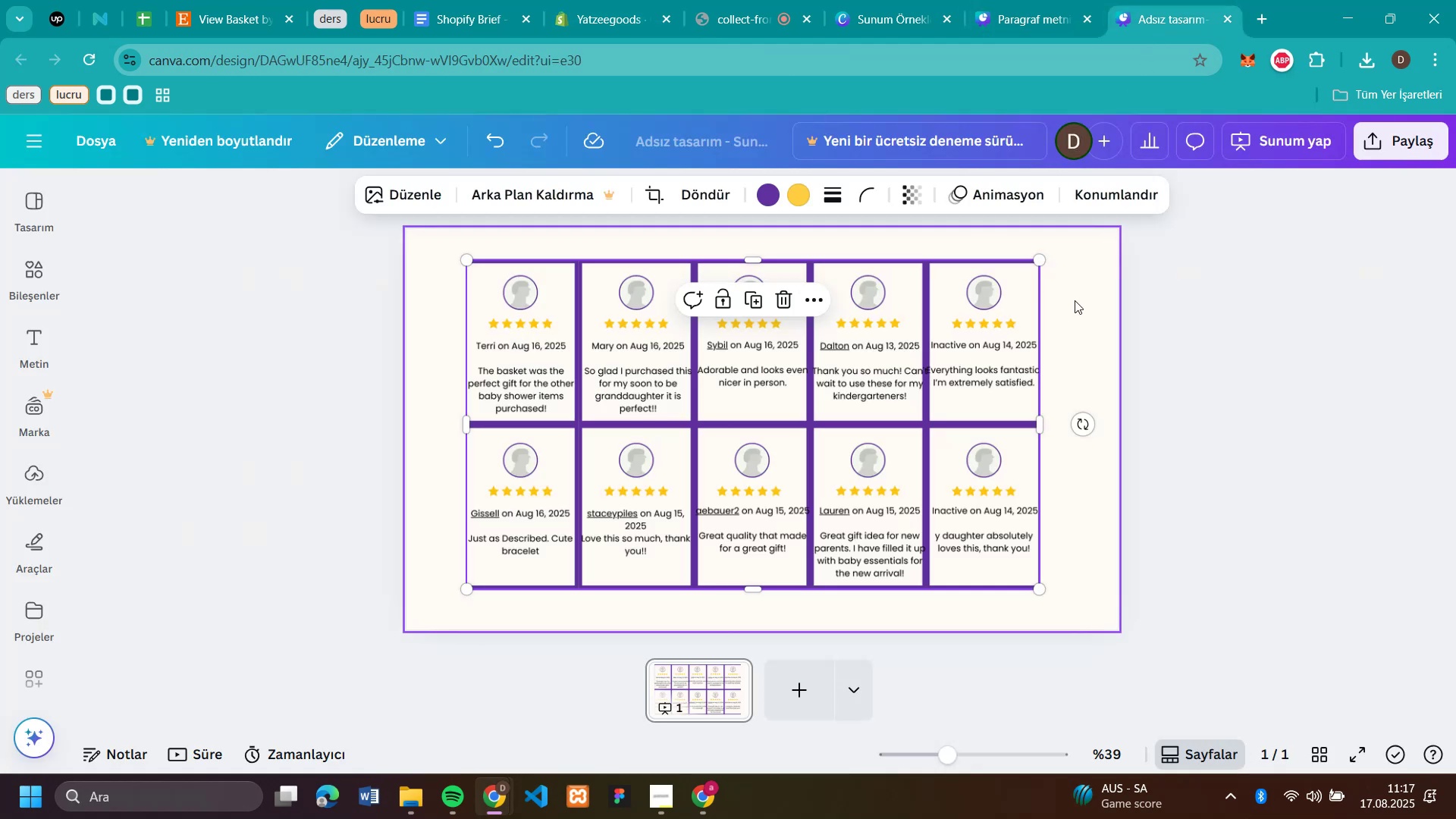 
left_click([1075, 300])
 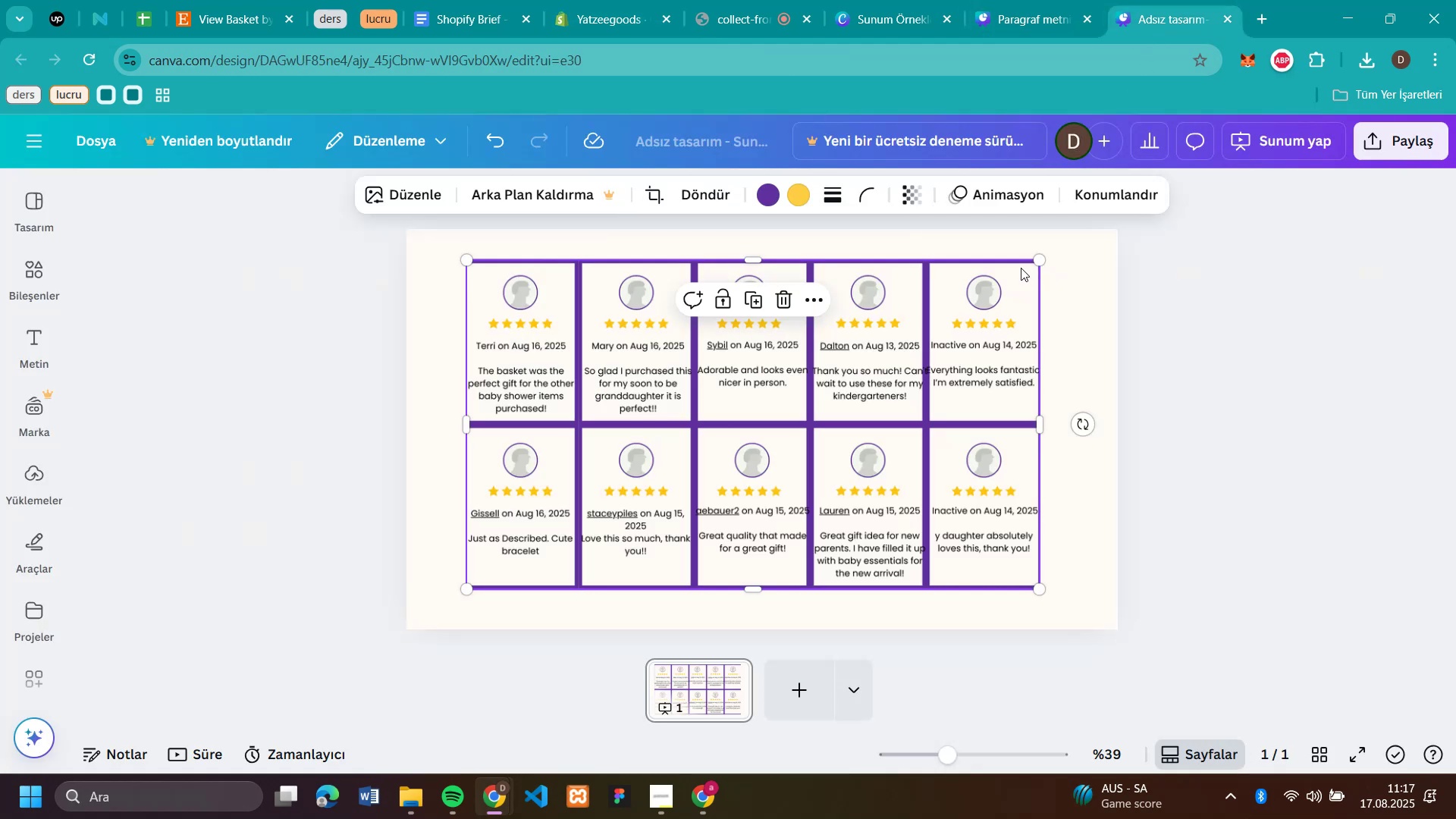 
left_click([992, 298])
 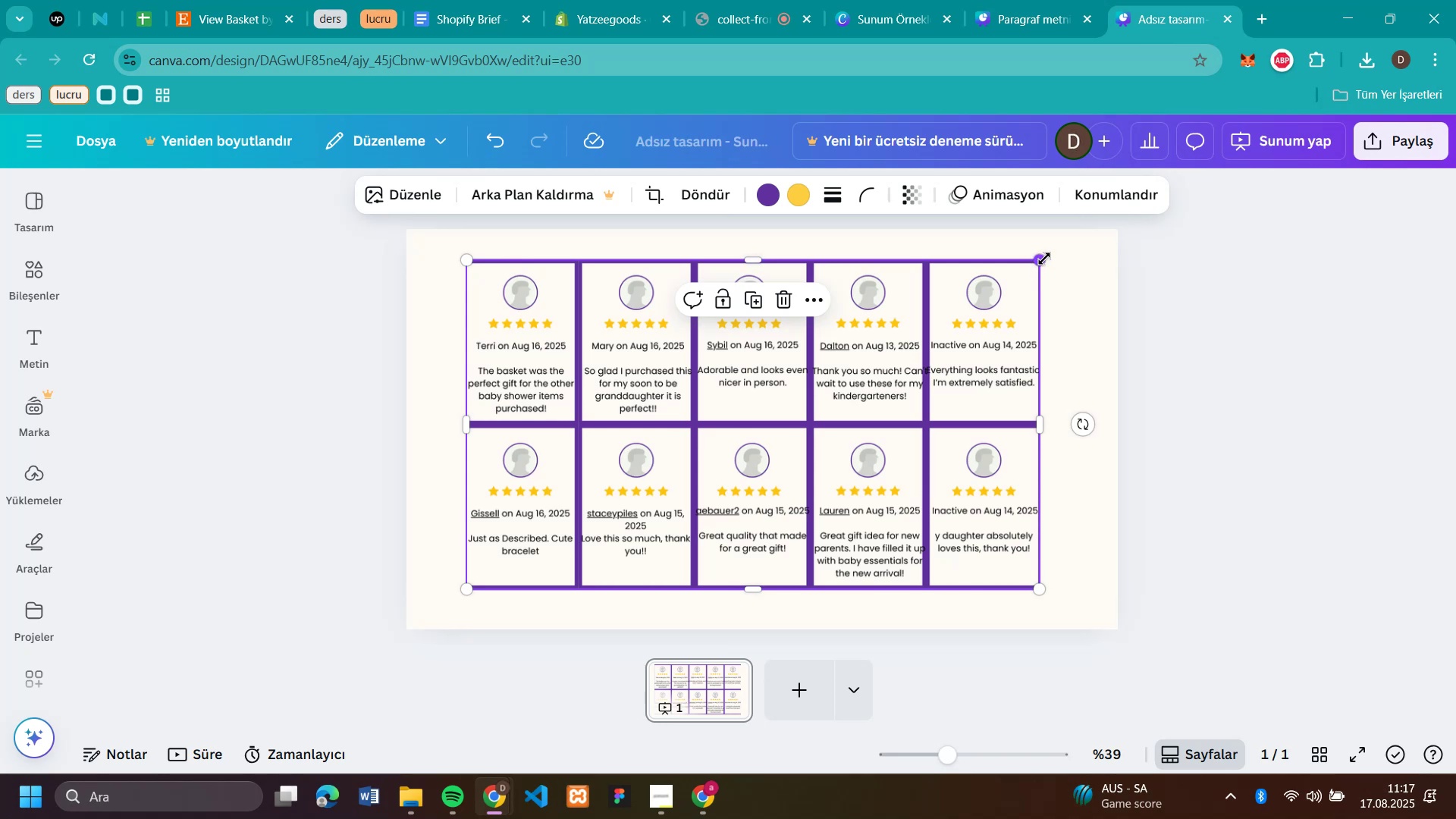 
left_click_drag(start_coordinate=[1043, 259], to_coordinate=[1040, 271])
 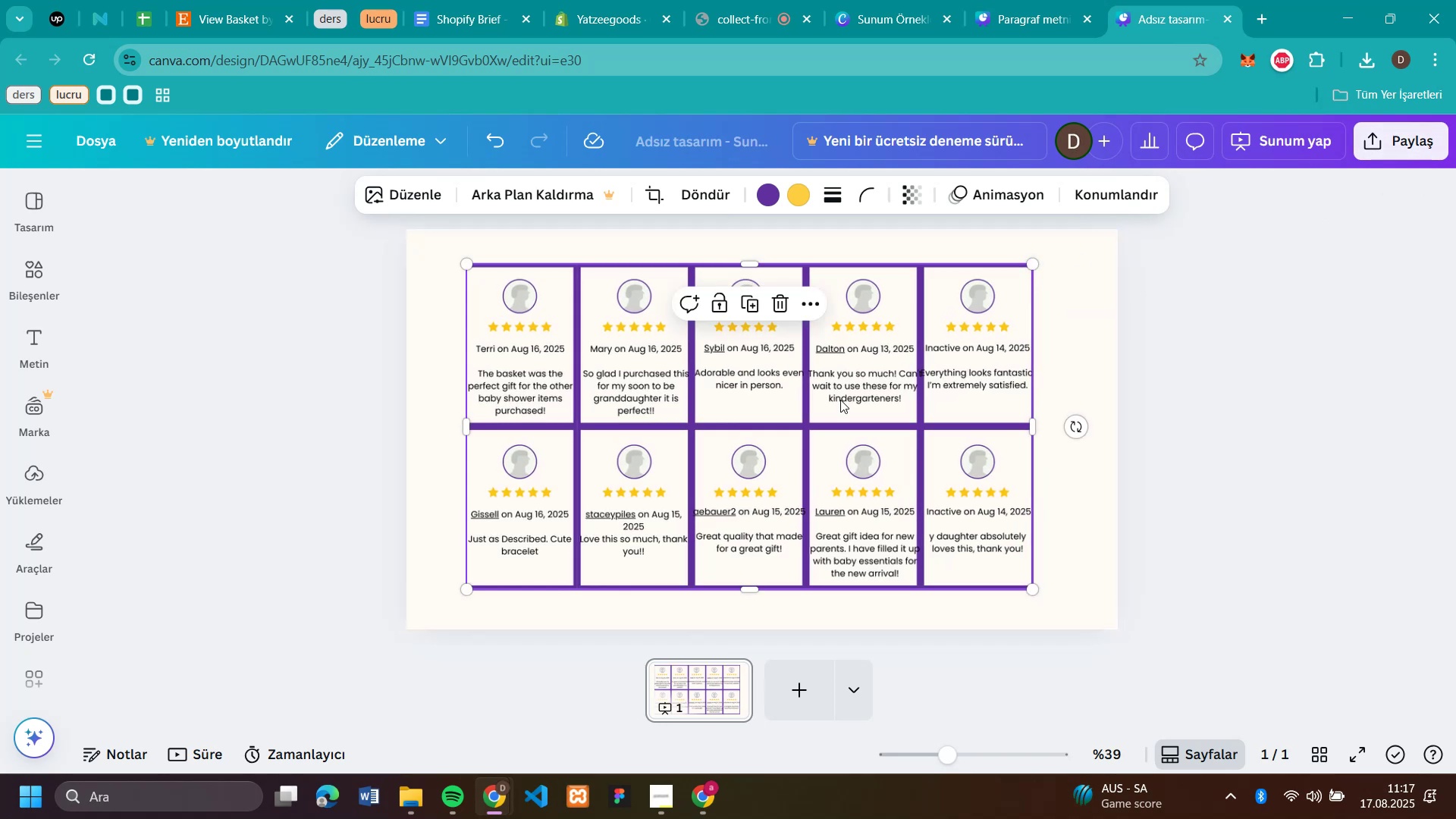 
left_click_drag(start_coordinate=[840, 401], to_coordinate=[847, 405])
 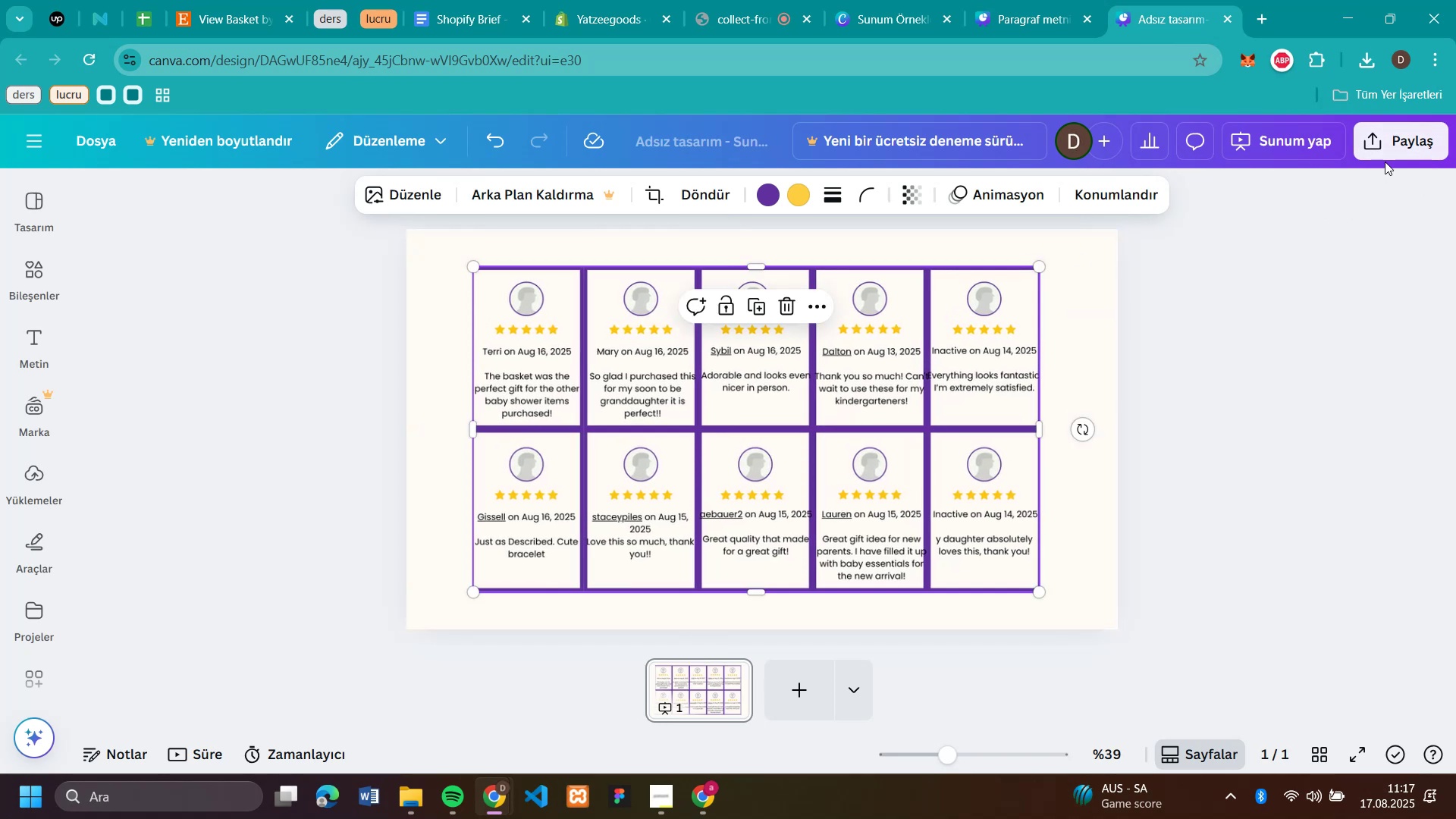 
left_click([1385, 162])
 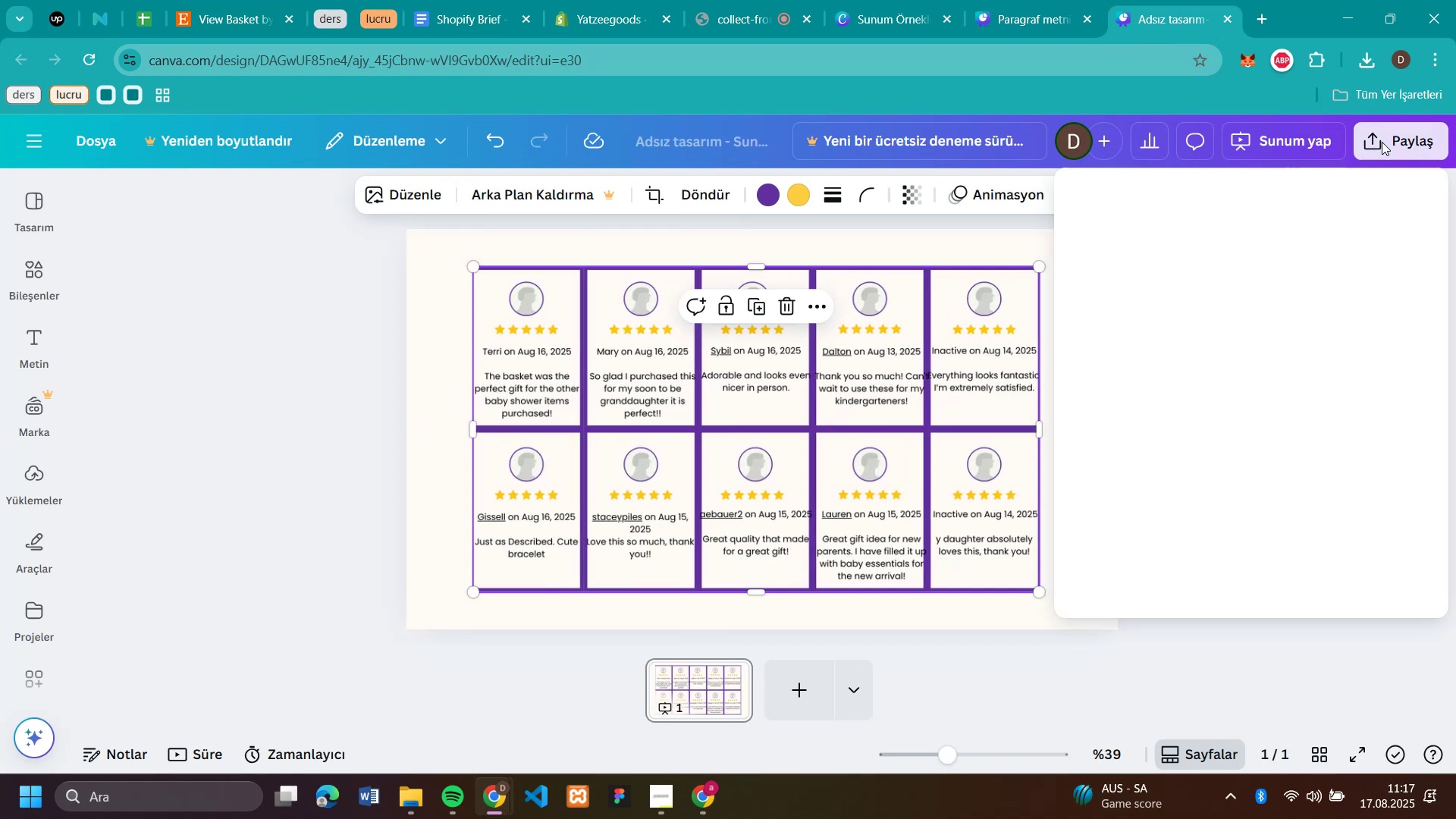 
left_click([1382, 142])
 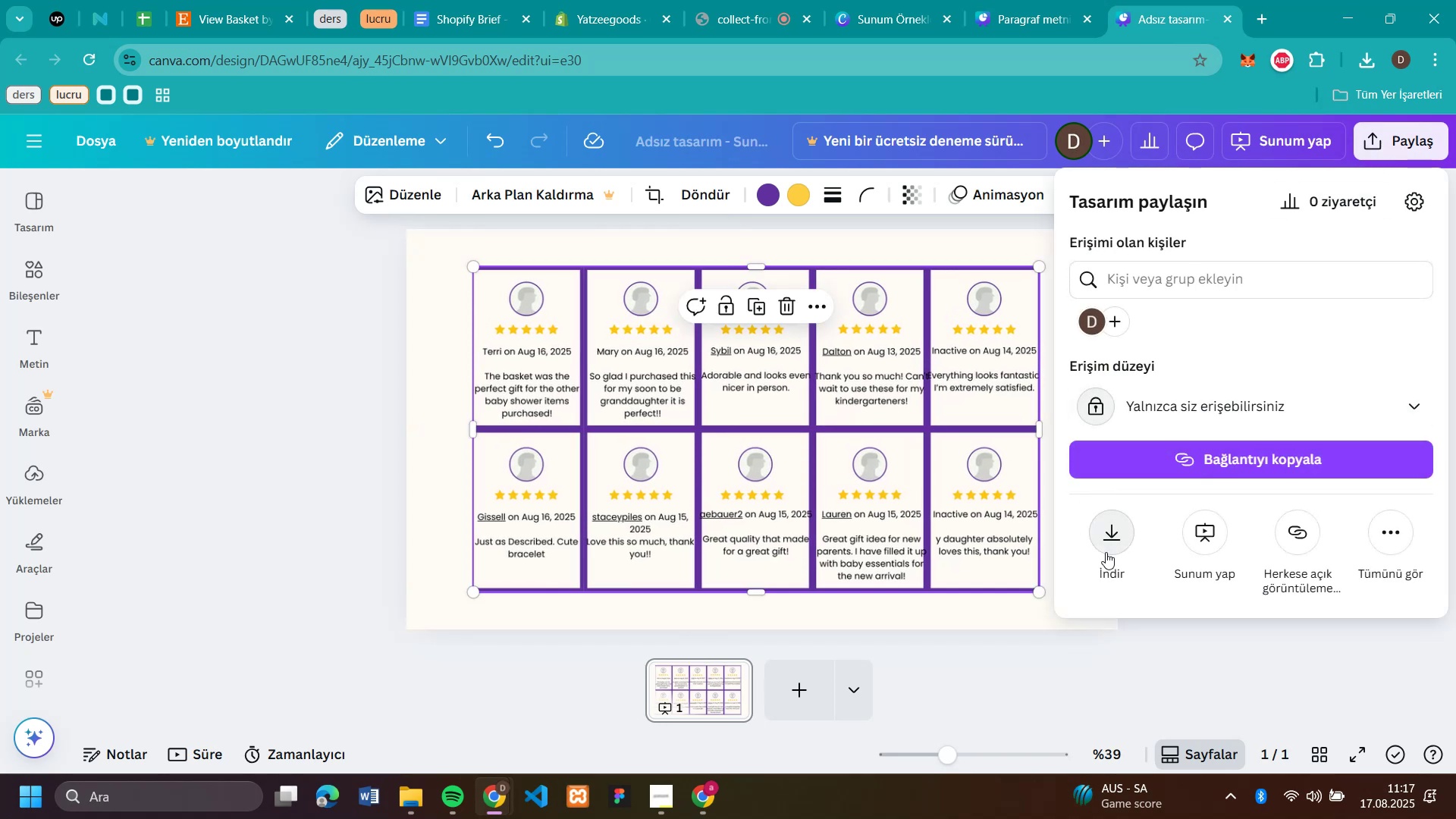 
left_click([1106, 552])
 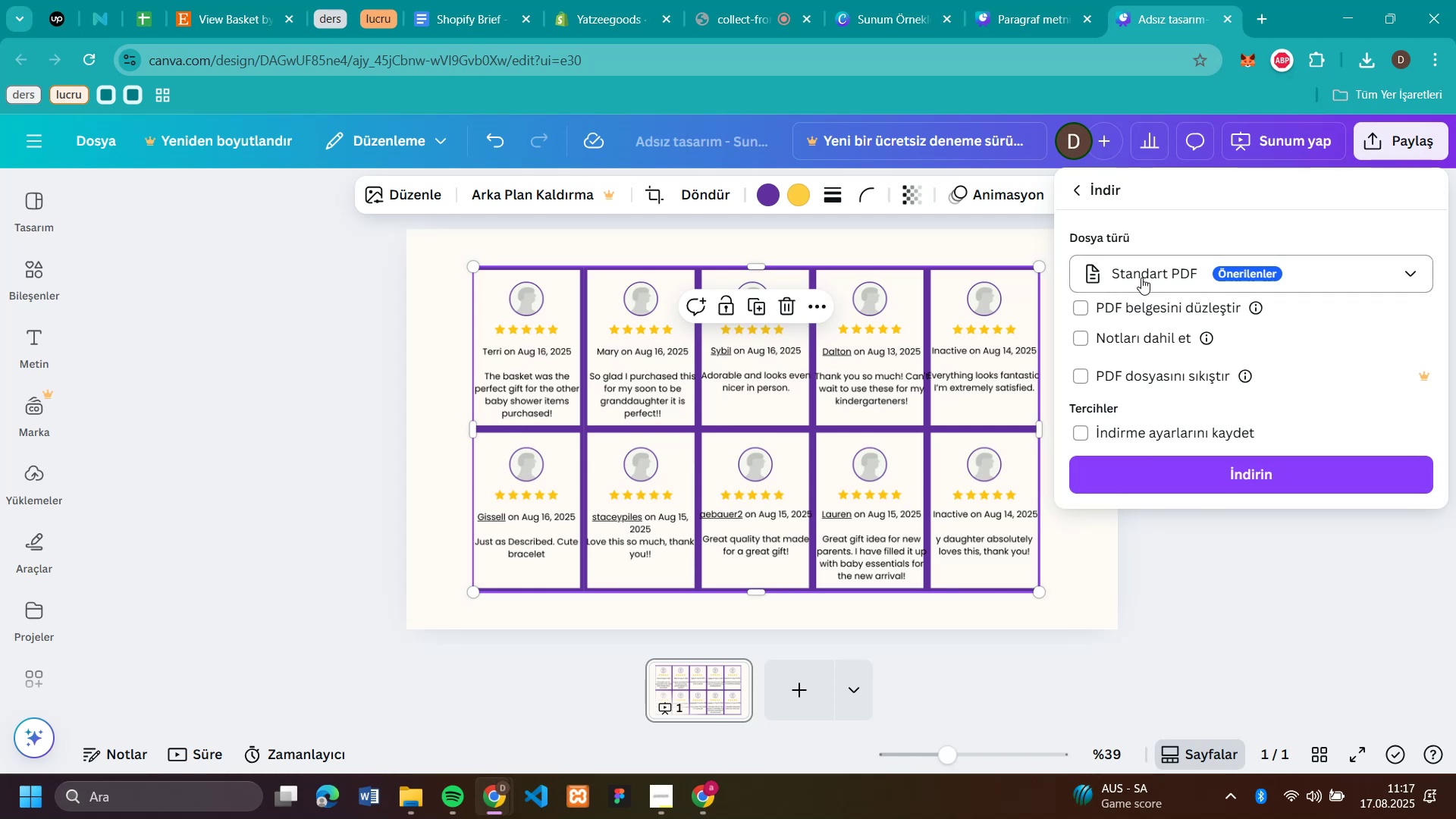 
left_click([1141, 277])
 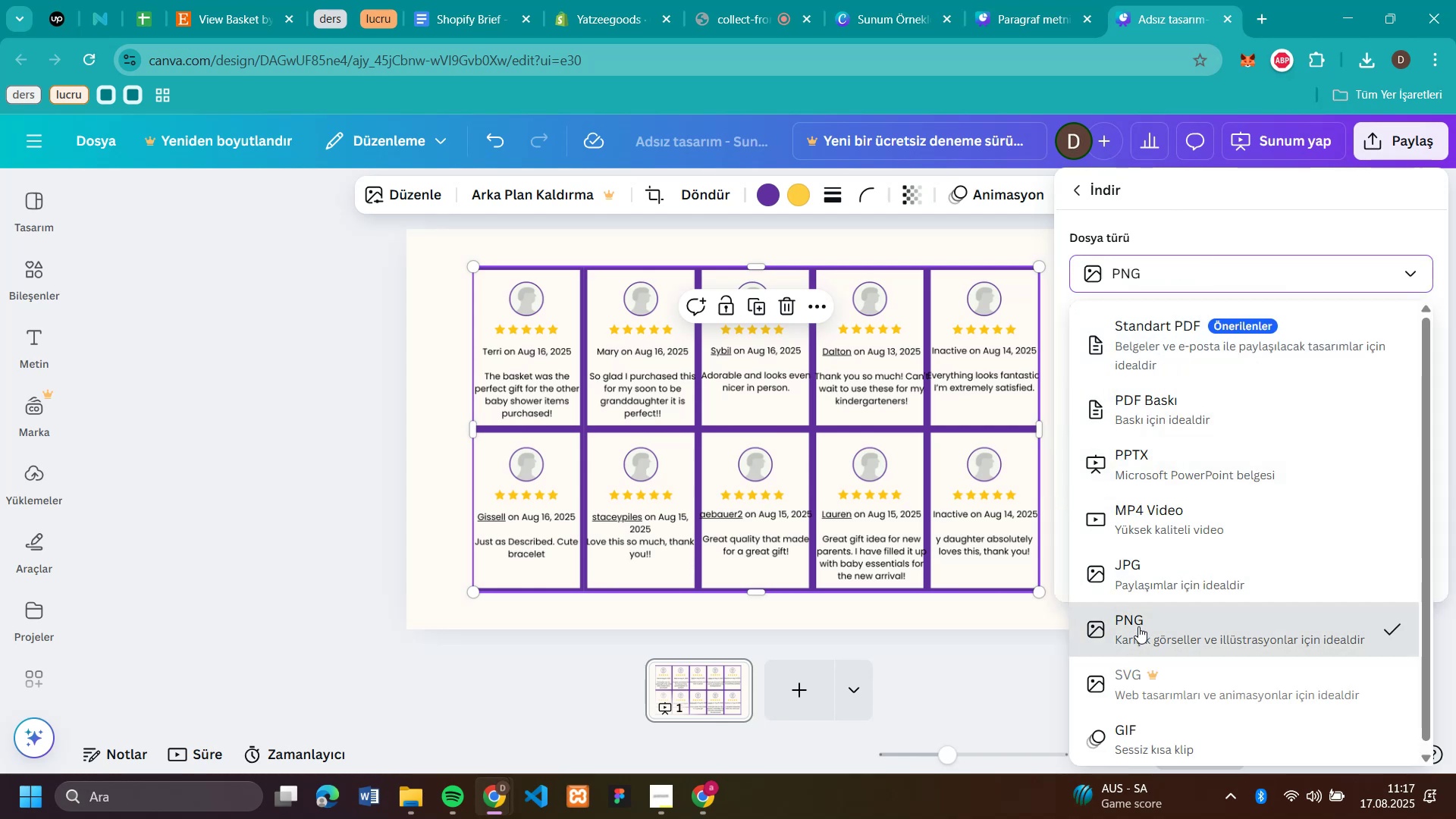 
left_click([1137, 632])
 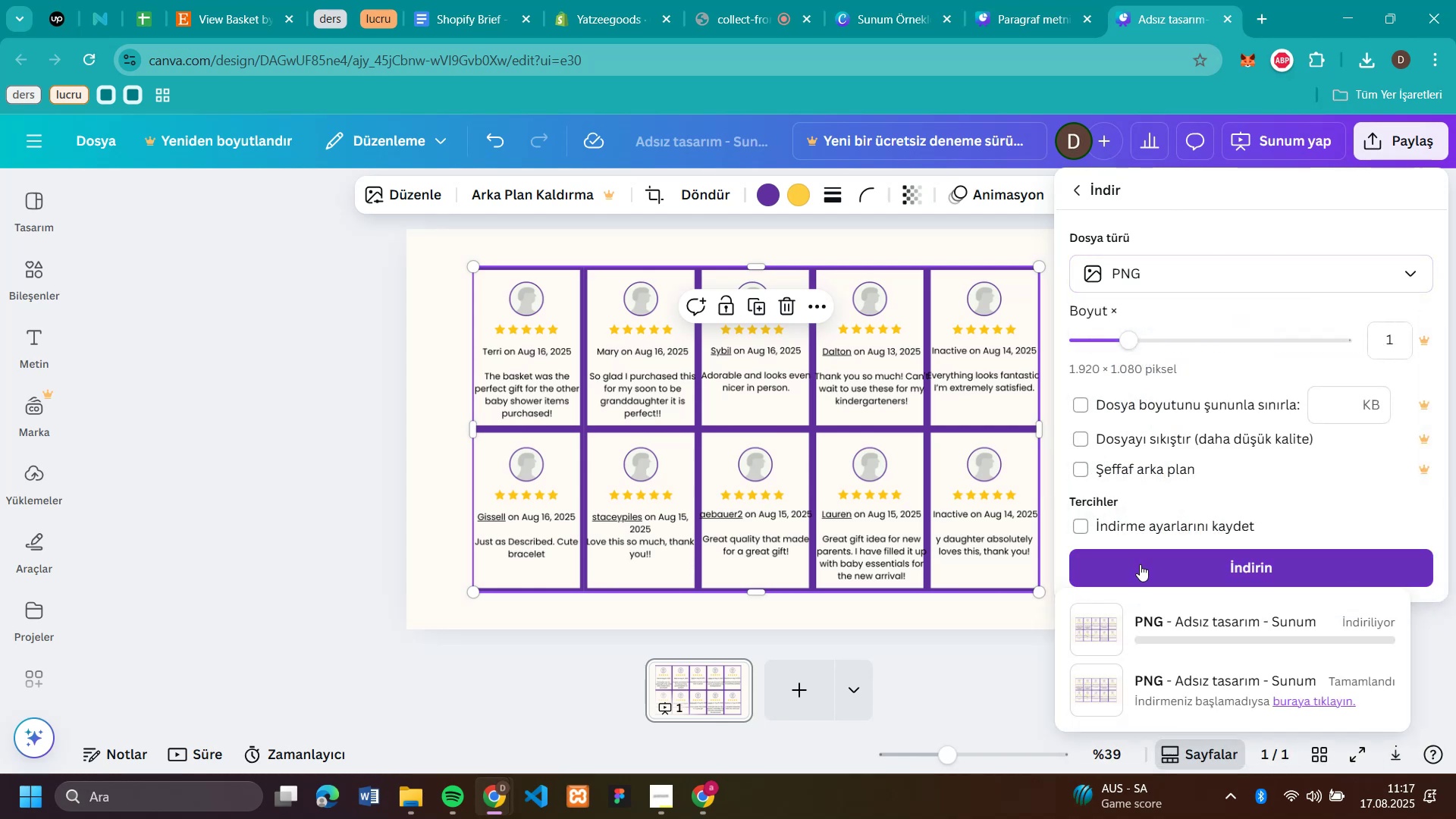 
left_click([1140, 564])
 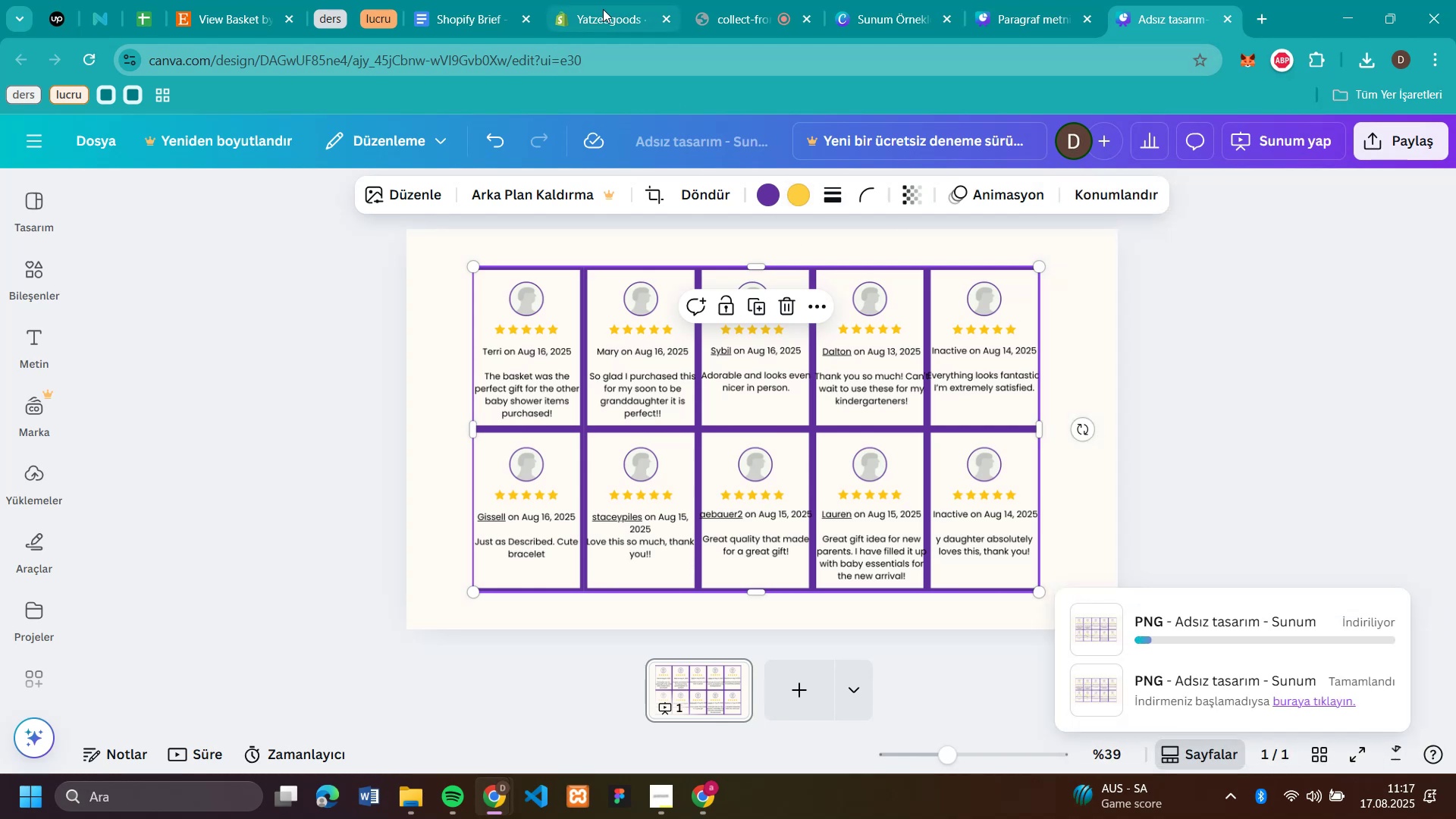 
left_click([603, 9])
 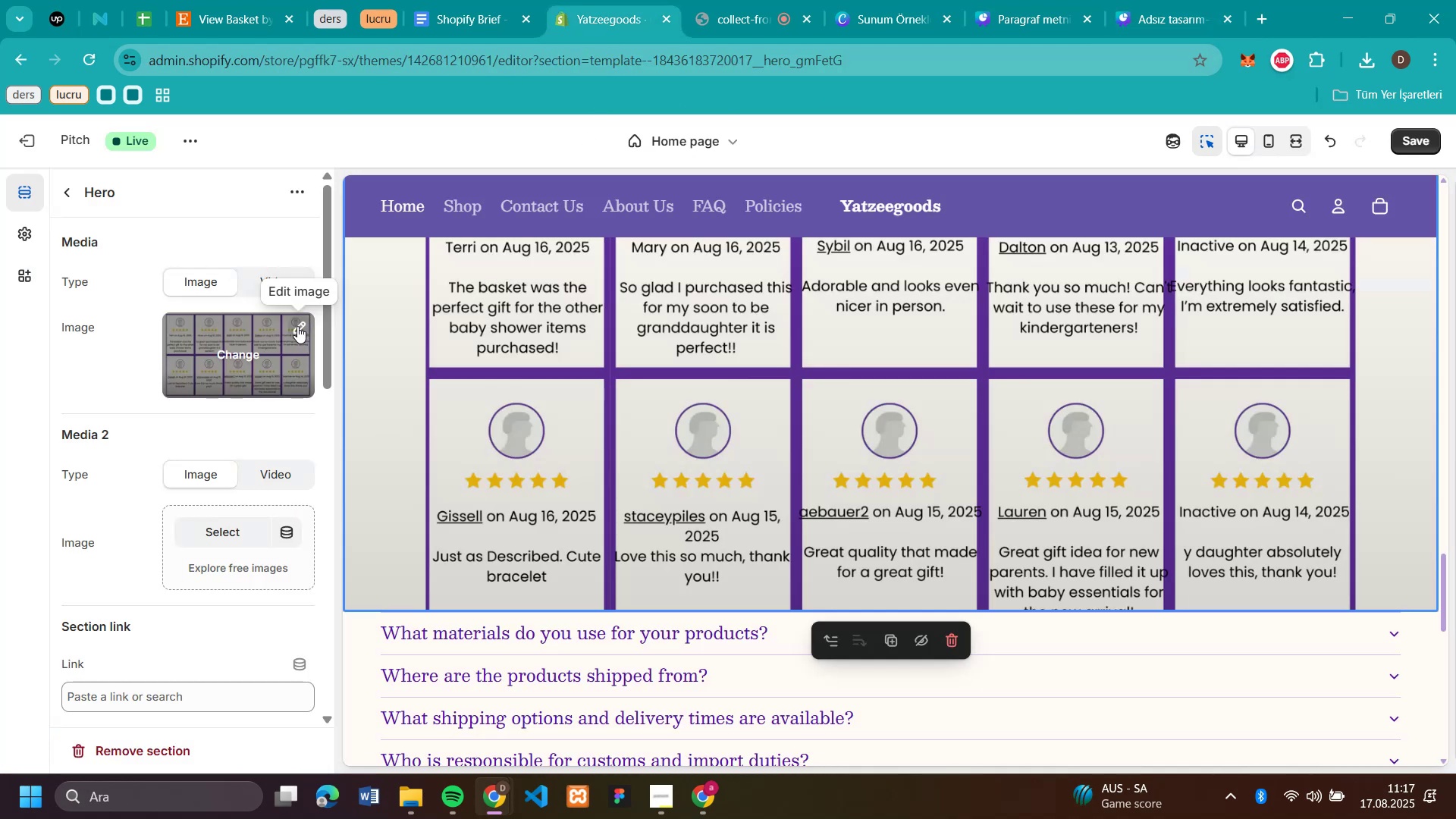 
left_click([297, 324])
 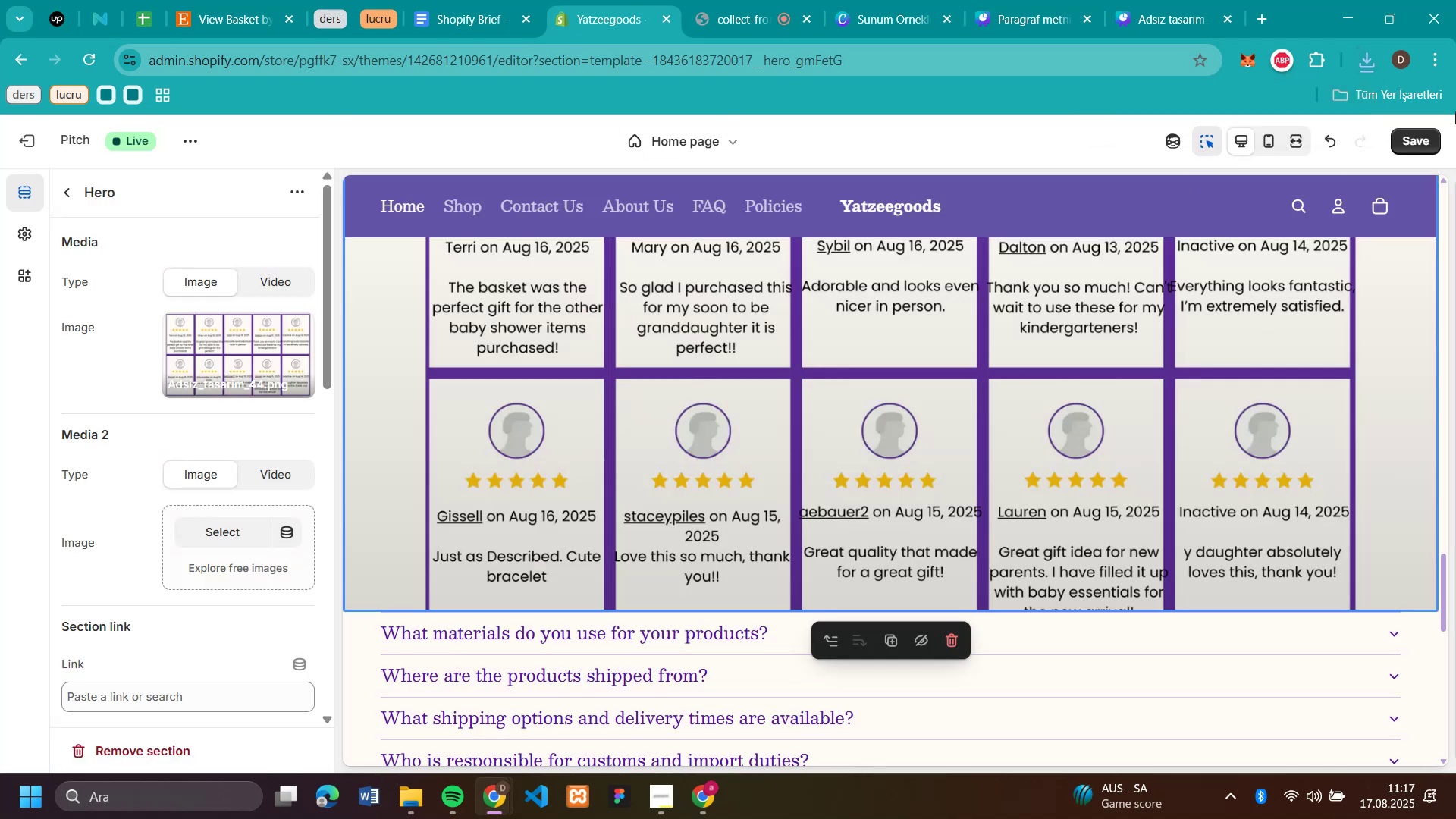 
left_click([1369, 59])
 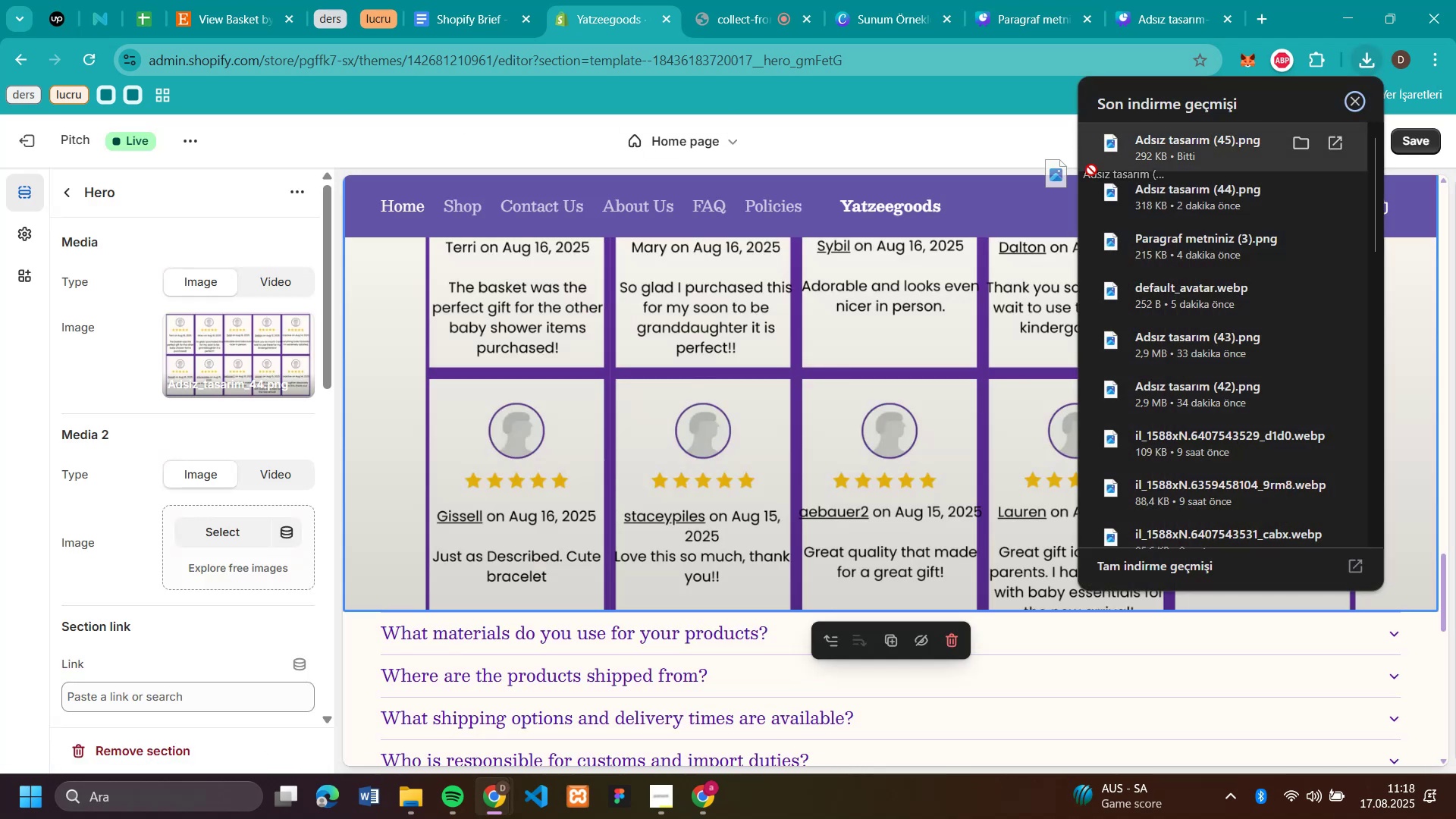 
left_click_drag(start_coordinate=[1167, 147], to_coordinate=[299, 350])
 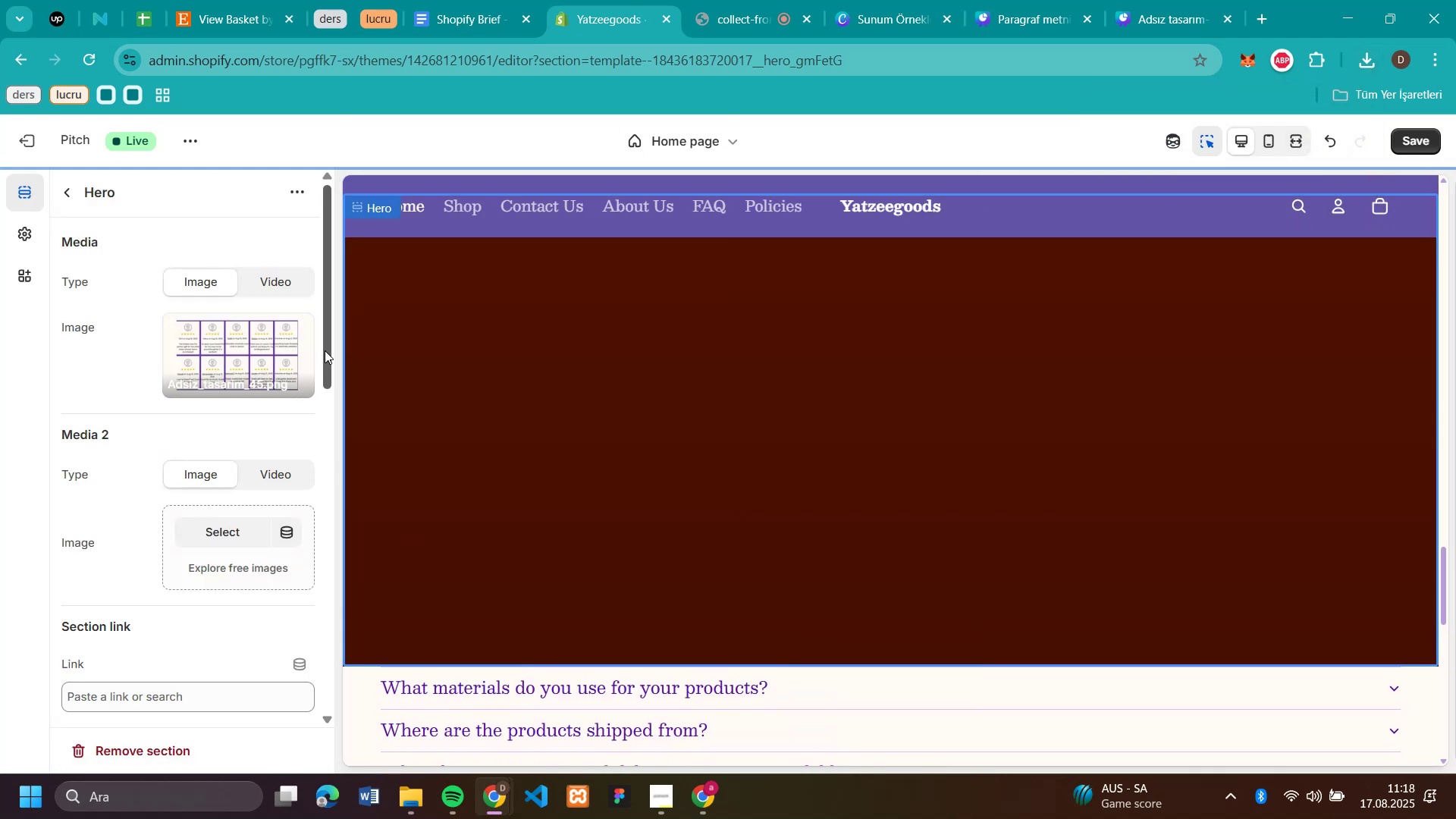 
scroll: coordinate [1288, 526], scroll_direction: up, amount: 2.0
 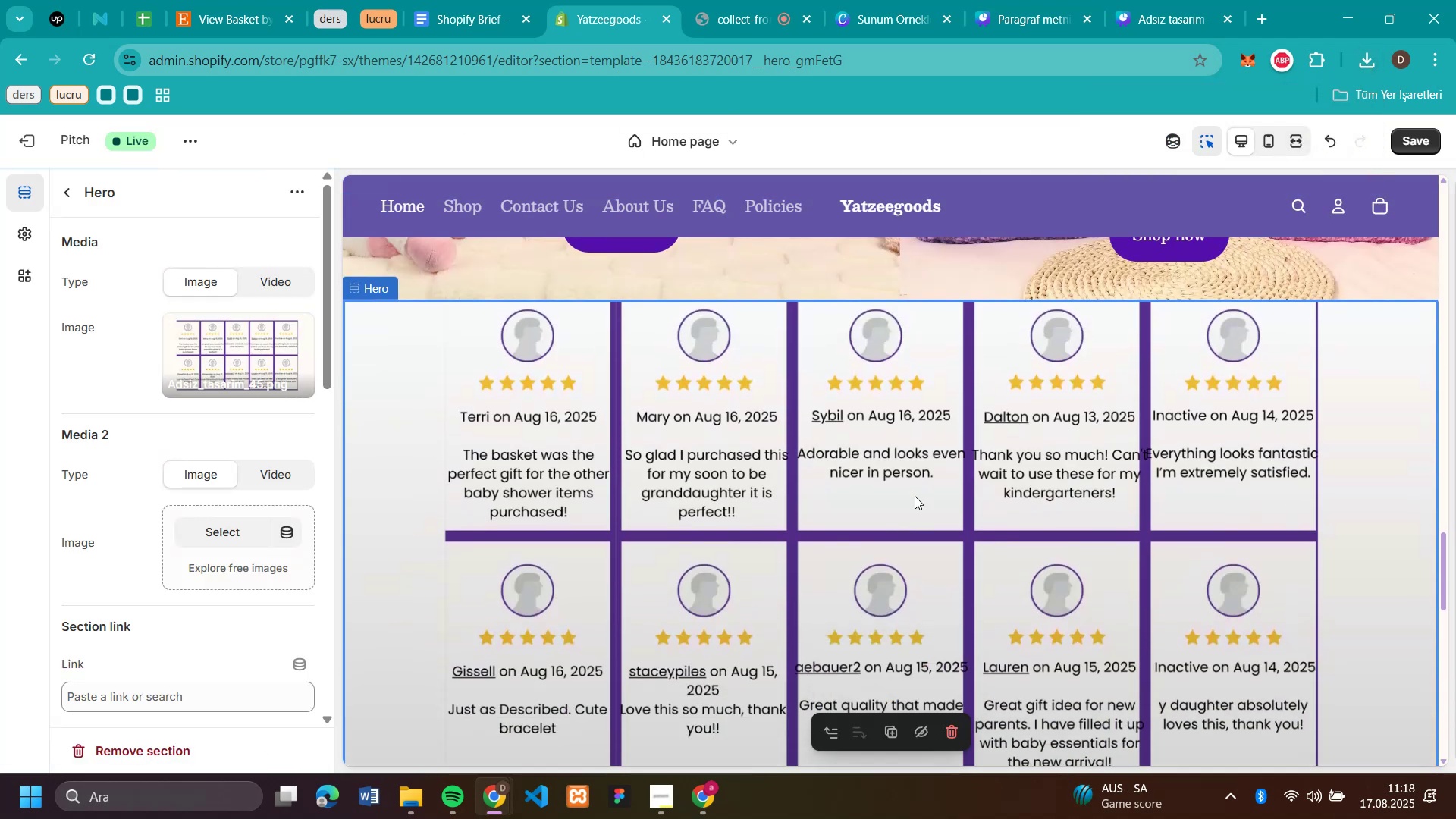 
scroll: coordinate [1288, 526], scroll_direction: down, amount: 1.0
 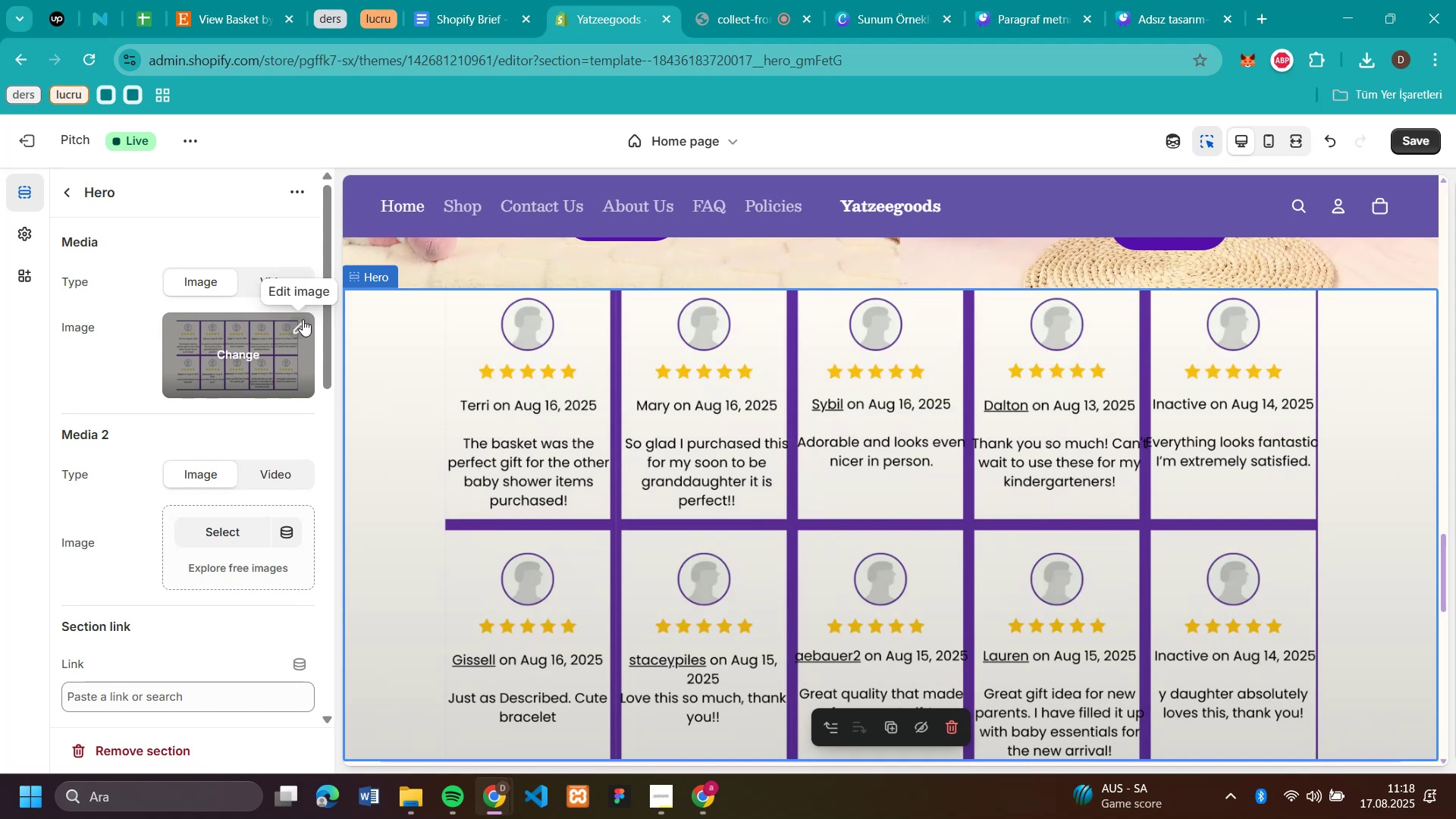 
left_click([303, 319])
 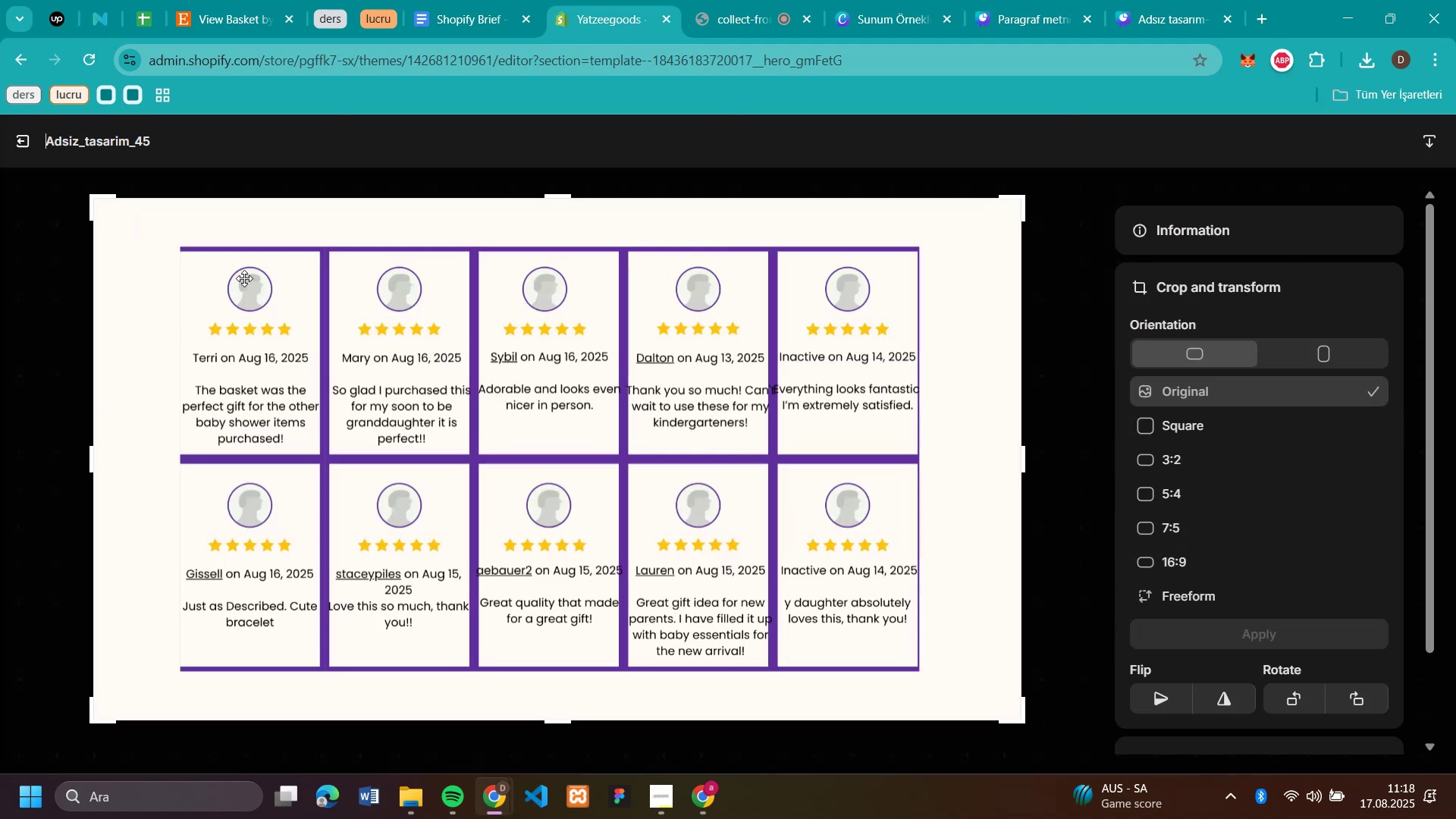 
wait(7.51)
 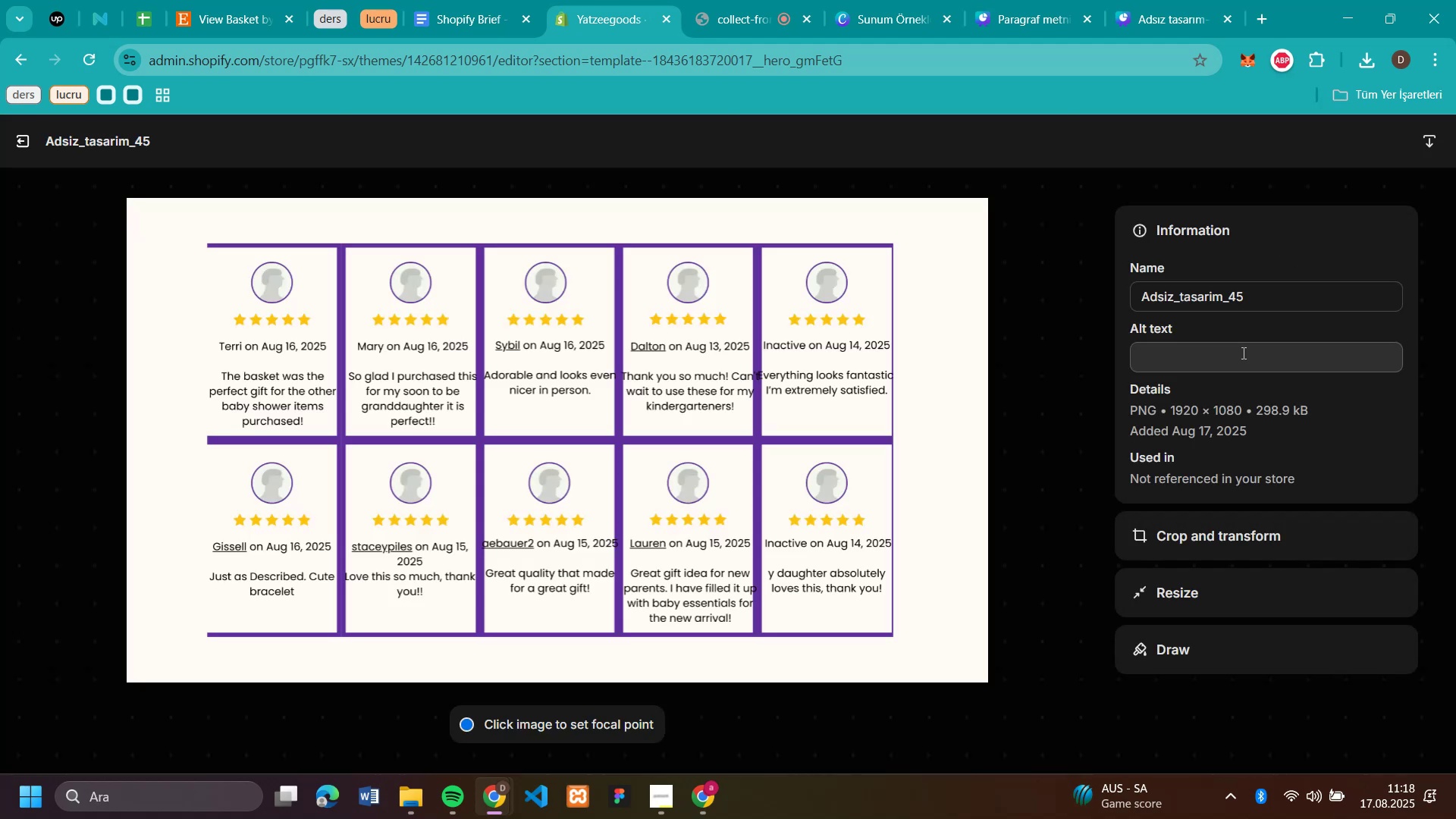 
left_click([1167, 16])
 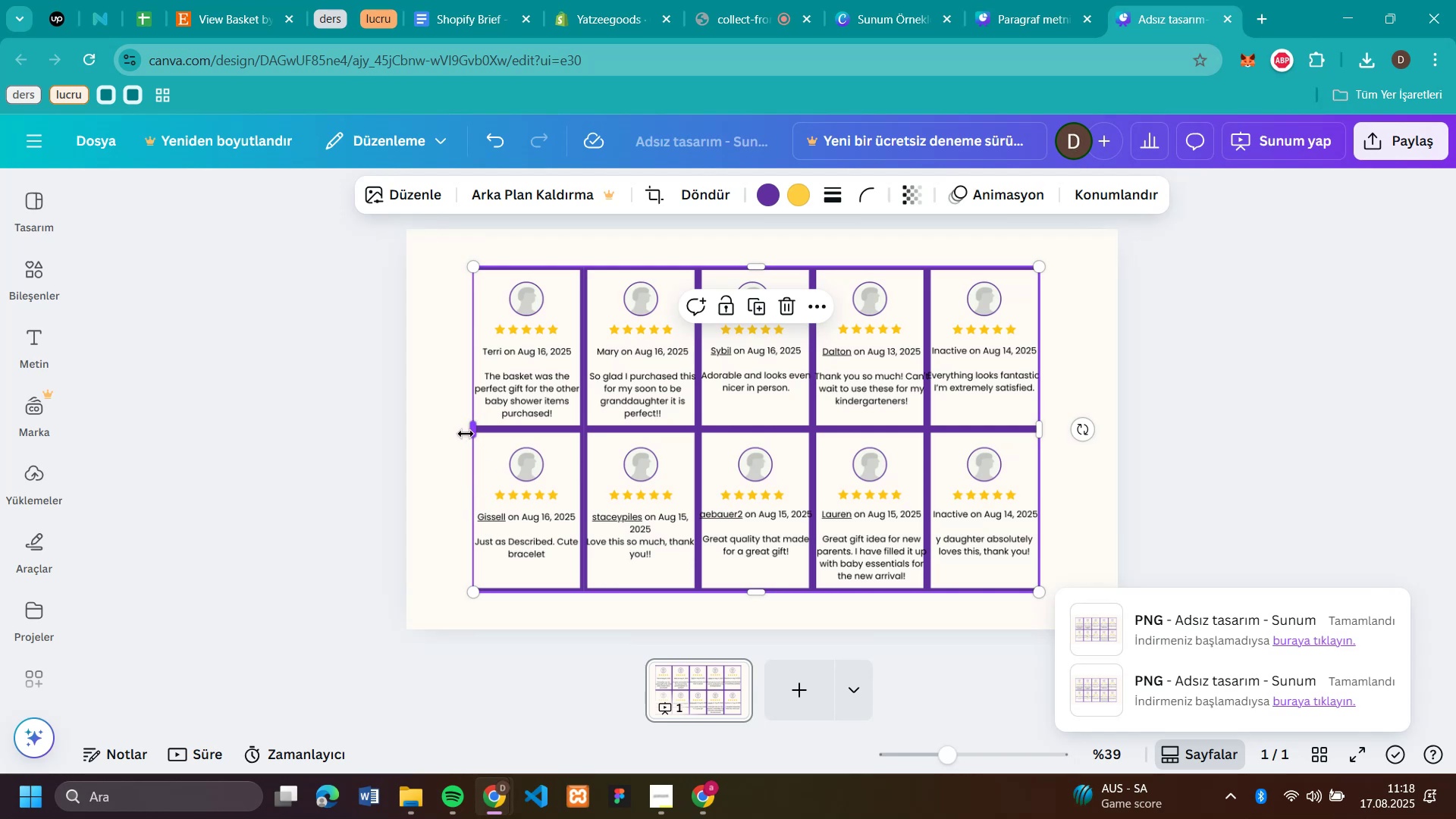 
left_click_drag(start_coordinate=[473, 432], to_coordinate=[469, 428])
 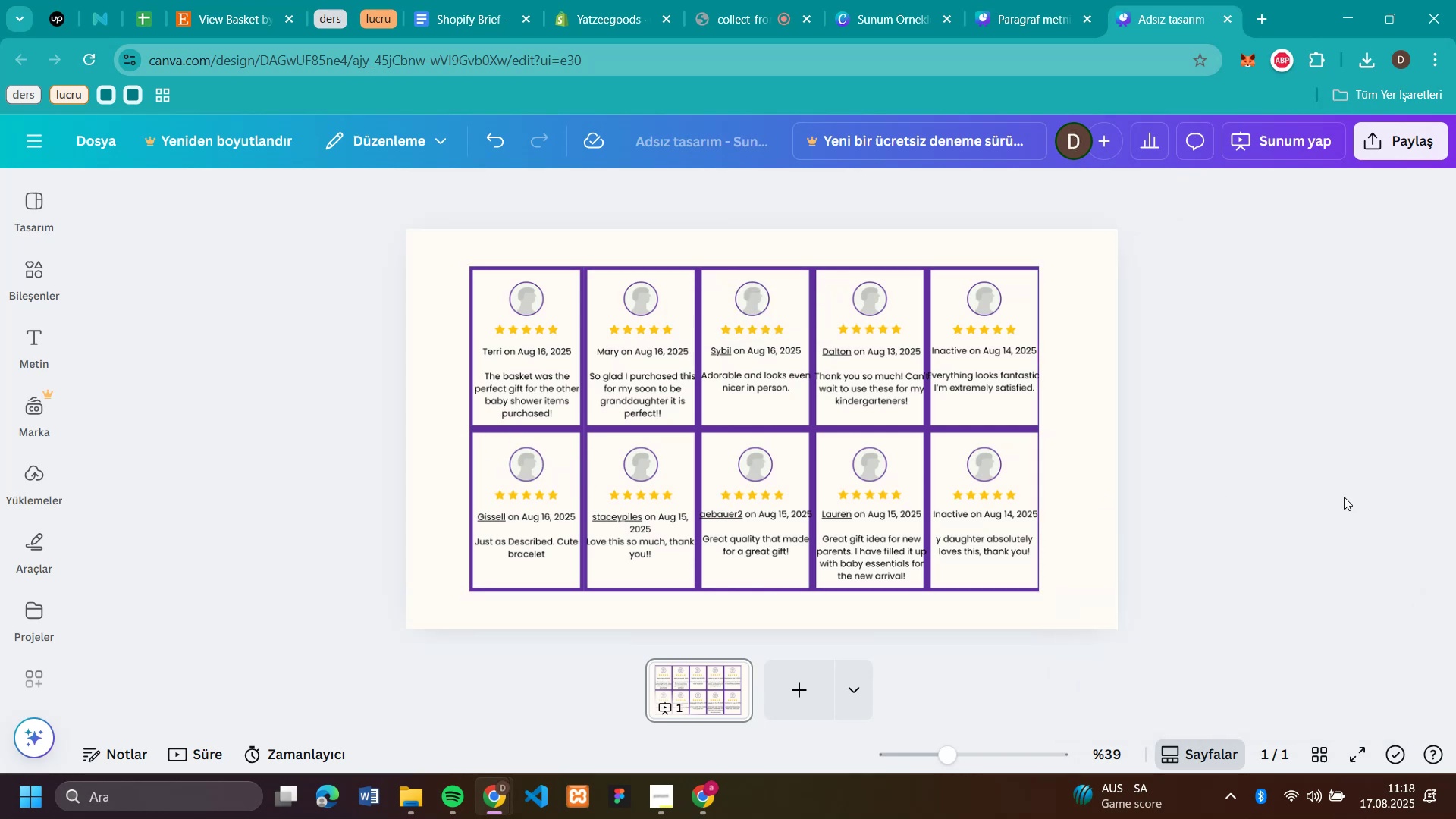 
left_click([1344, 497])
 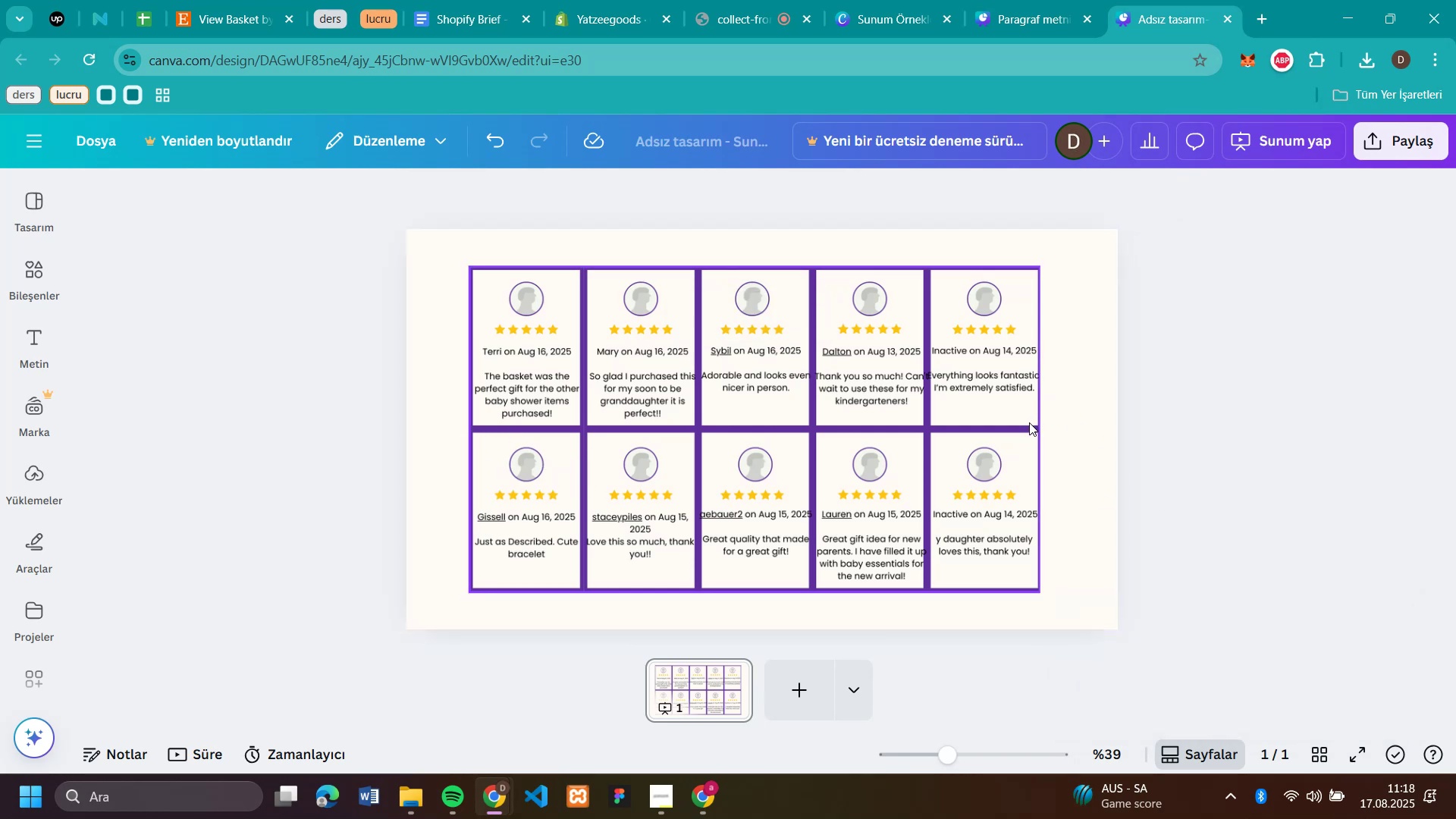 
left_click([1029, 422])
 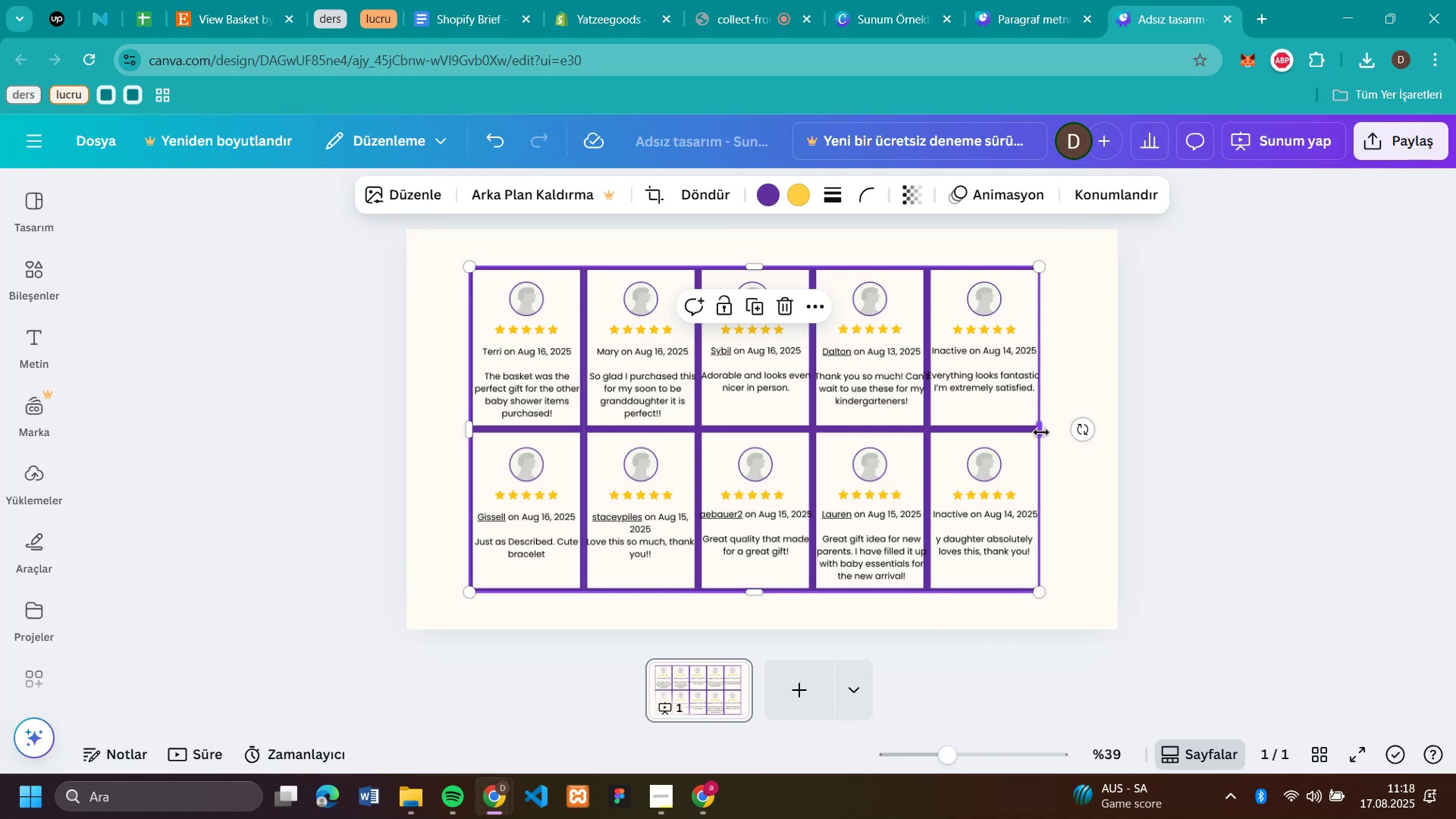 
left_click_drag(start_coordinate=[1040, 432], to_coordinate=[1048, 435])
 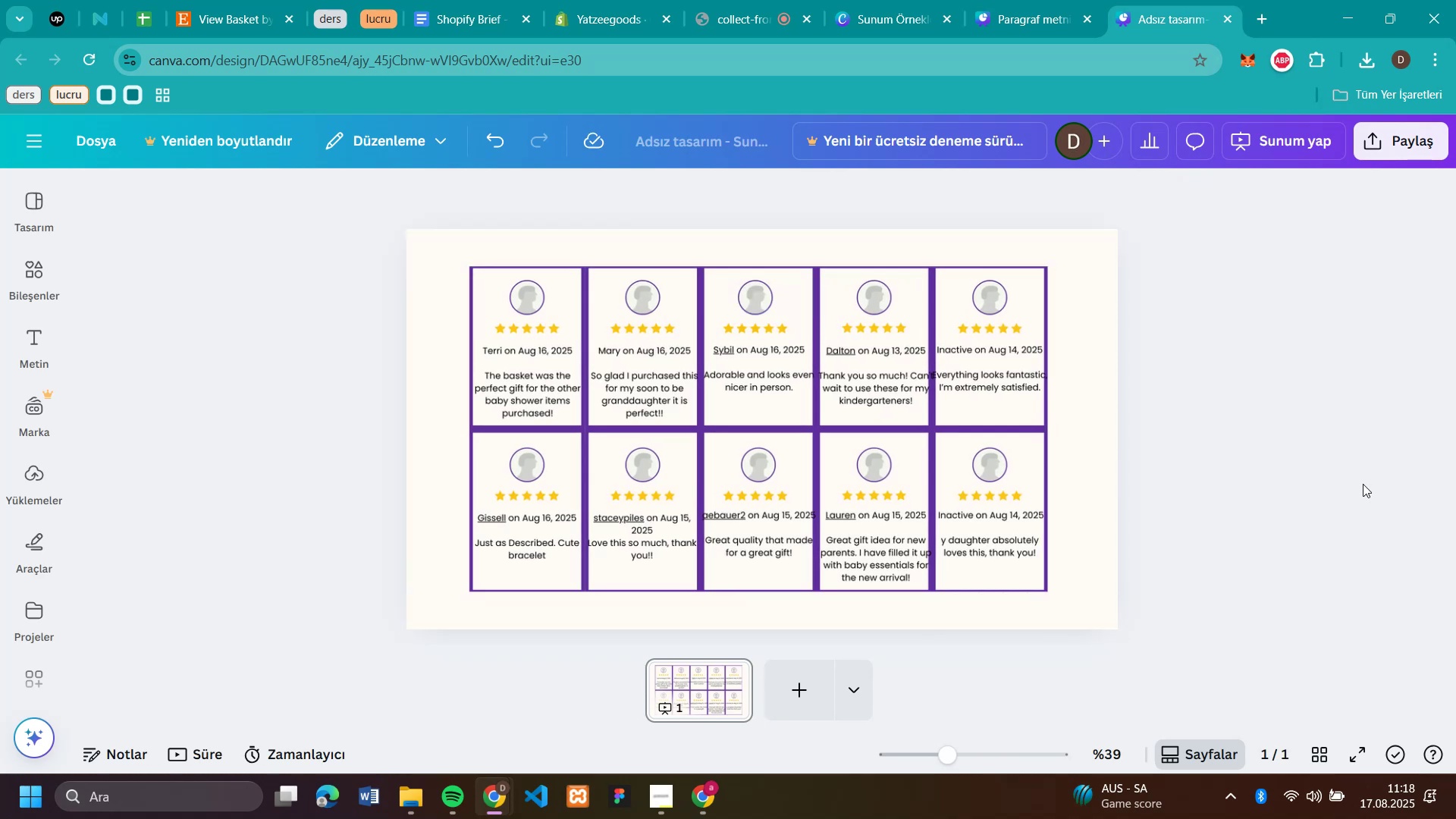 
left_click([1363, 484])
 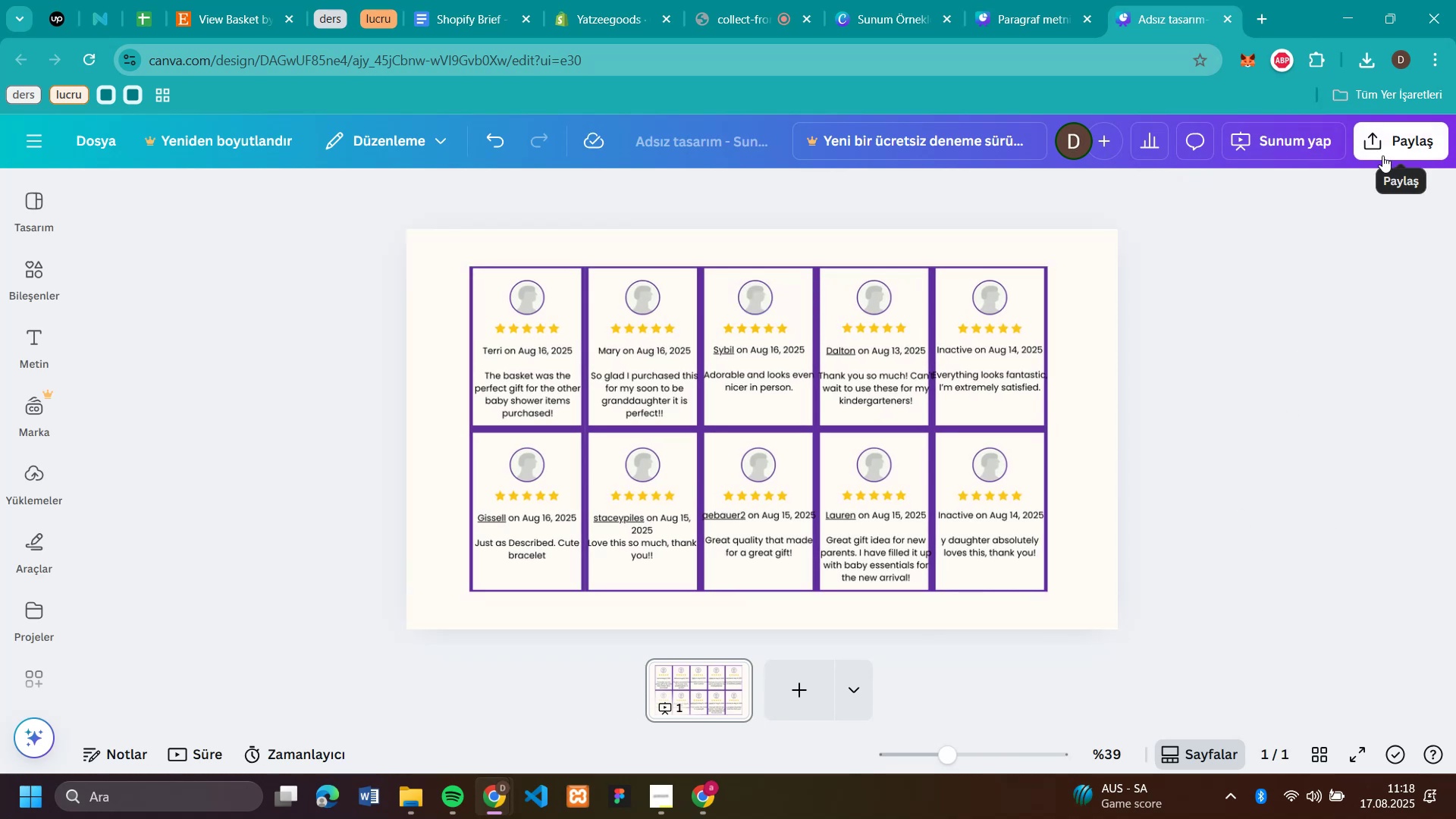 
left_click([1391, 148])
 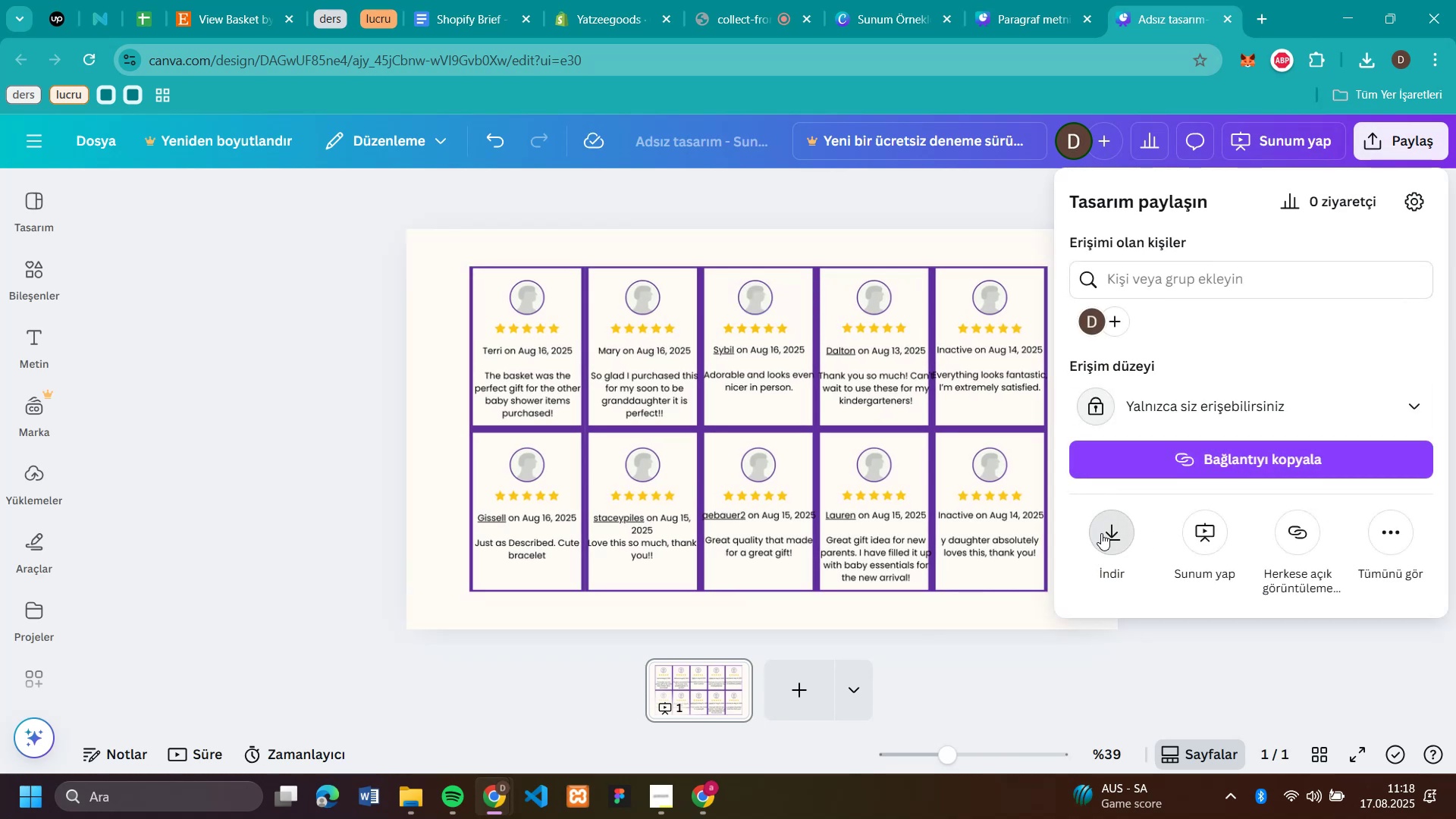 
left_click([1101, 533])
 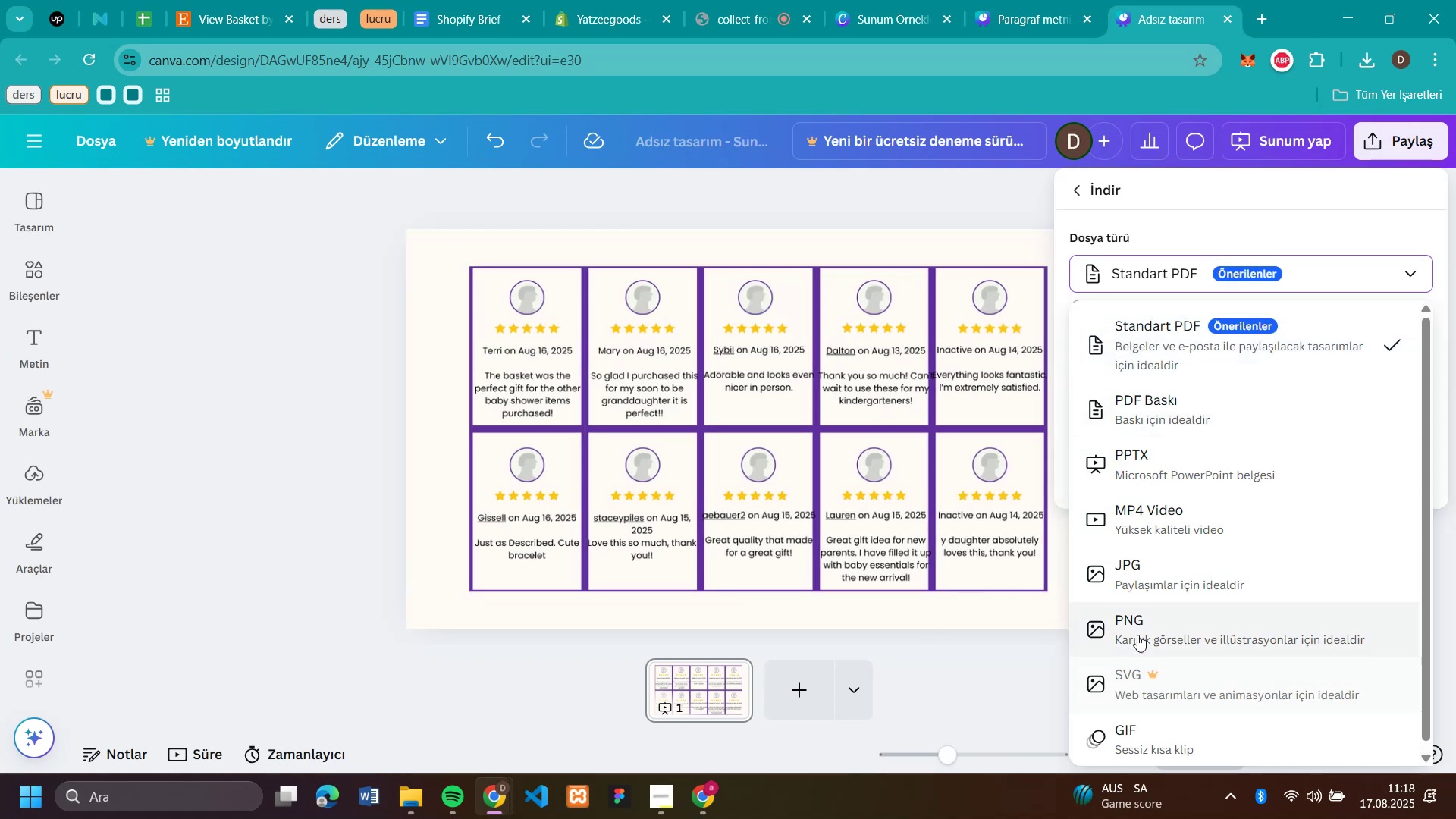 
left_click([1138, 634])
 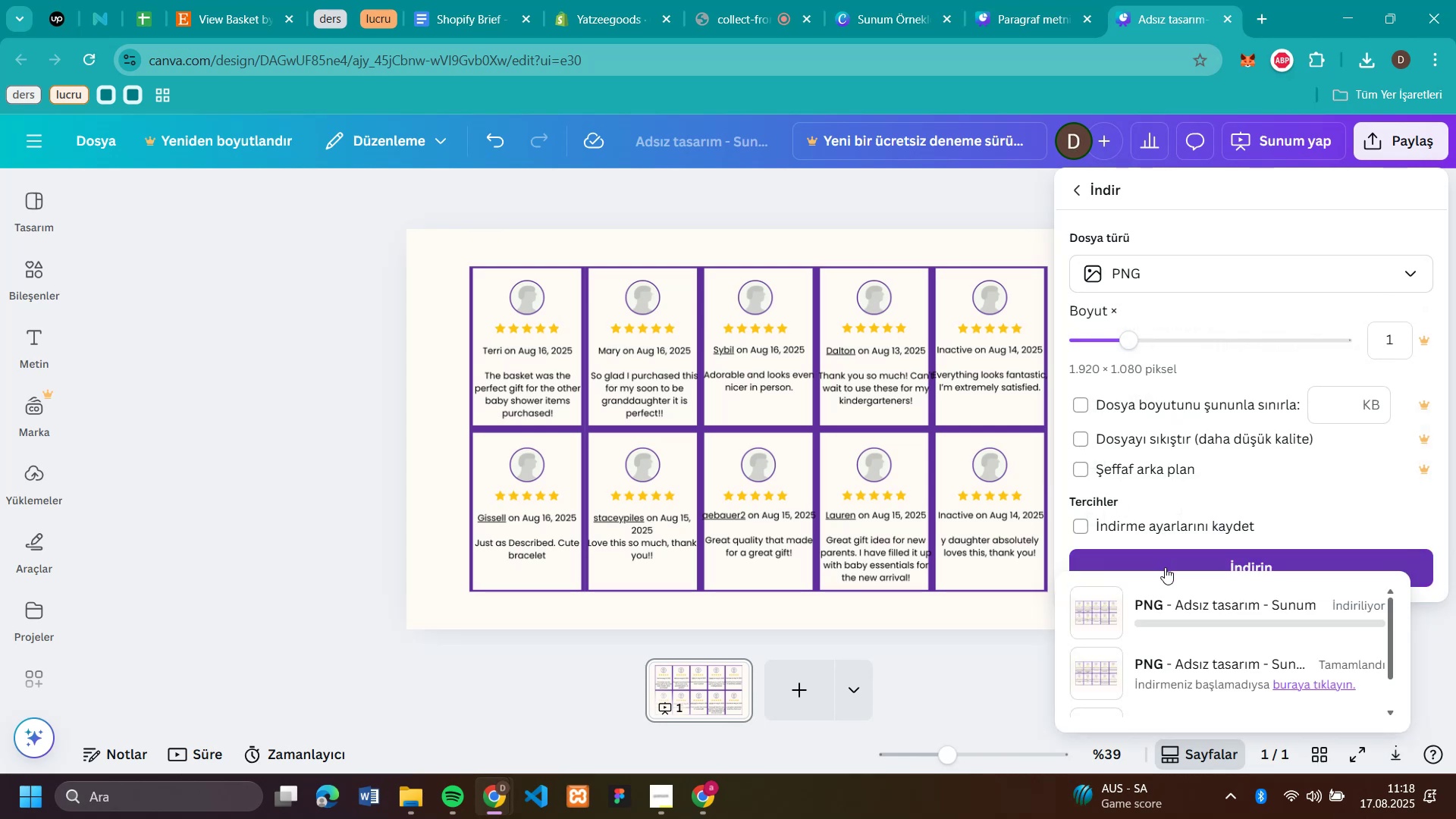 
left_click([1165, 567])
 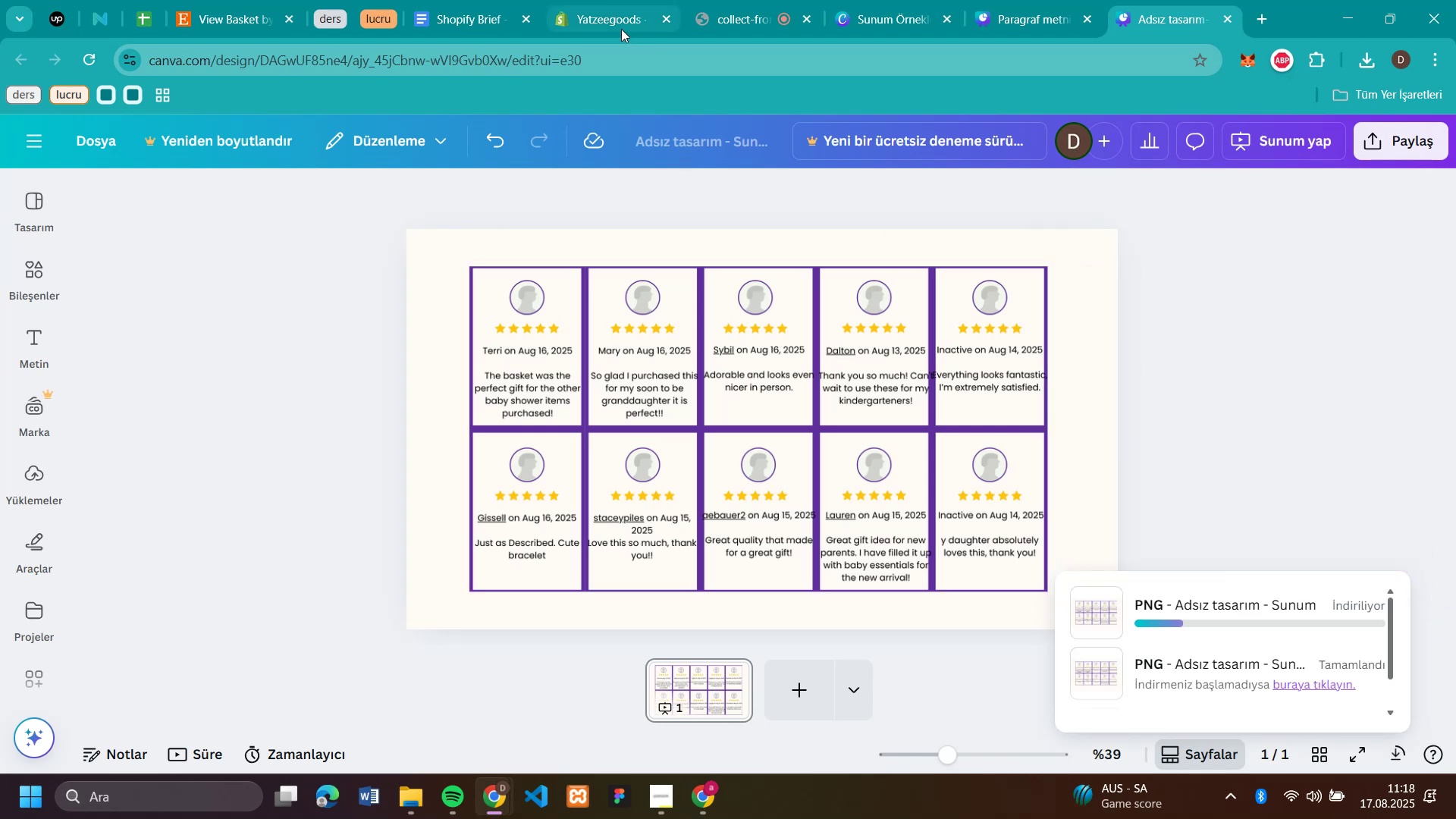 
left_click([617, 27])
 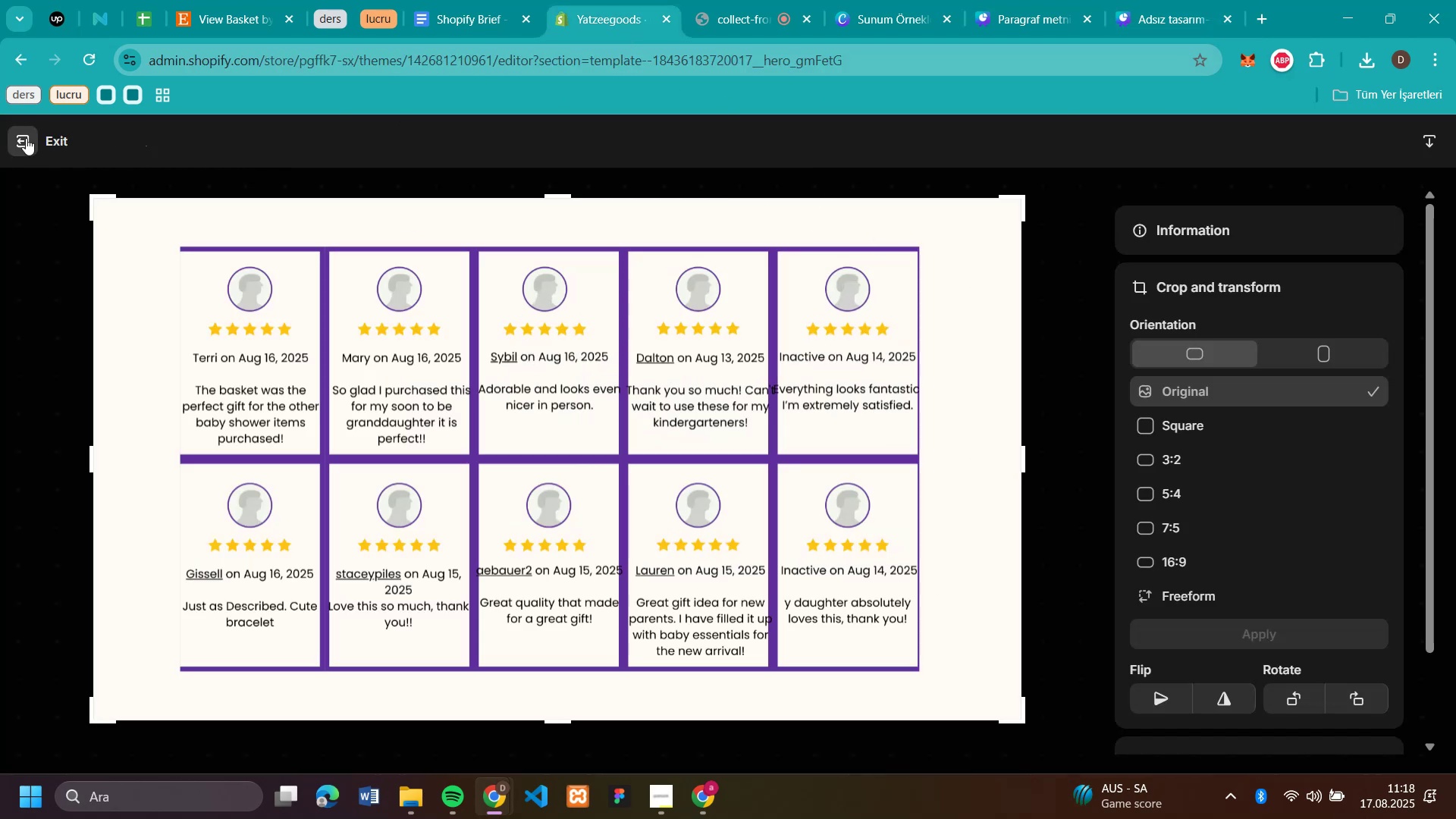 
left_click([26, 138])
 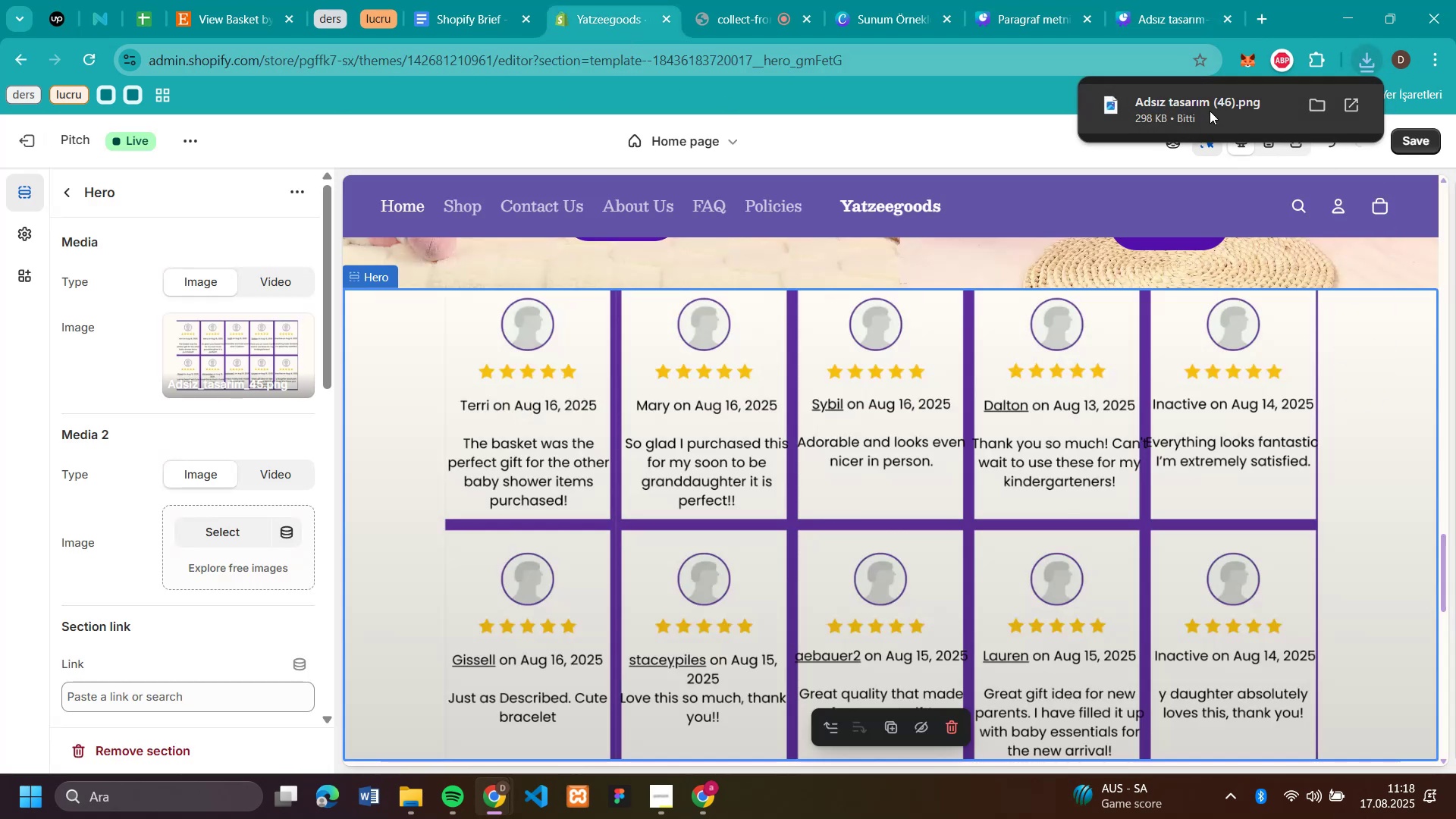 
left_click_drag(start_coordinate=[1212, 111], to_coordinate=[206, 353])
 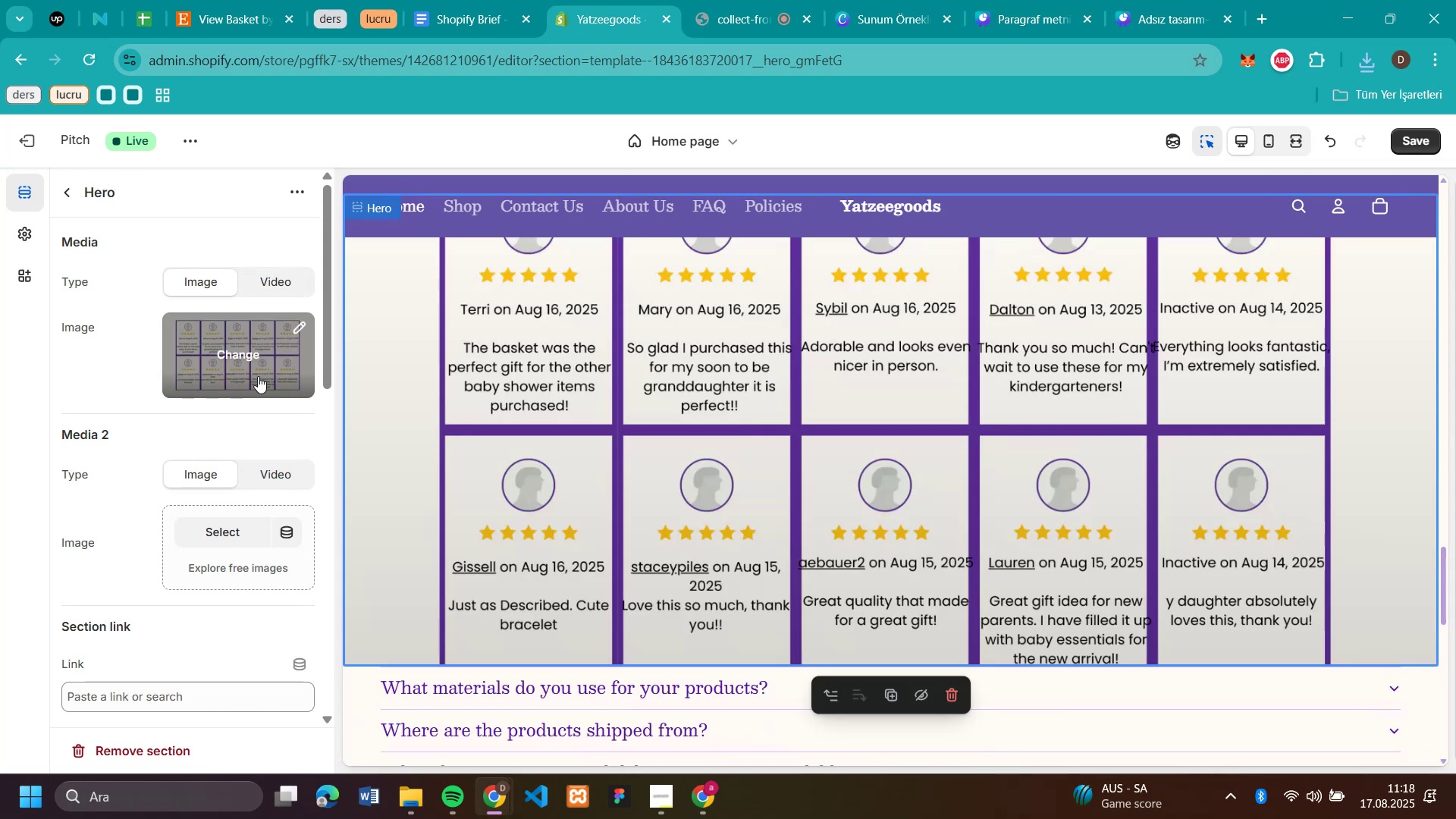 
wait(6.26)
 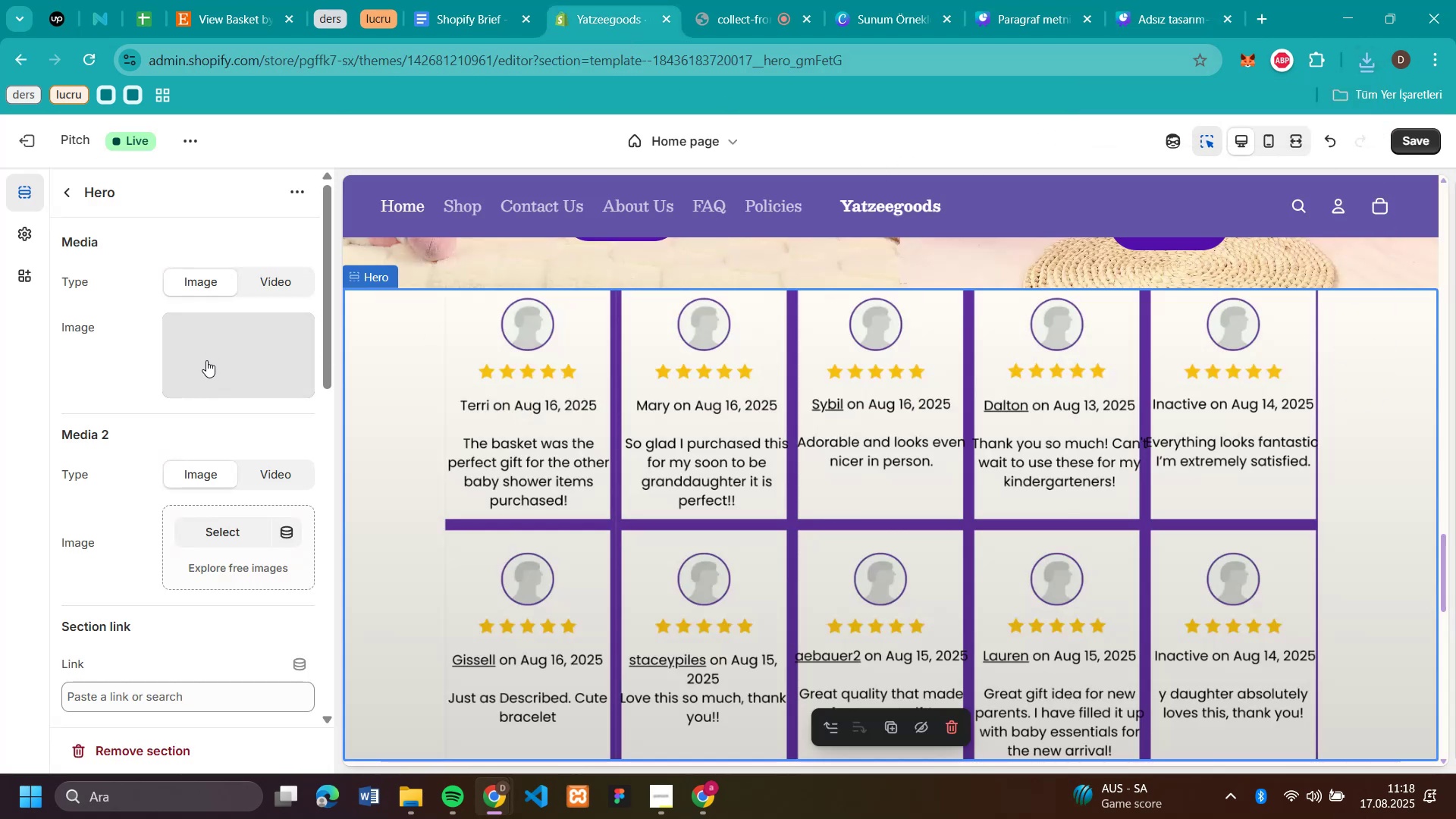 
left_click([298, 322])
 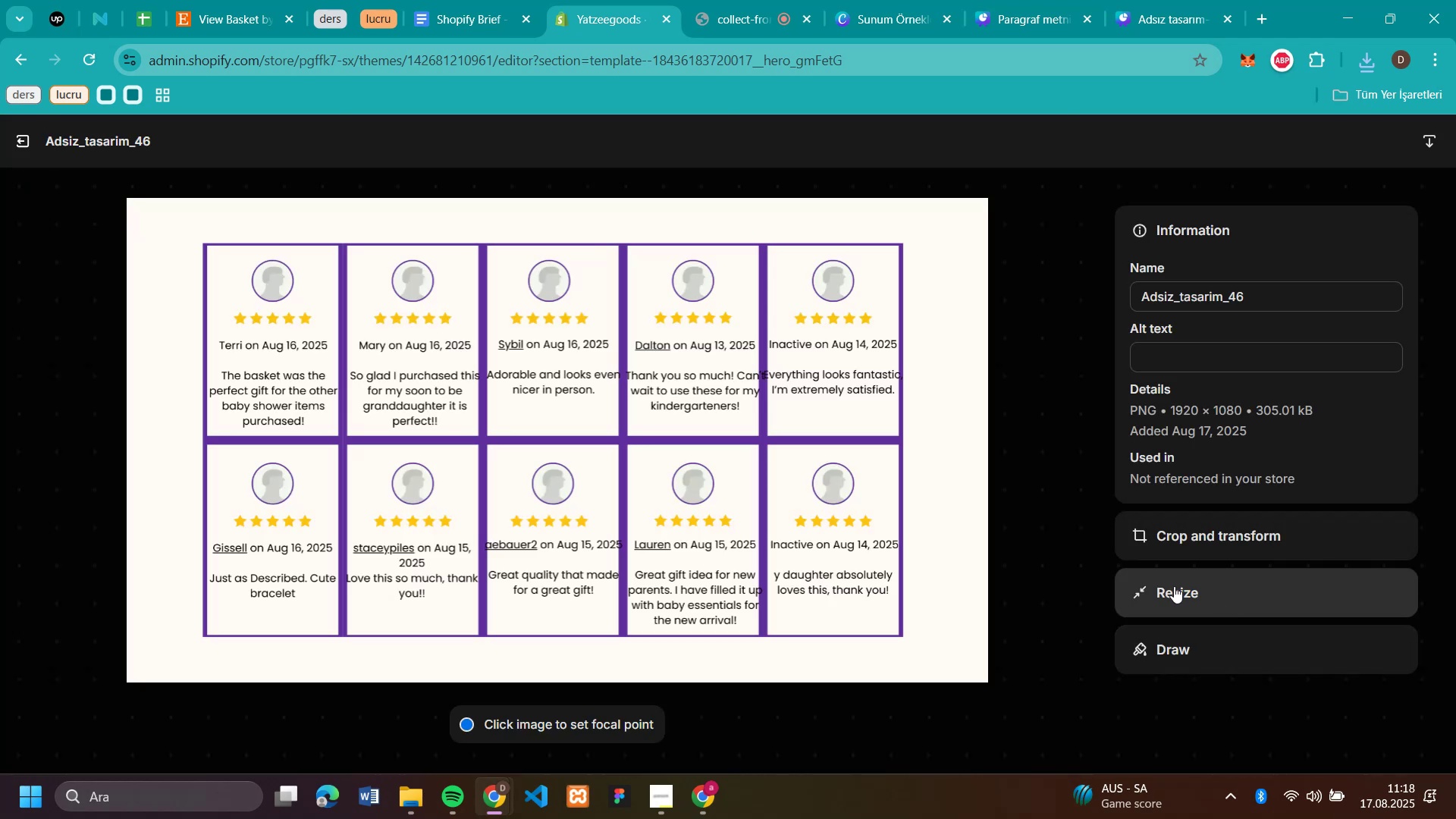 
left_click([1156, 528])
 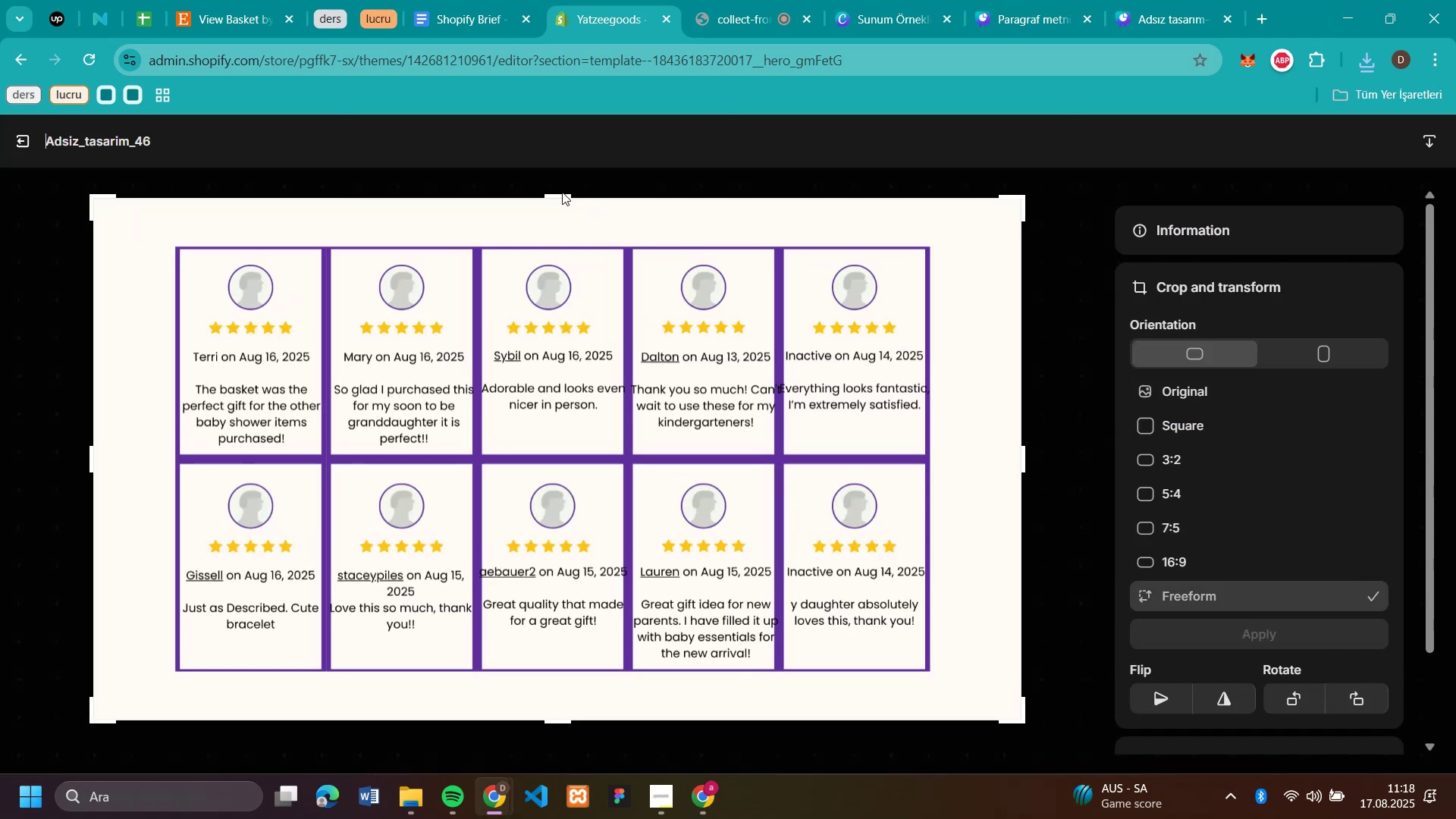 
left_click_drag(start_coordinate=[562, 195], to_coordinate=[570, 220])
 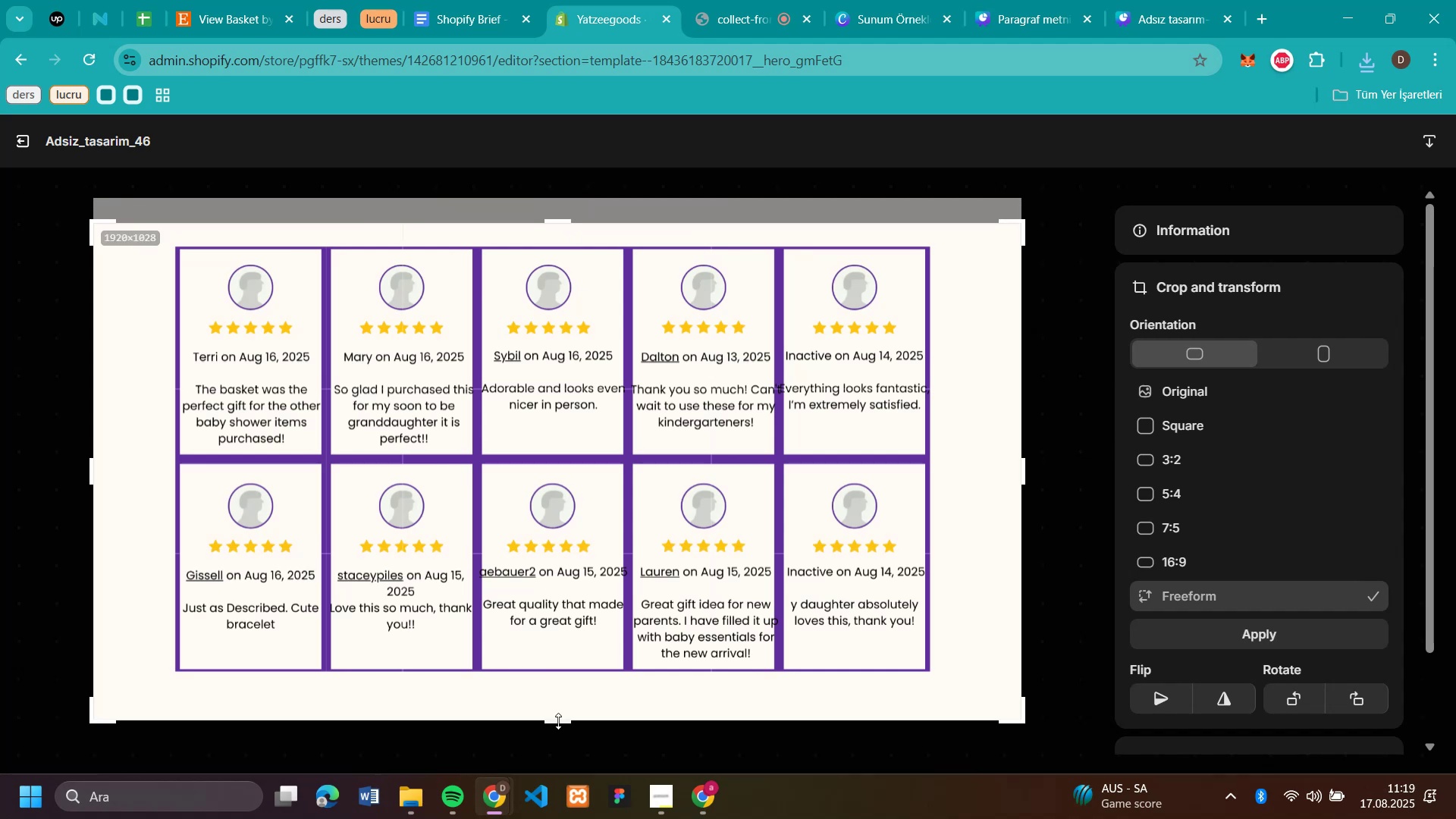 
left_click_drag(start_coordinate=[561, 723], to_coordinate=[573, 686])
 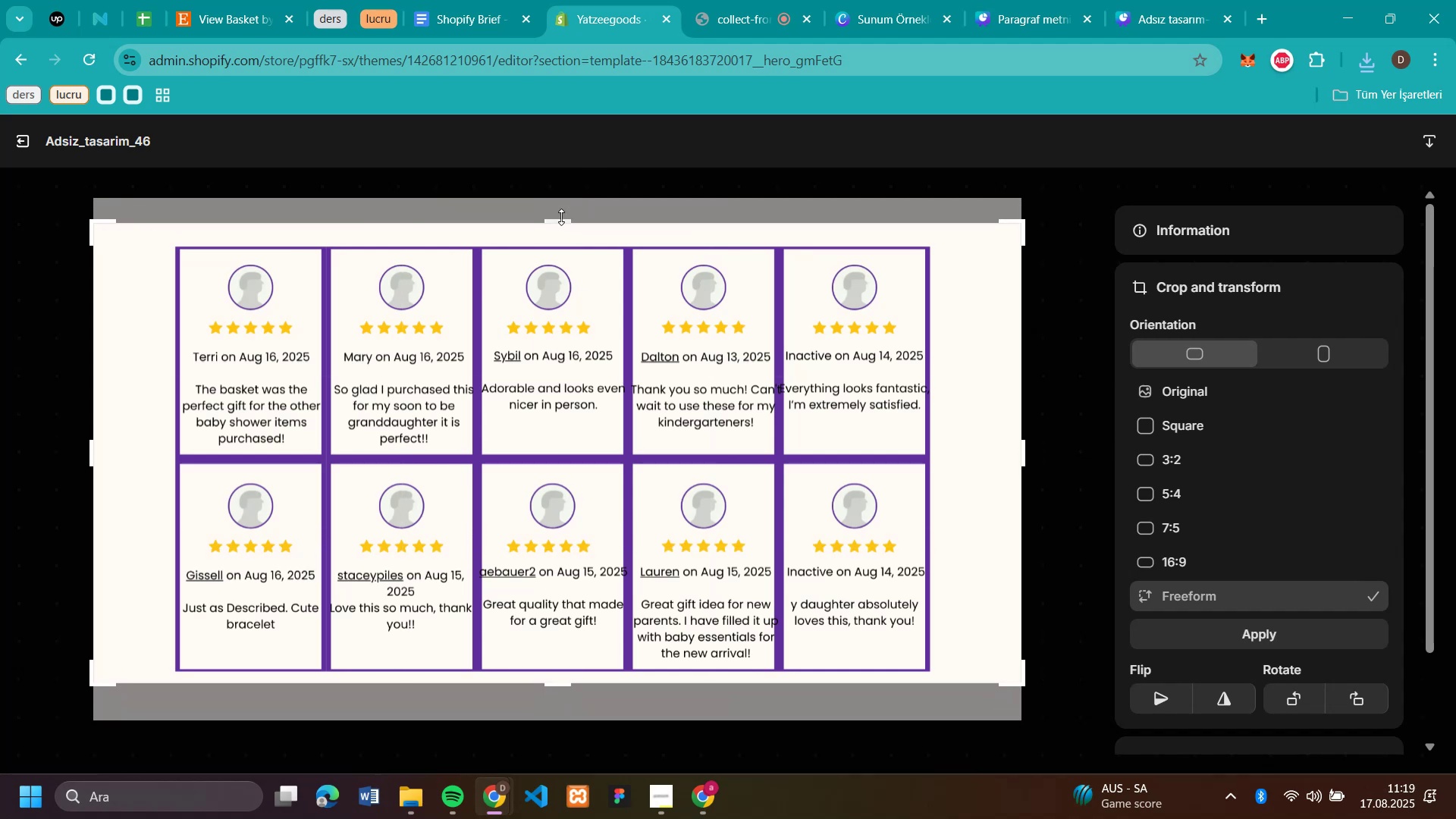 
left_click_drag(start_coordinate=[561, 218], to_coordinate=[563, 231])
 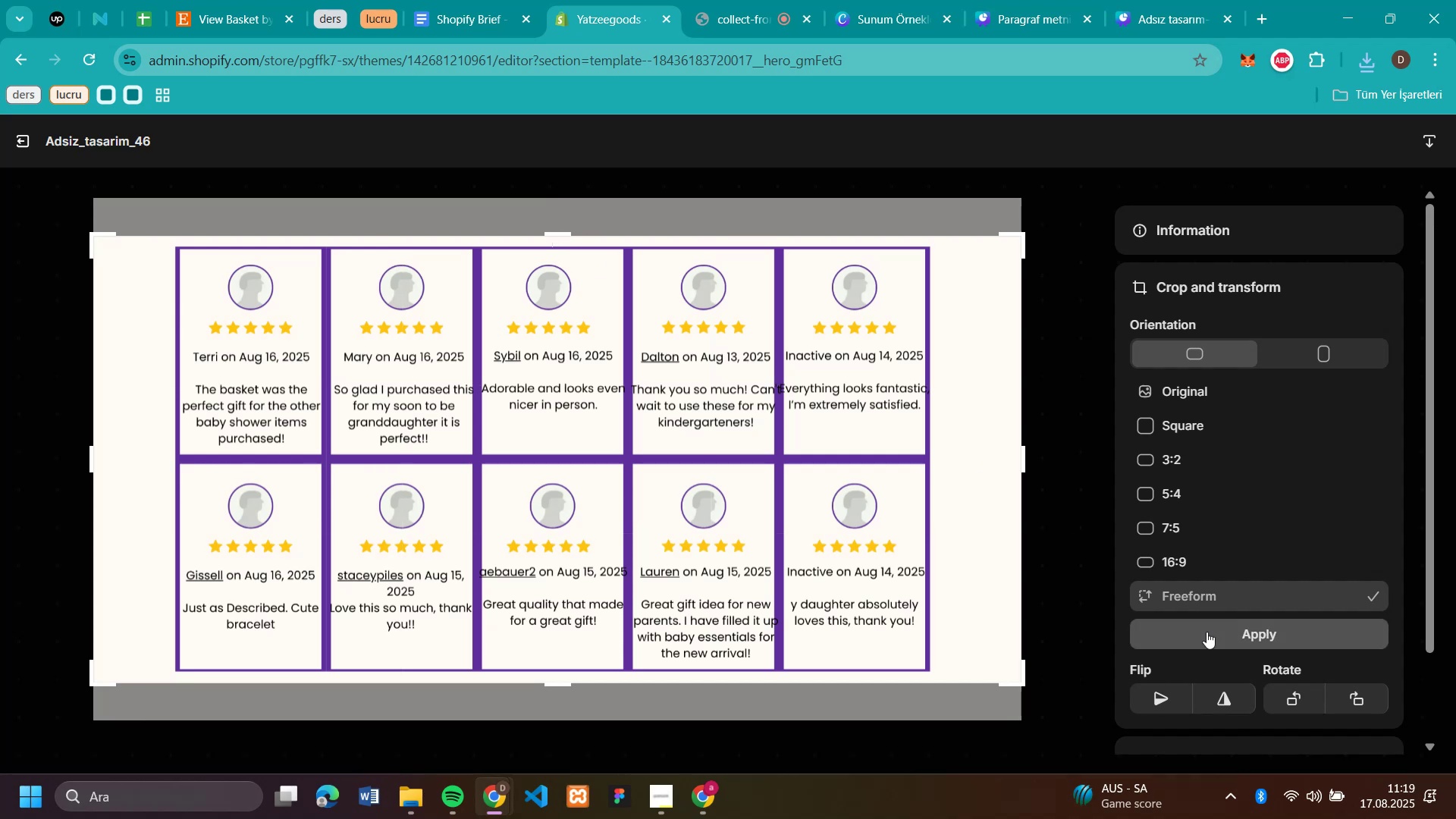 
left_click([1207, 632])
 